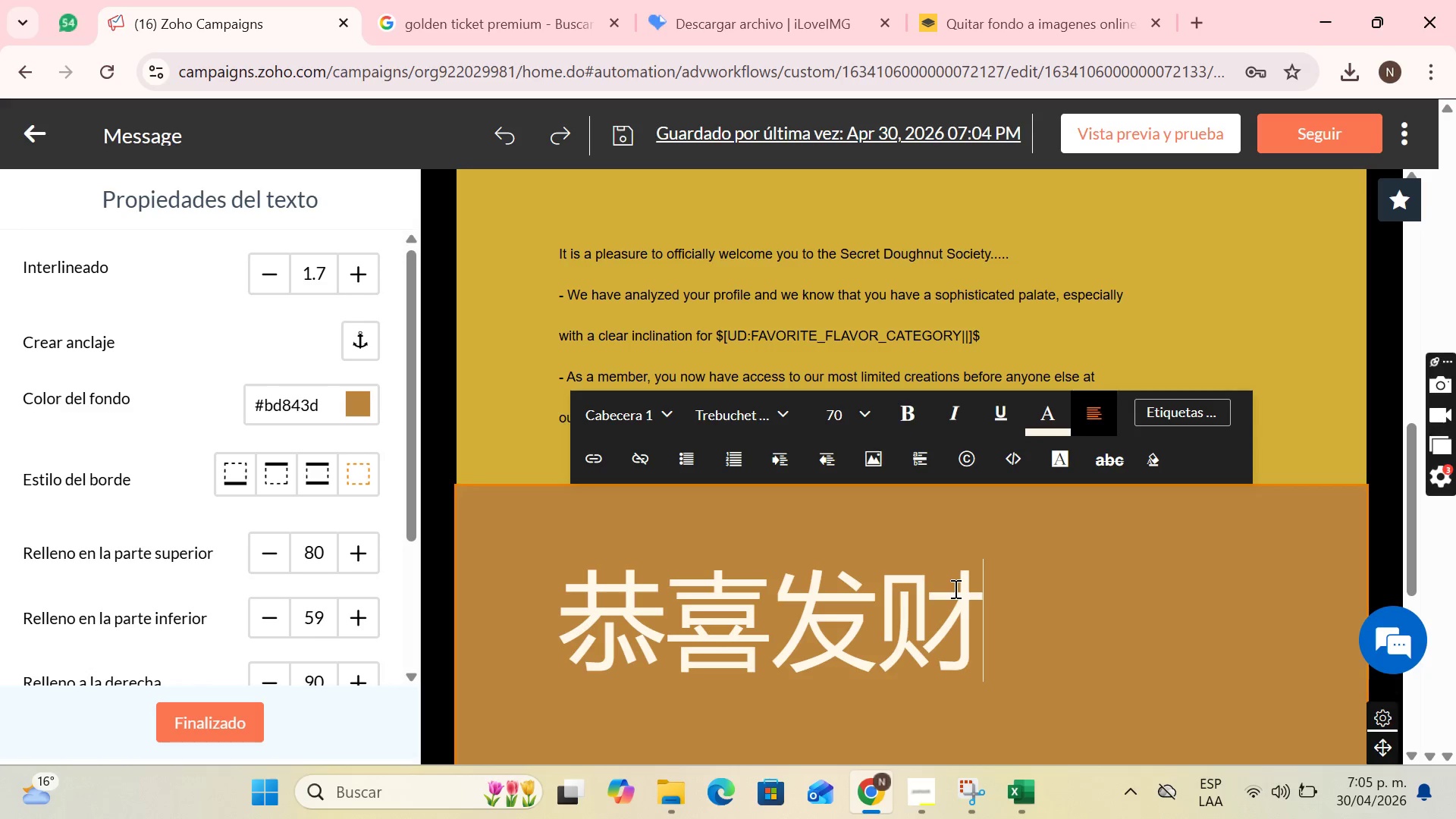 
key(Backspace)
key(Backspace)
key(Backspace)
type(We have many Mon)
key(Backspace)
key(Backspace)
key(Backspace)
key(Backspace)
type(MO)
key(Backspace)
key(Backspace)
type( monthly benefits and unique experiences for you, be the first to discover them)
 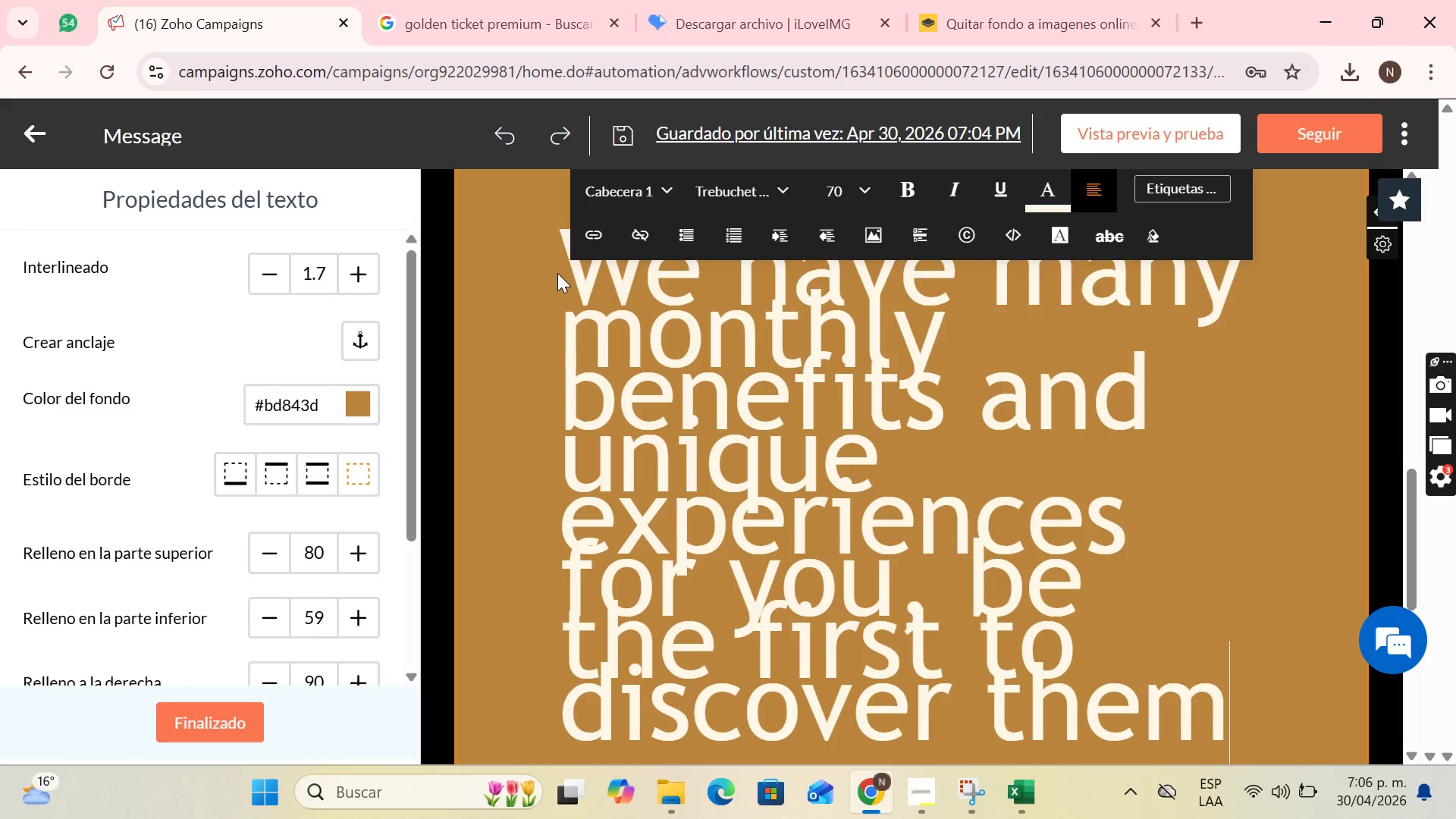 
left_click_drag(start_coordinate=[568, 277], to_coordinate=[1265, 214])
 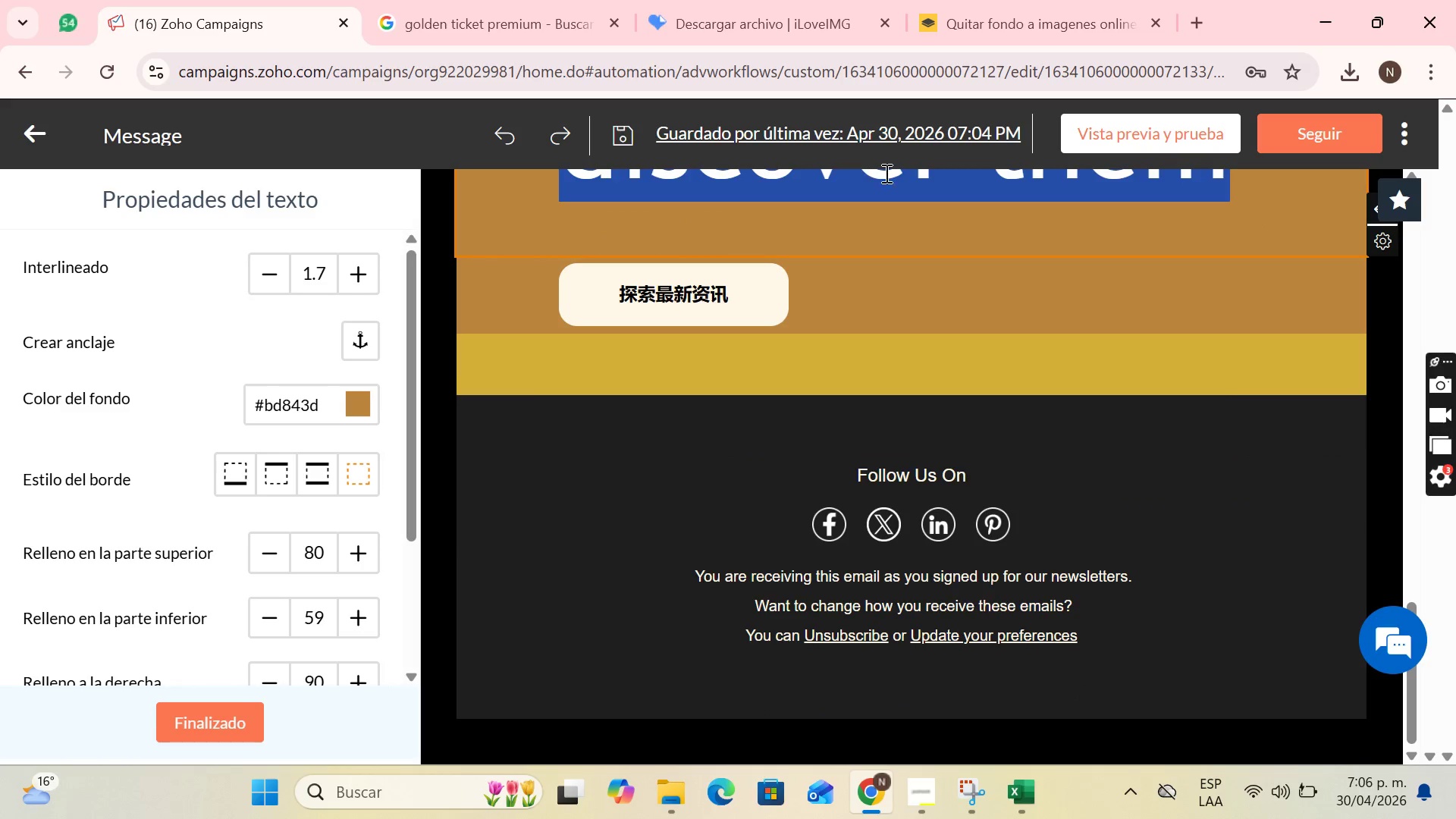 
scroll: coordinate [1038, 237], scroll_direction: up, amount: 3.0
 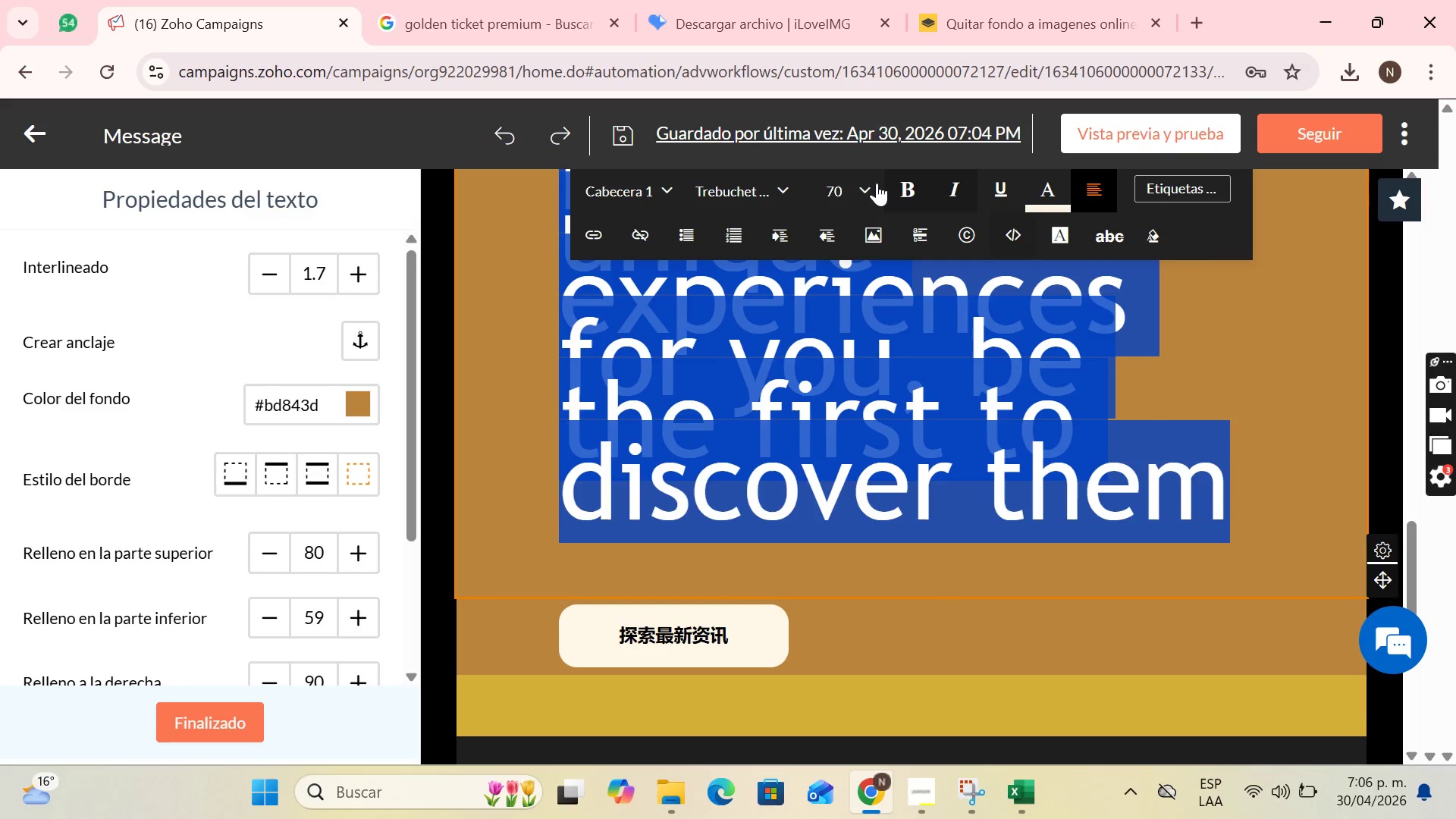 
left_click([859, 189])
 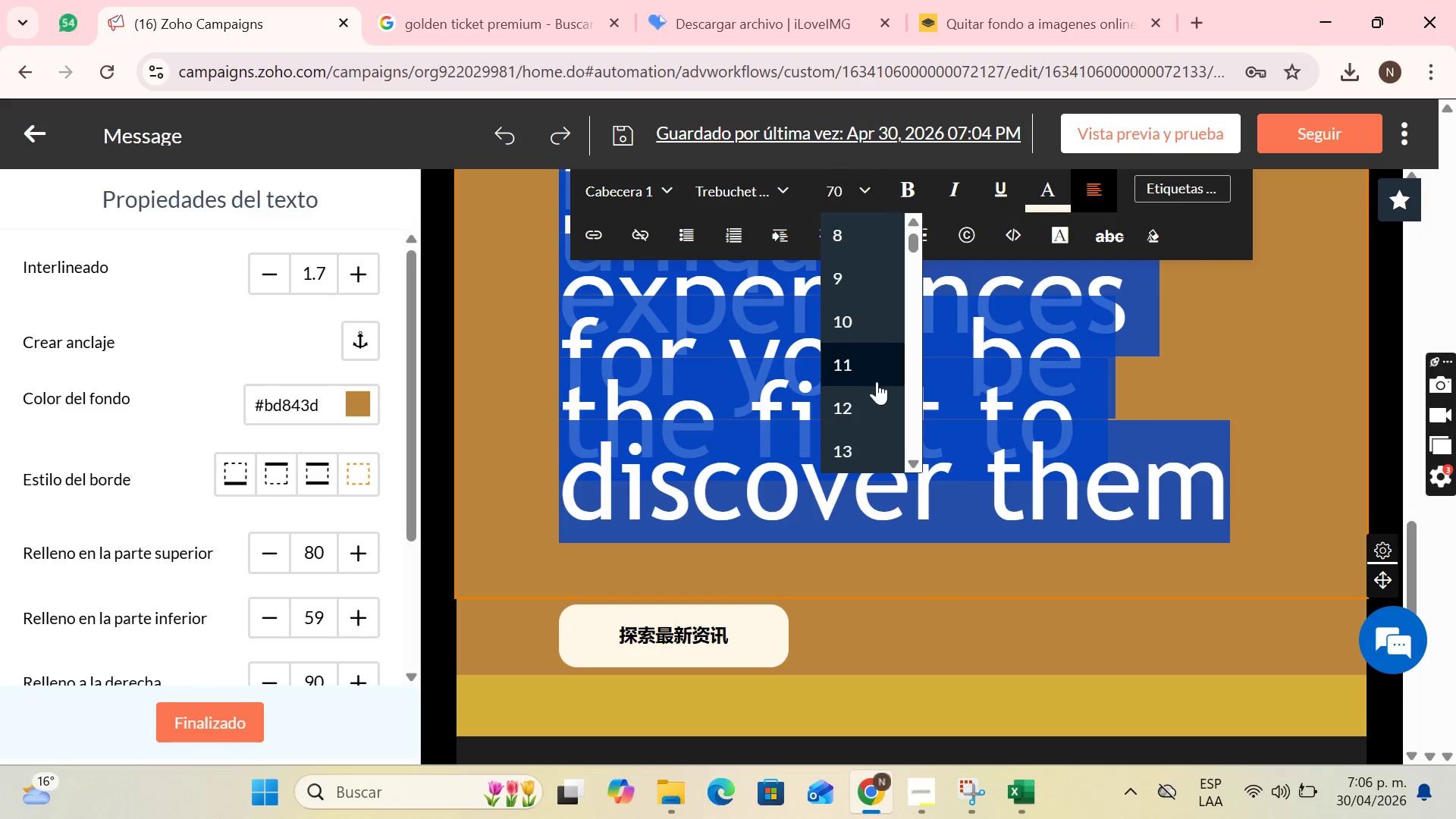 
scroll: coordinate [877, 384], scroll_direction: down, amount: 1.0
 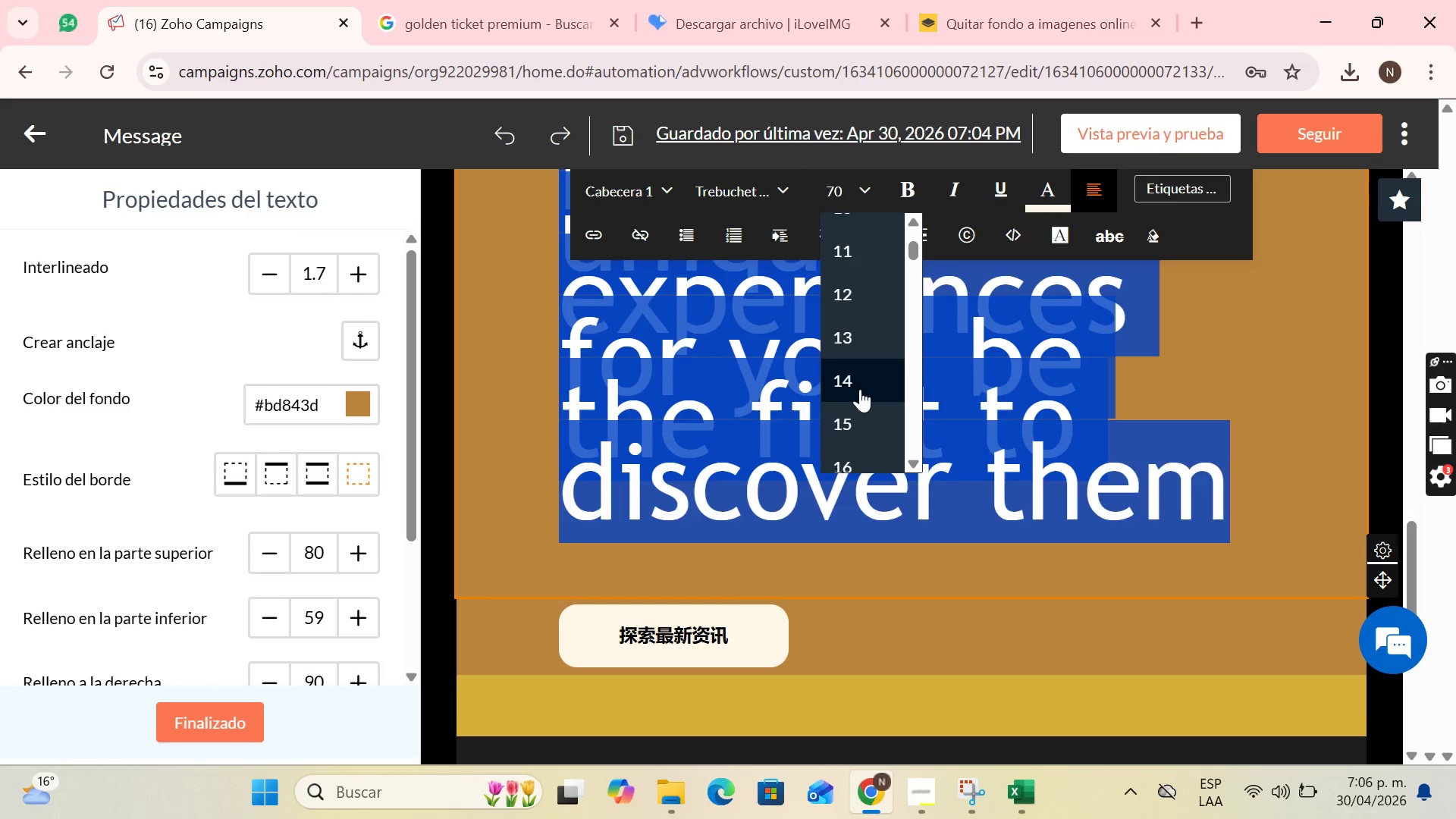 
left_click([861, 393])
 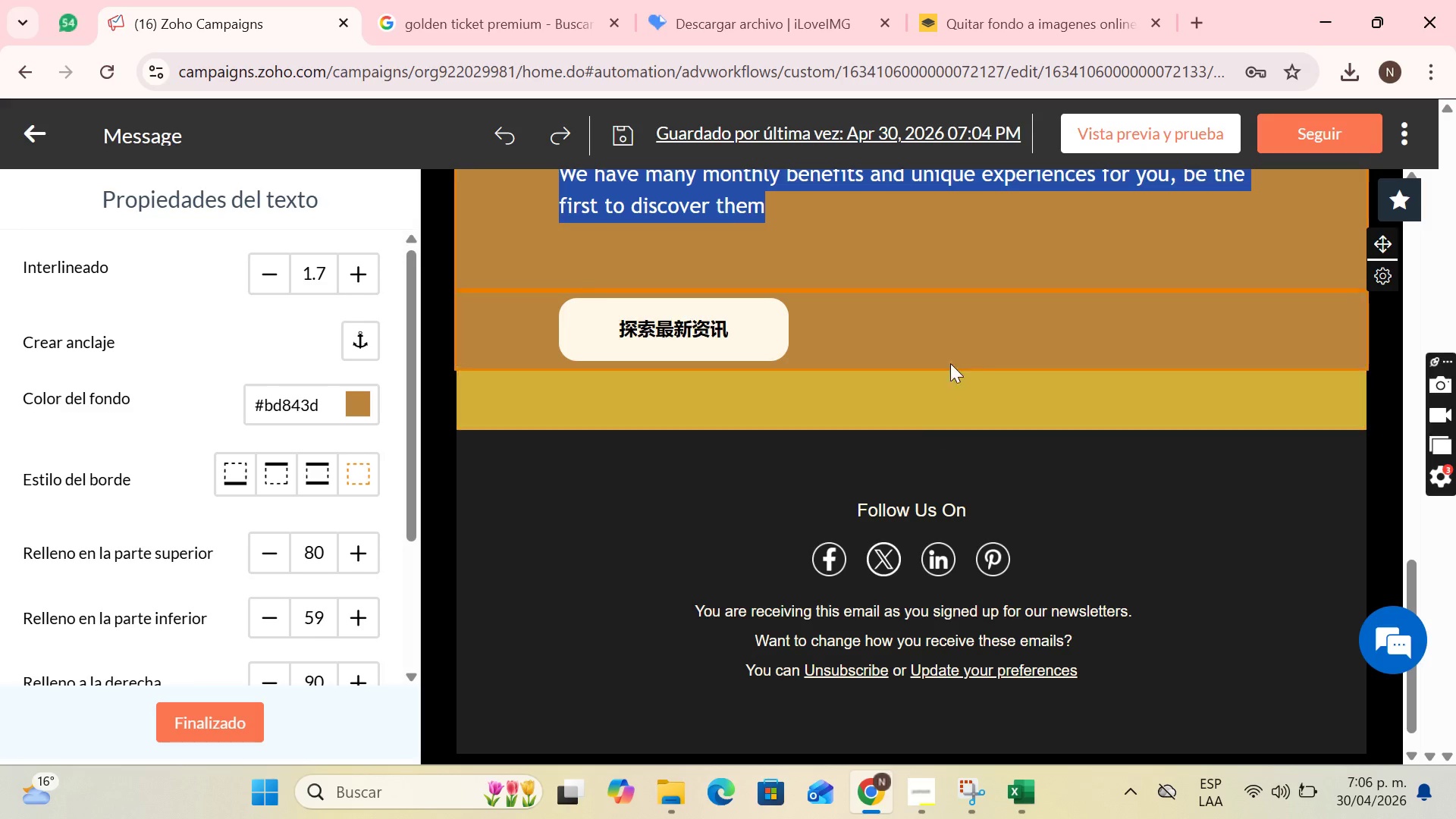 
scroll: coordinate [987, 359], scroll_direction: up, amount: 4.0
 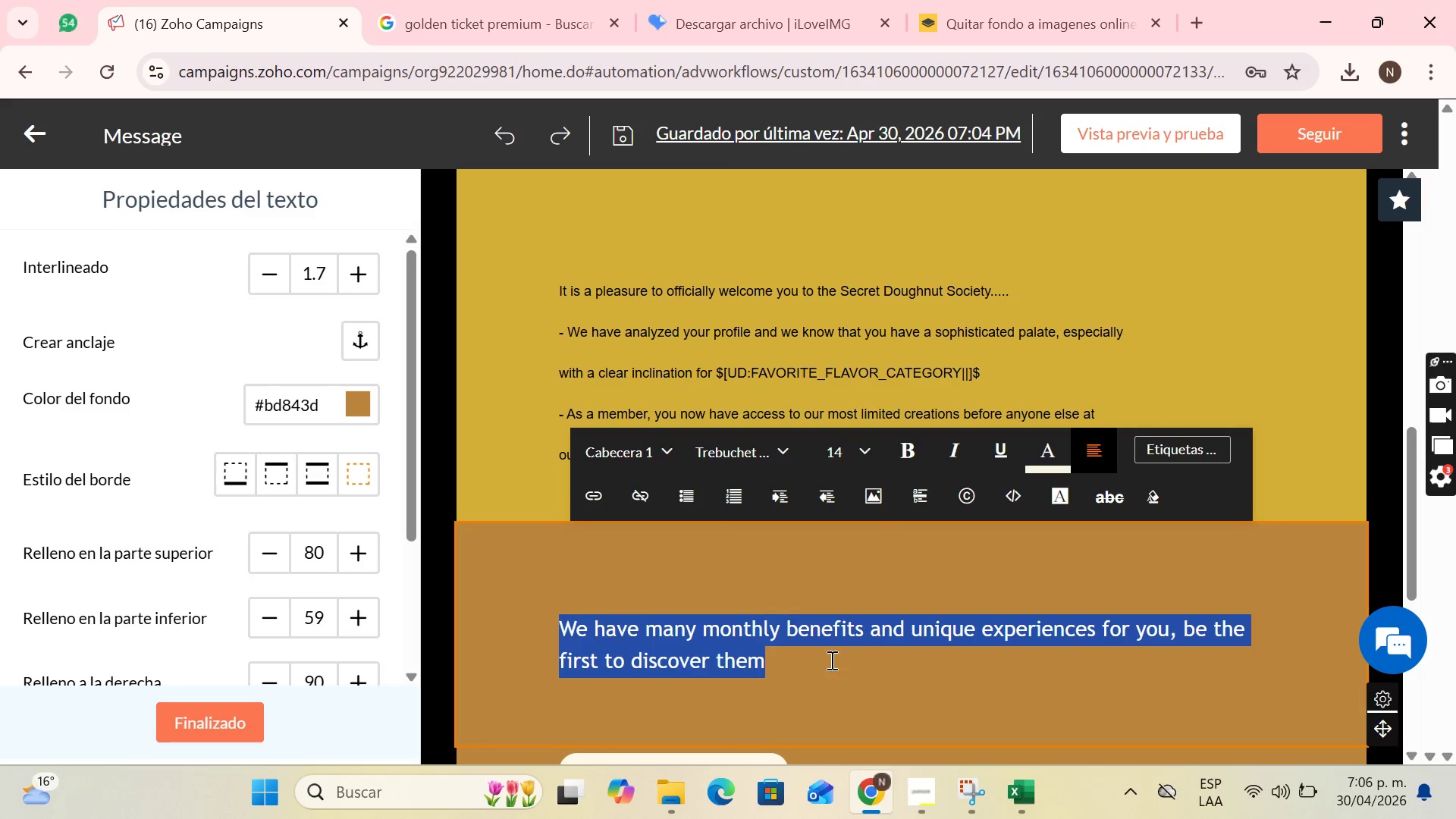 
left_click([813, 701])
 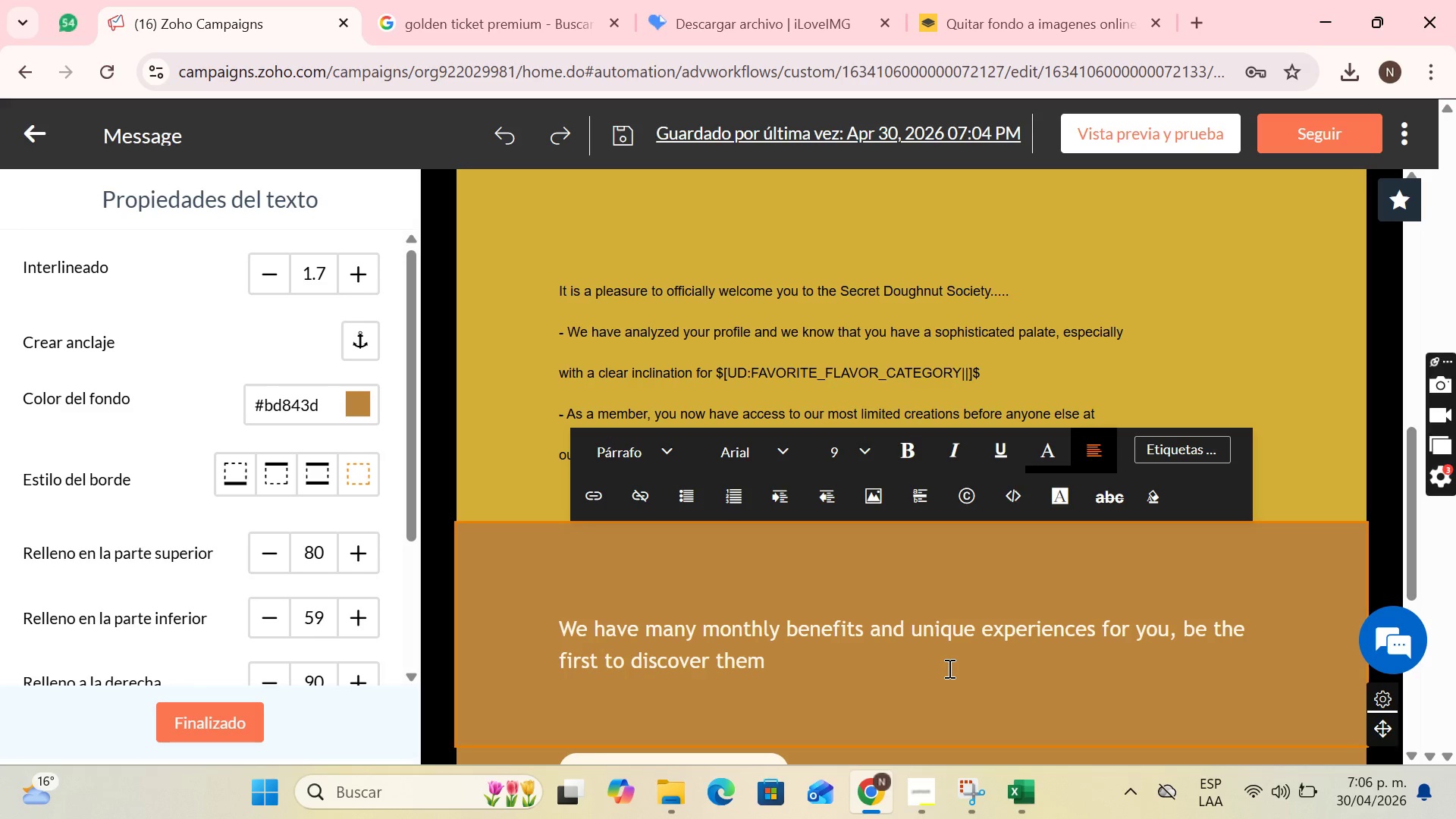 
wait(6.52)
 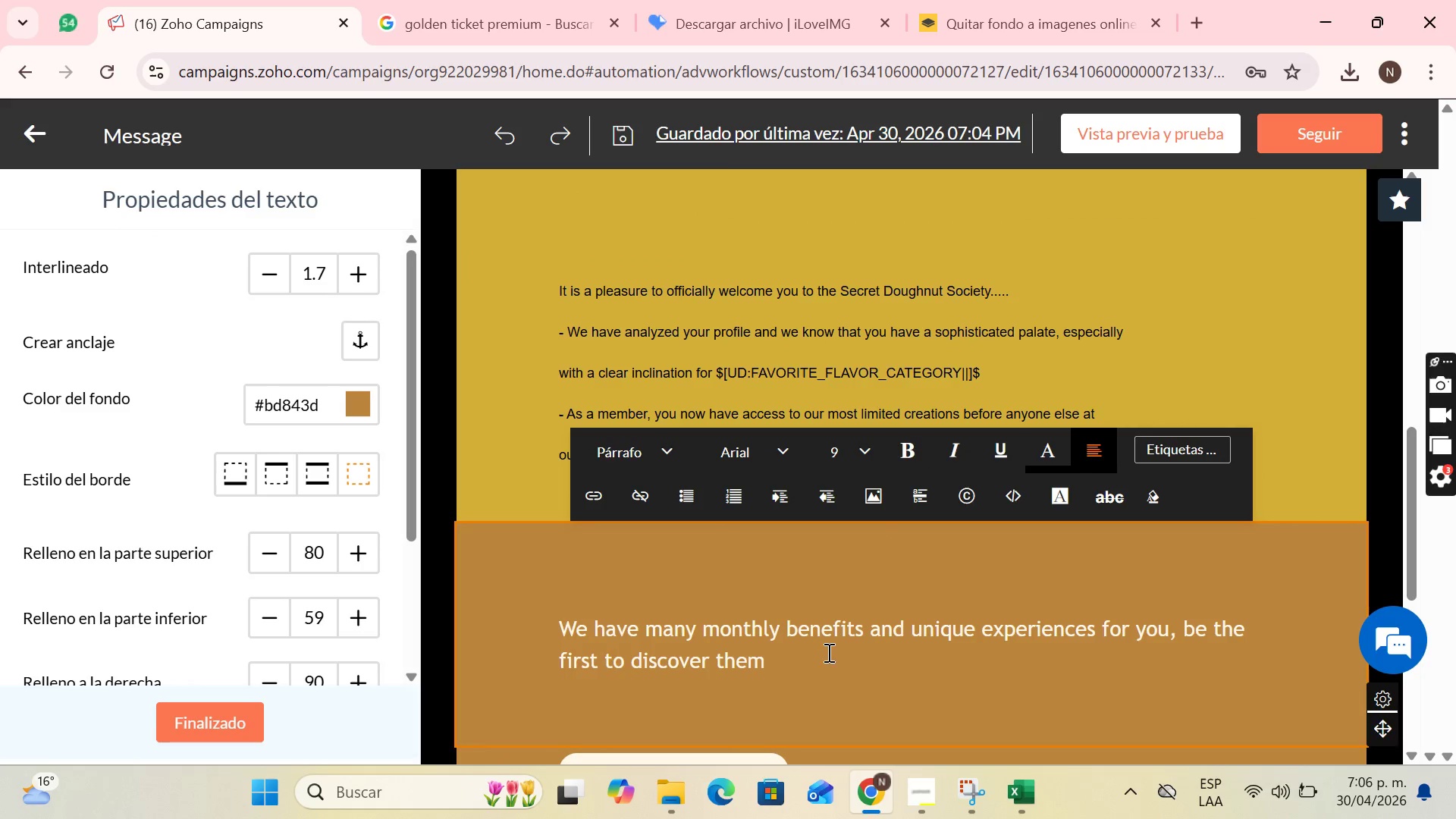 
scroll: coordinate [768, 674], scroll_direction: down, amount: 2.0
 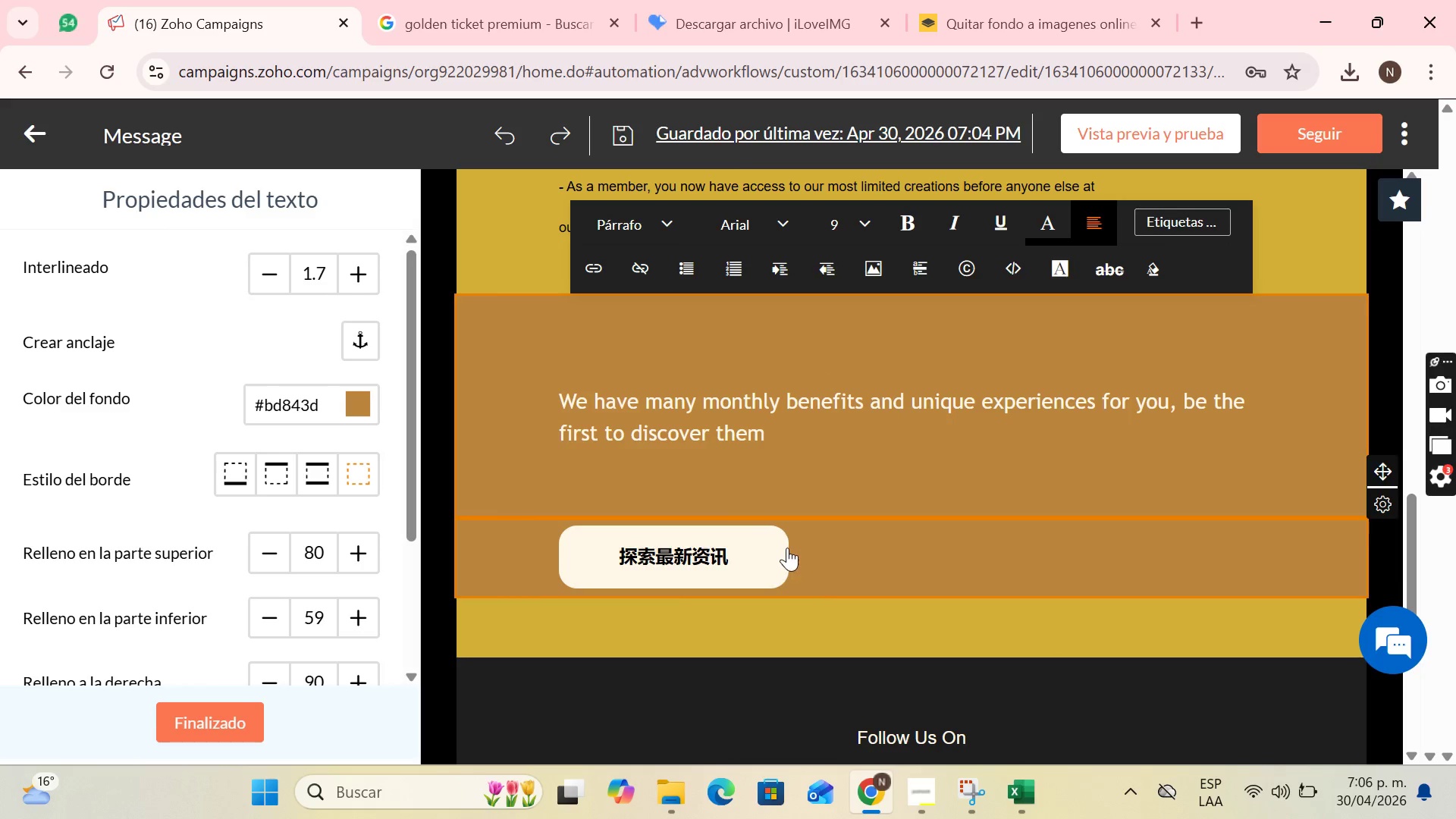 
left_click([774, 552])
 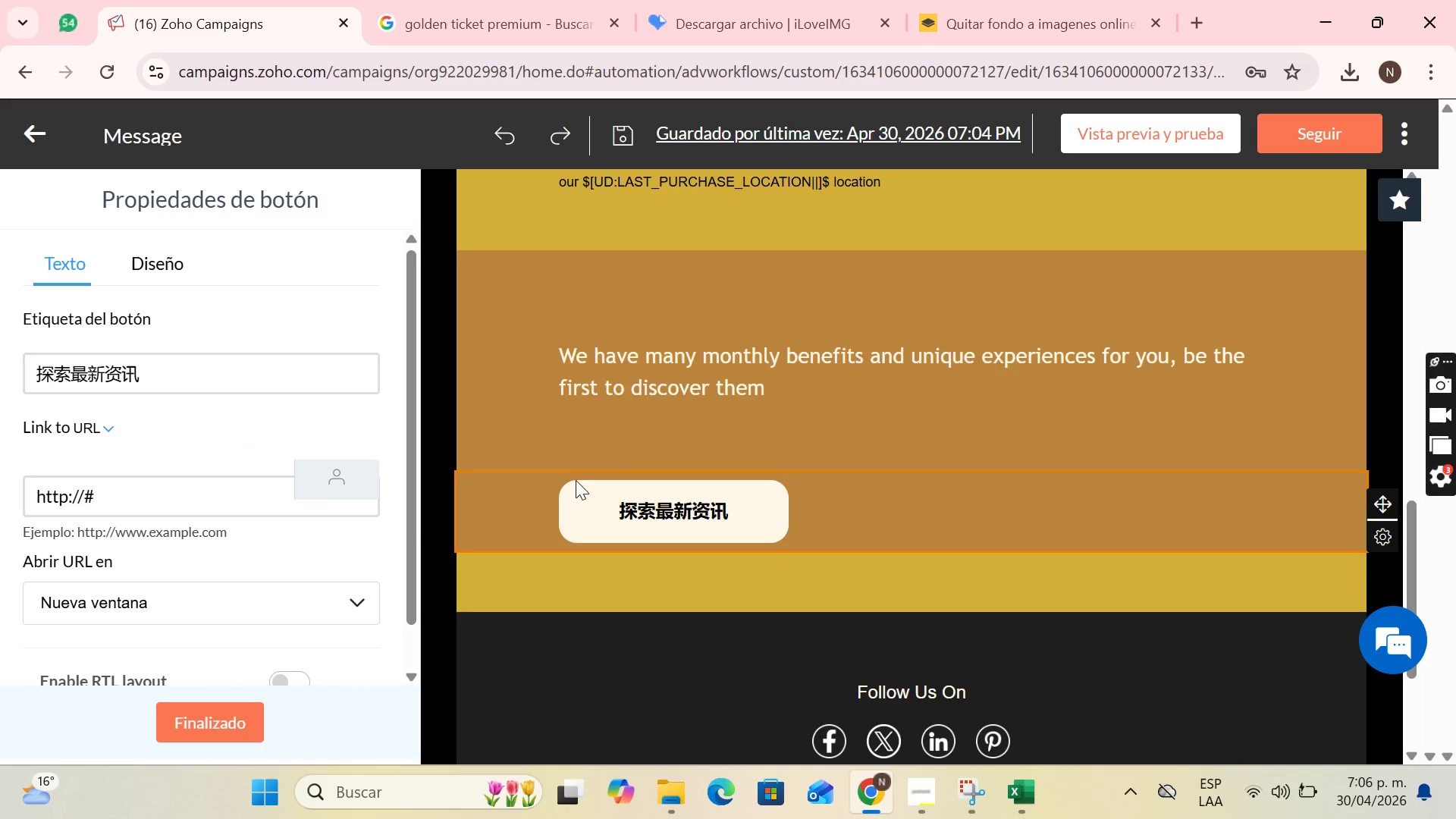 
left_click([144, 253])
 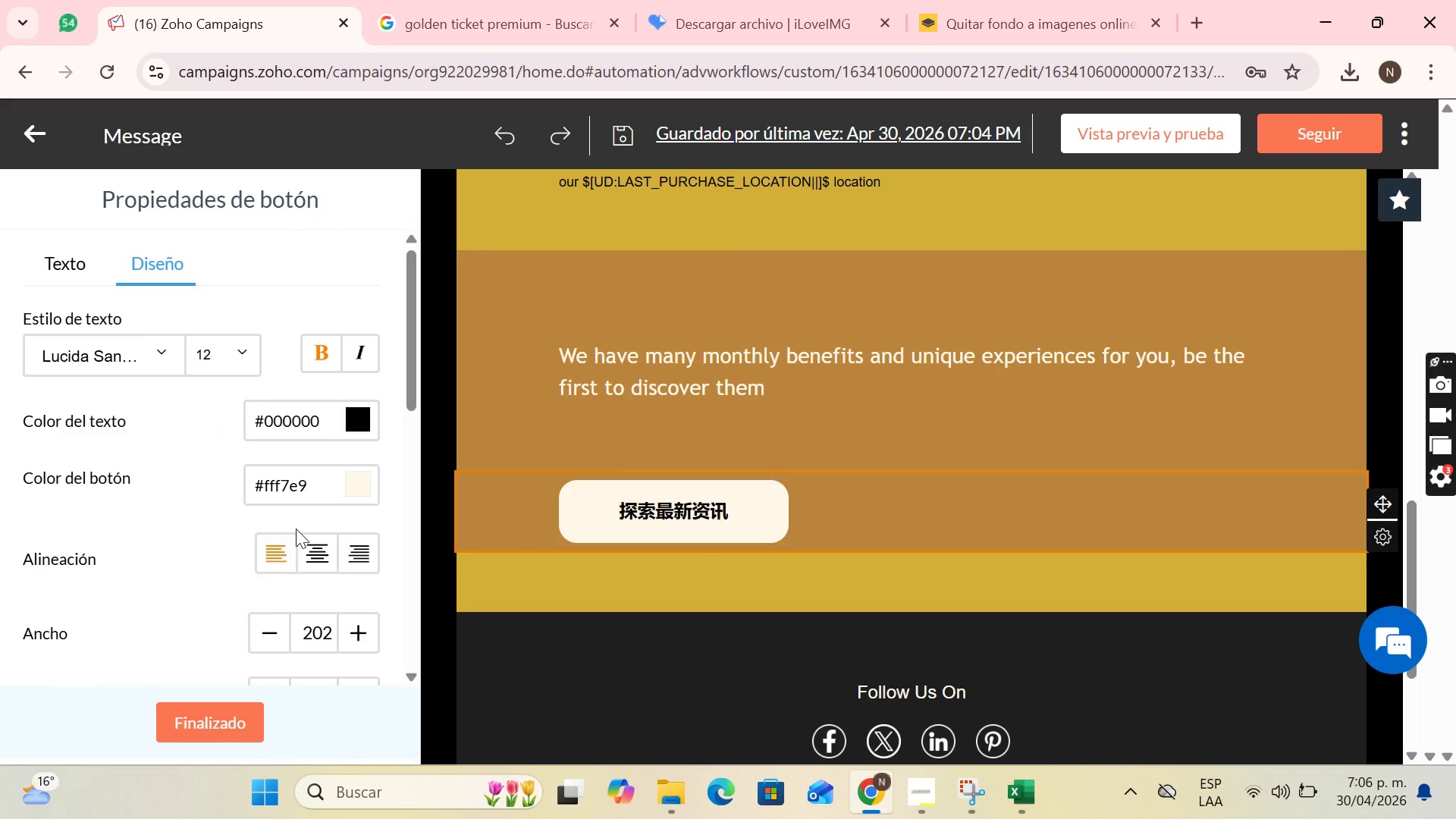 
left_click([340, 551])
 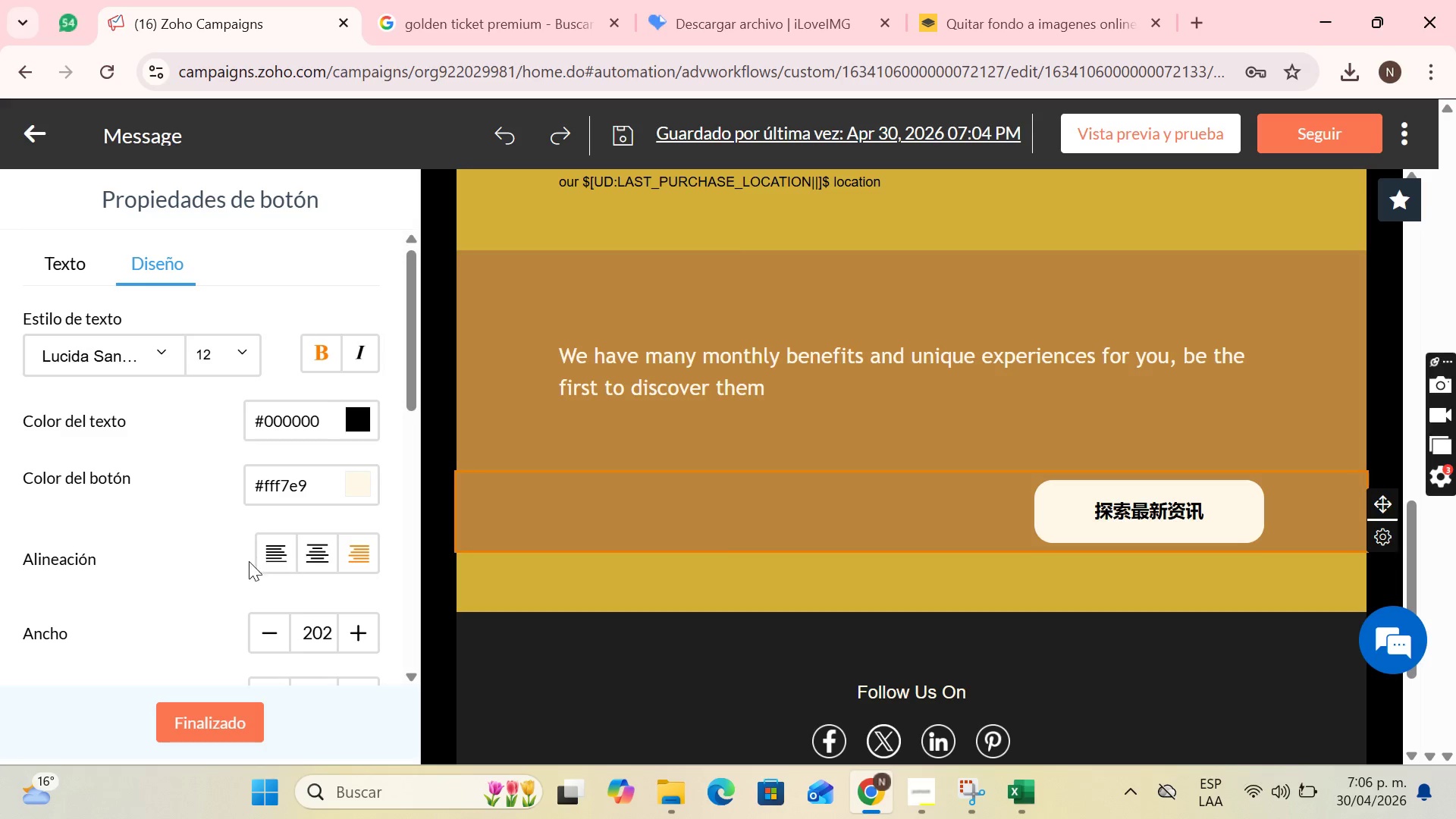 
left_click([315, 554])
 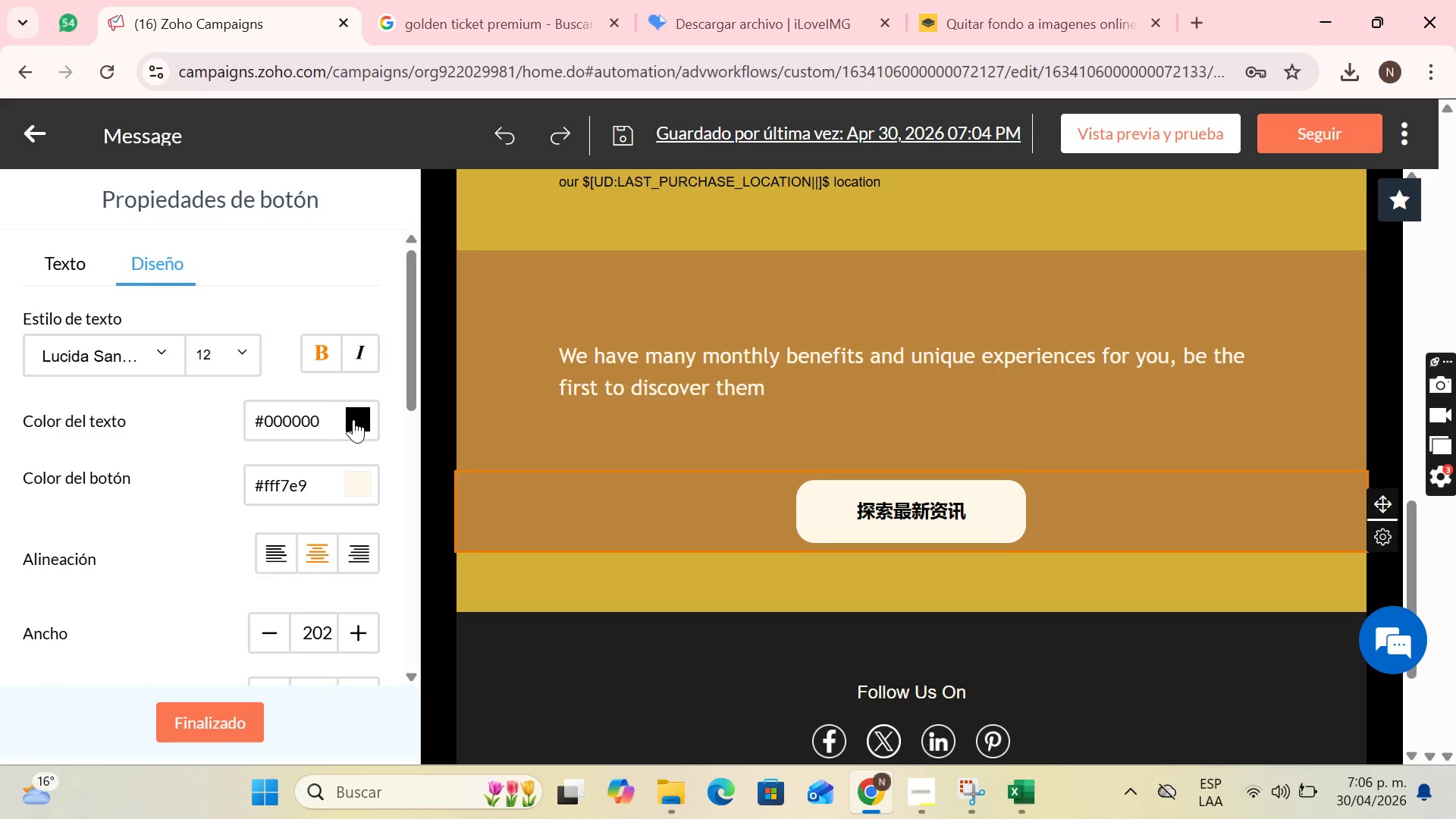 
wait(6.56)
 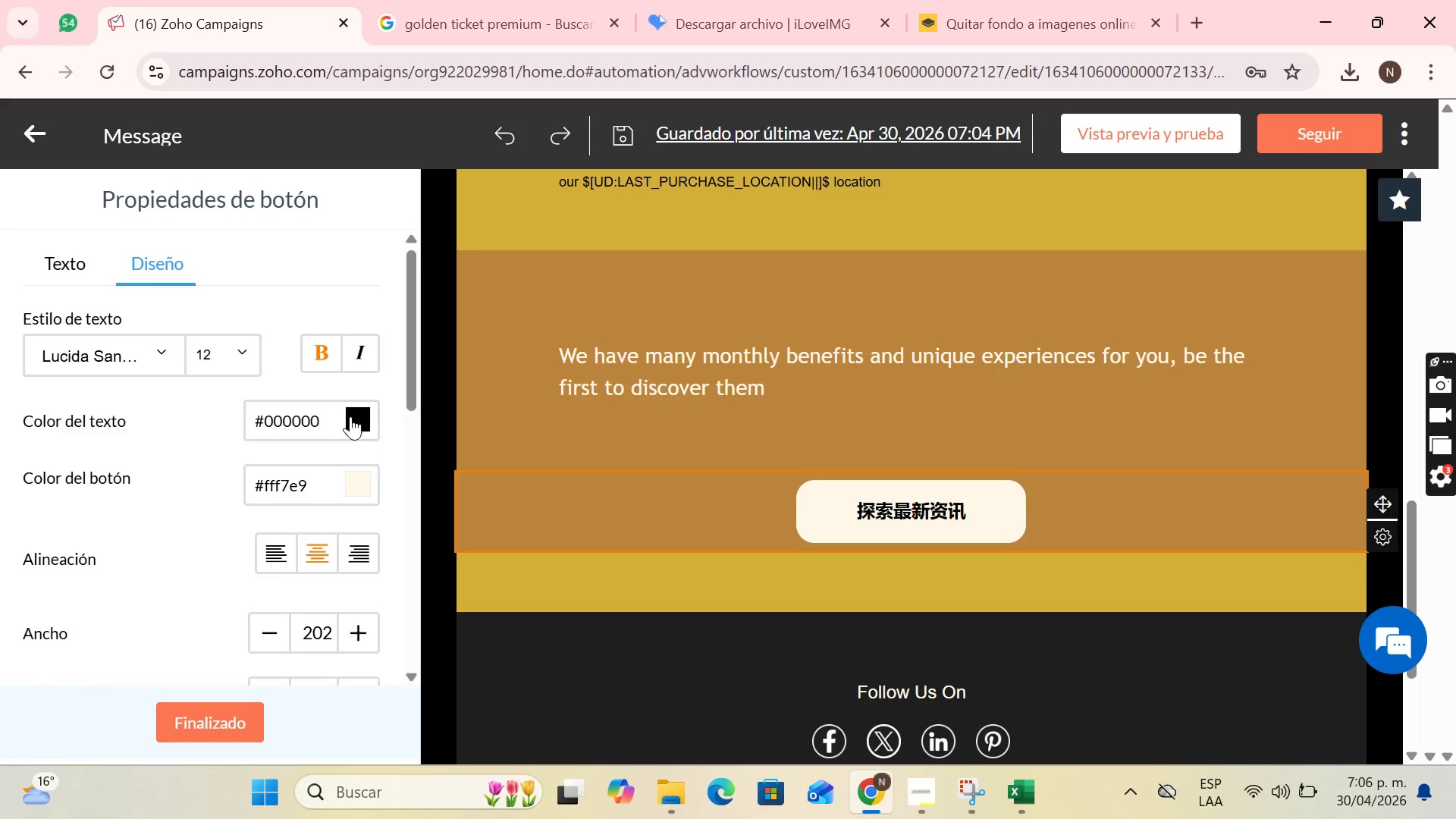 
left_click([360, 479])
 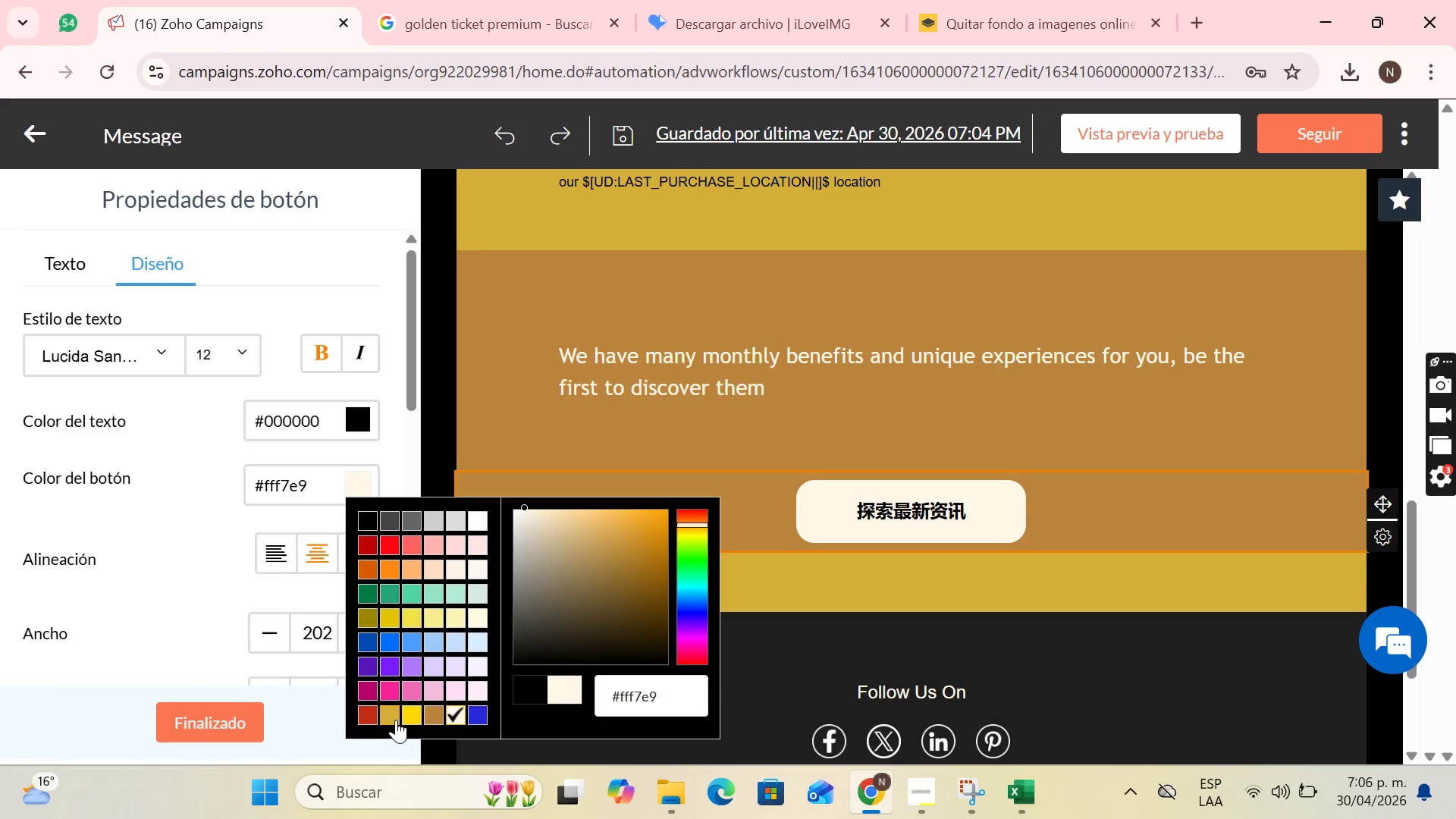 
left_click([395, 721])
 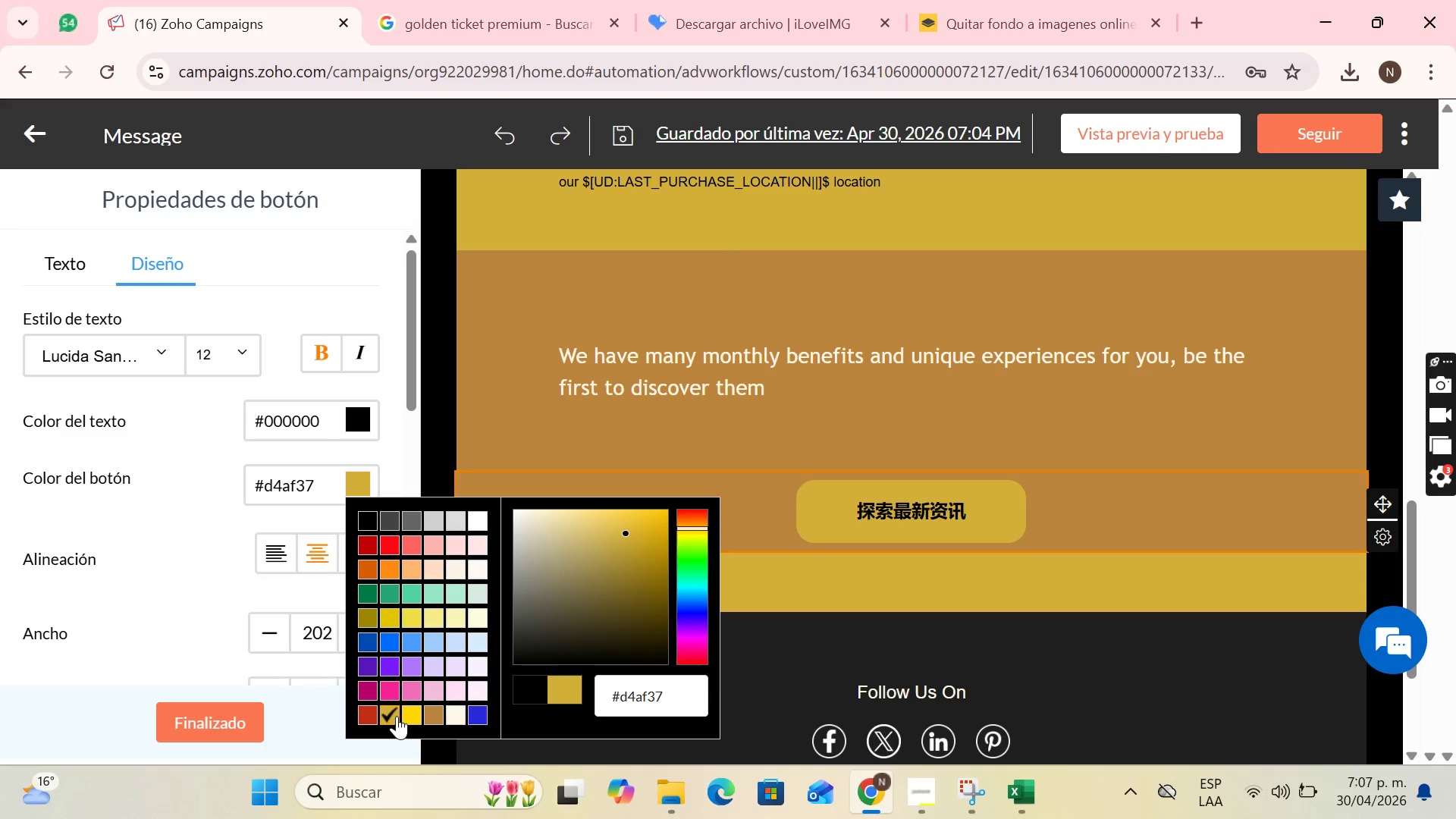 
left_click([406, 714])
 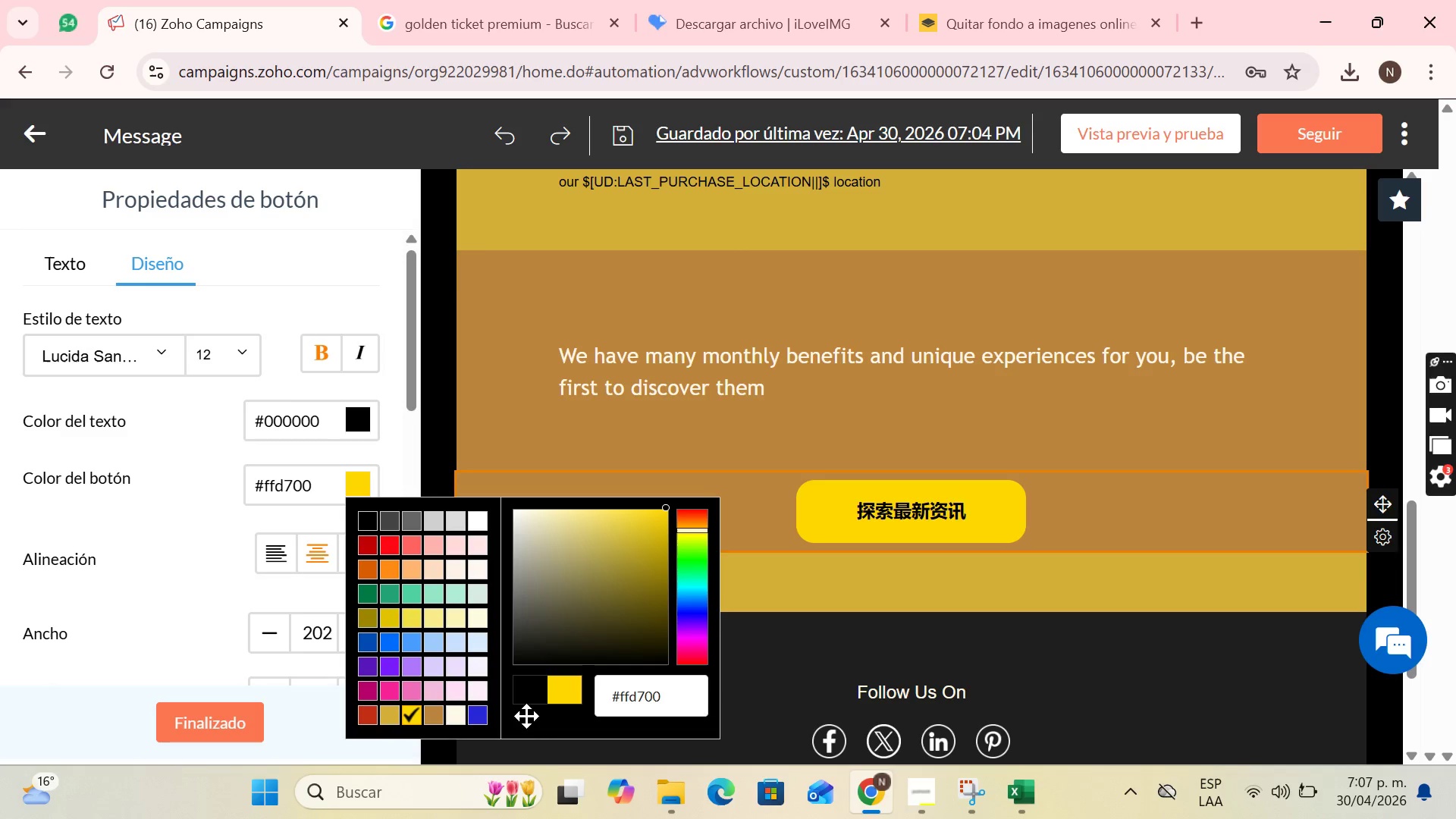 
scroll: coordinate [174, 370], scroll_direction: up, amount: 2.0
 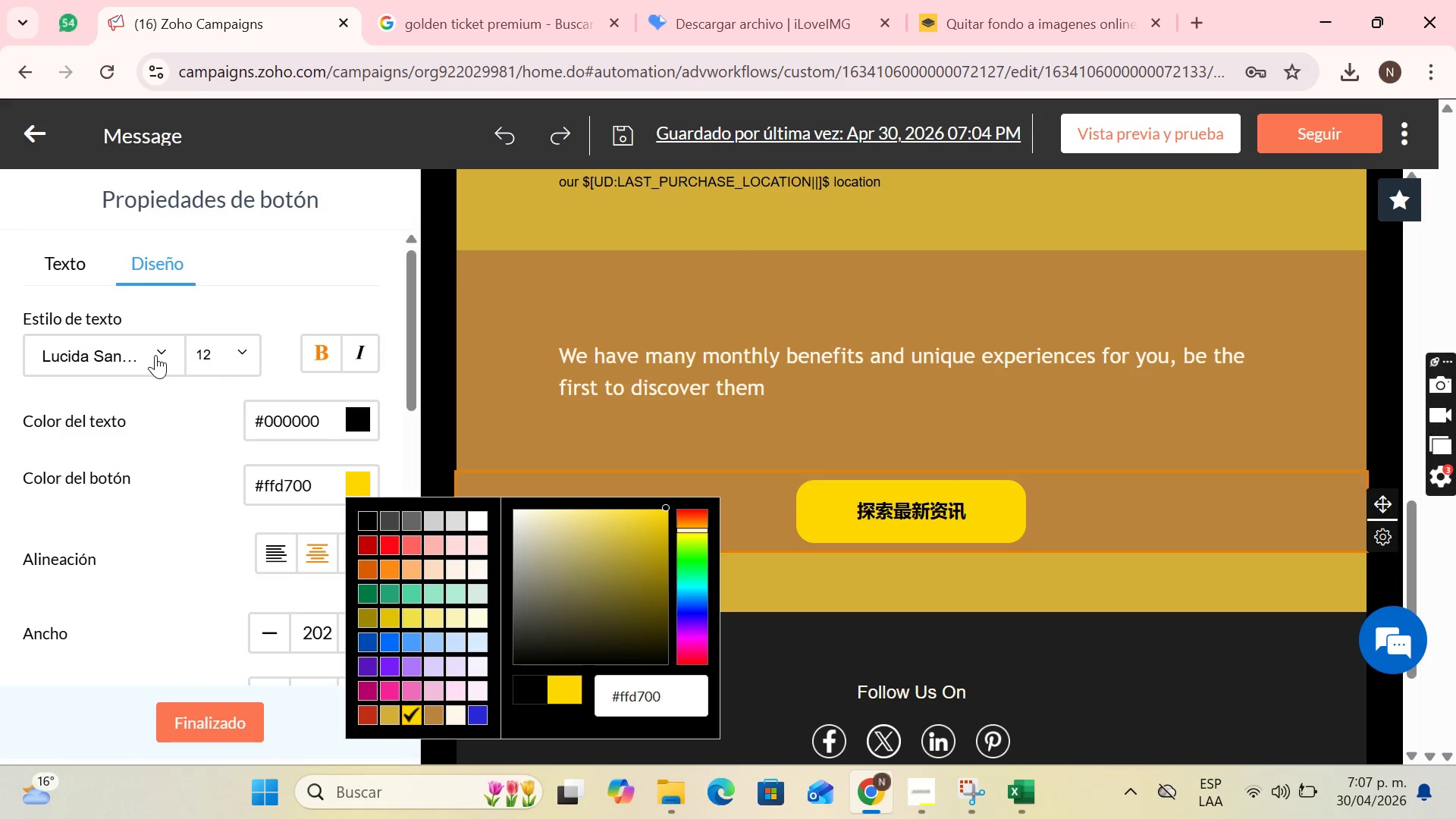 
left_click([155, 355])
 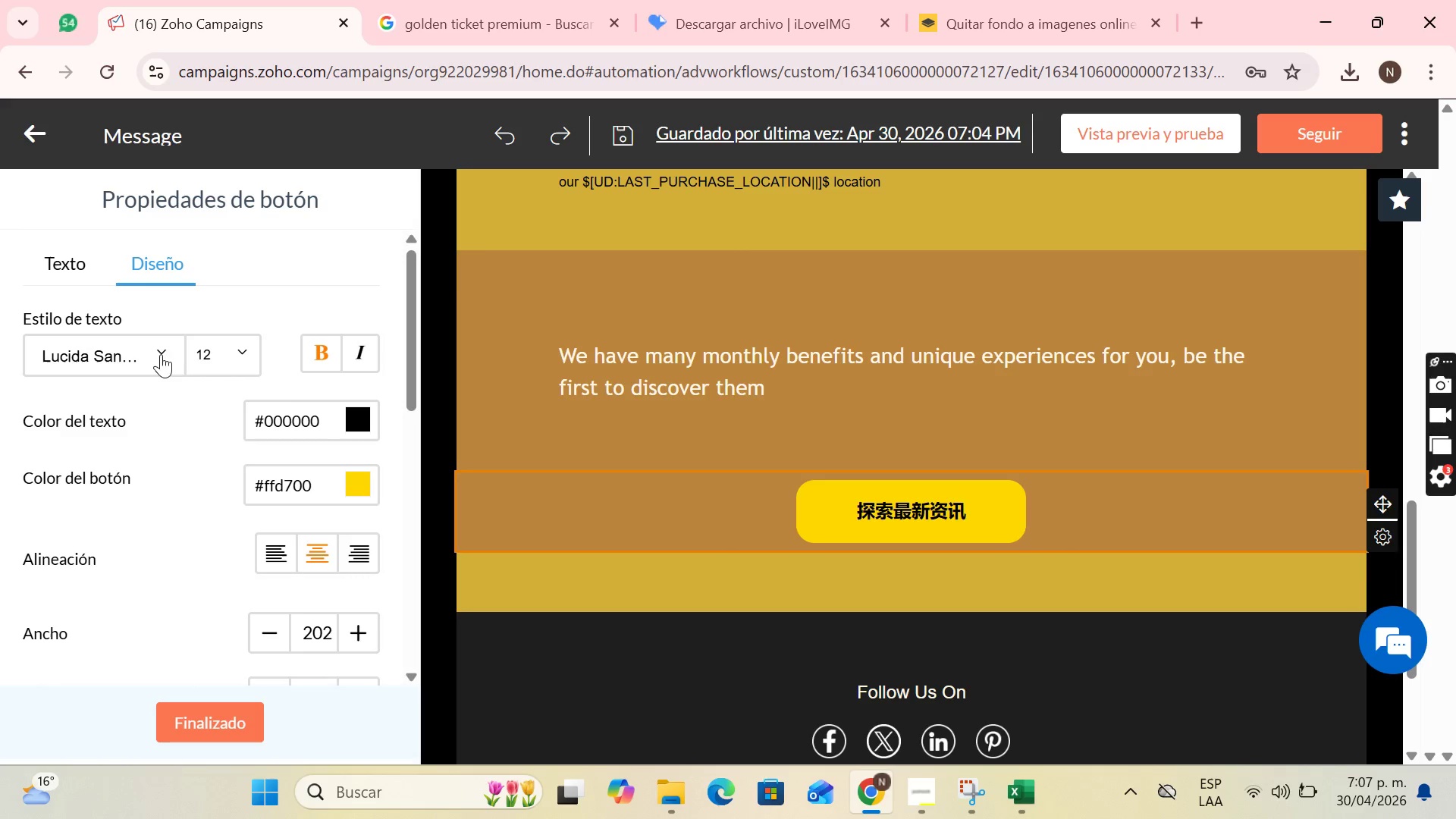 
left_click([162, 348])
 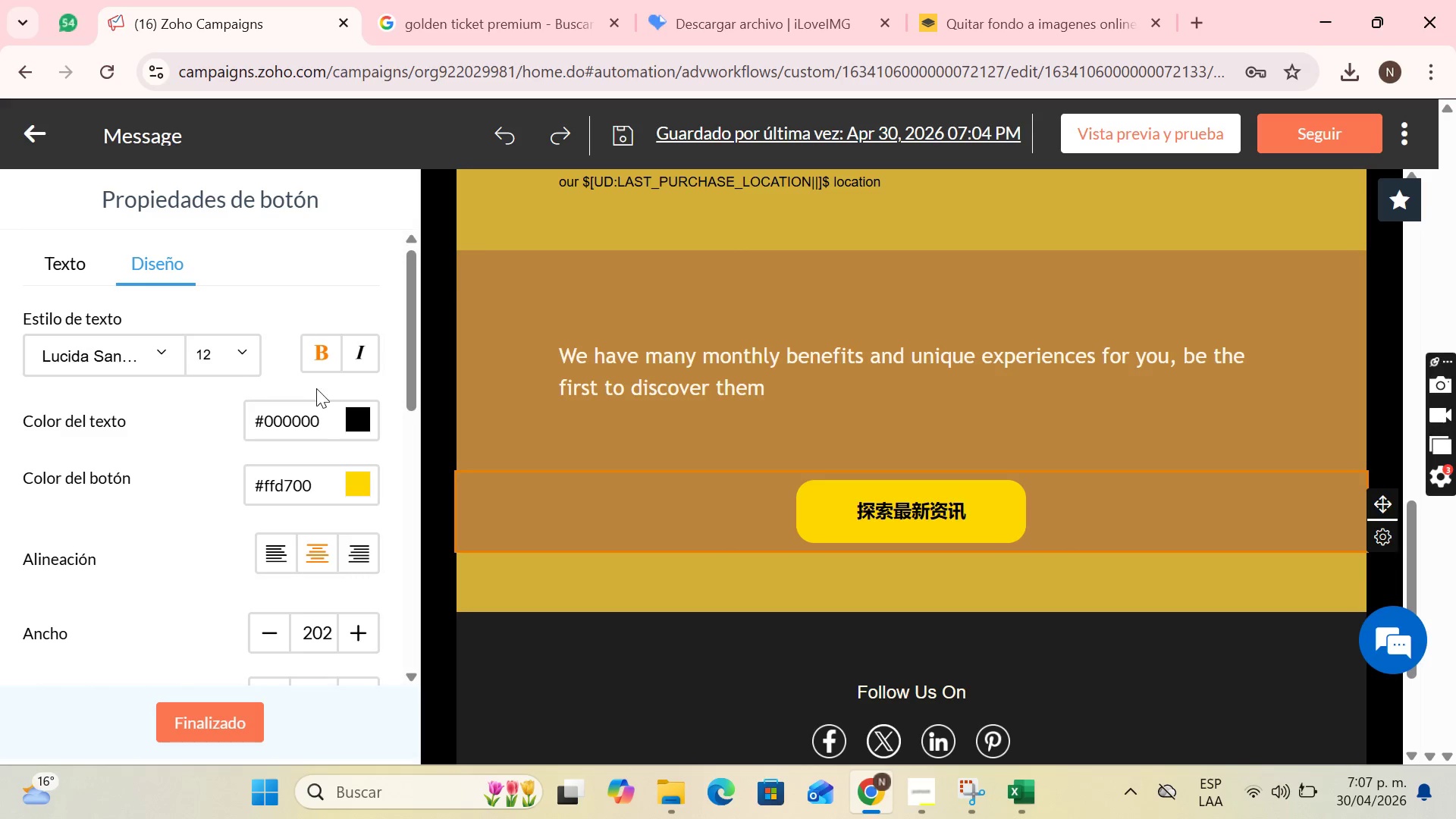 
left_click([91, 265])
 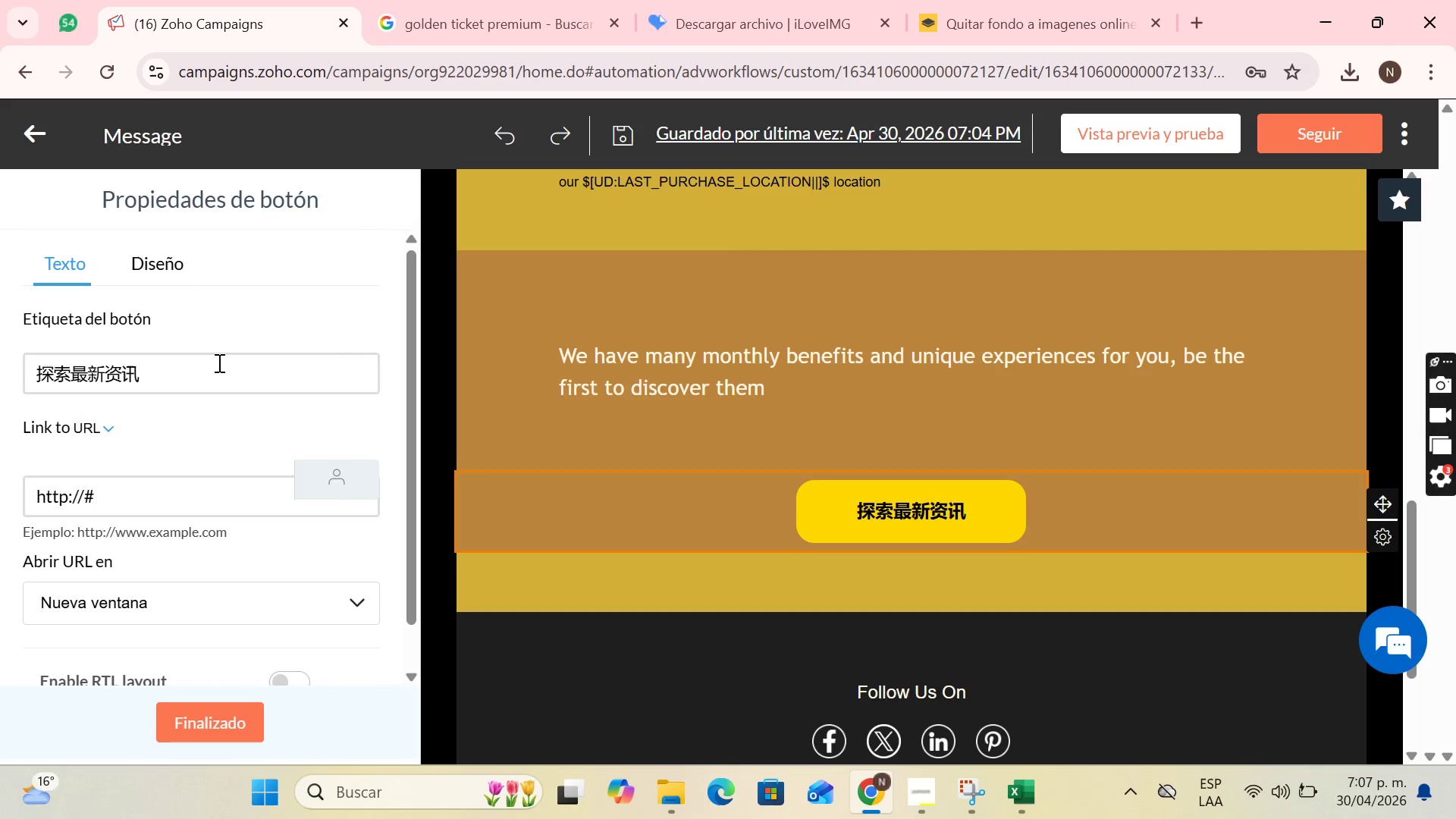 
scroll: coordinate [330, 429], scroll_direction: up, amount: 1.0
 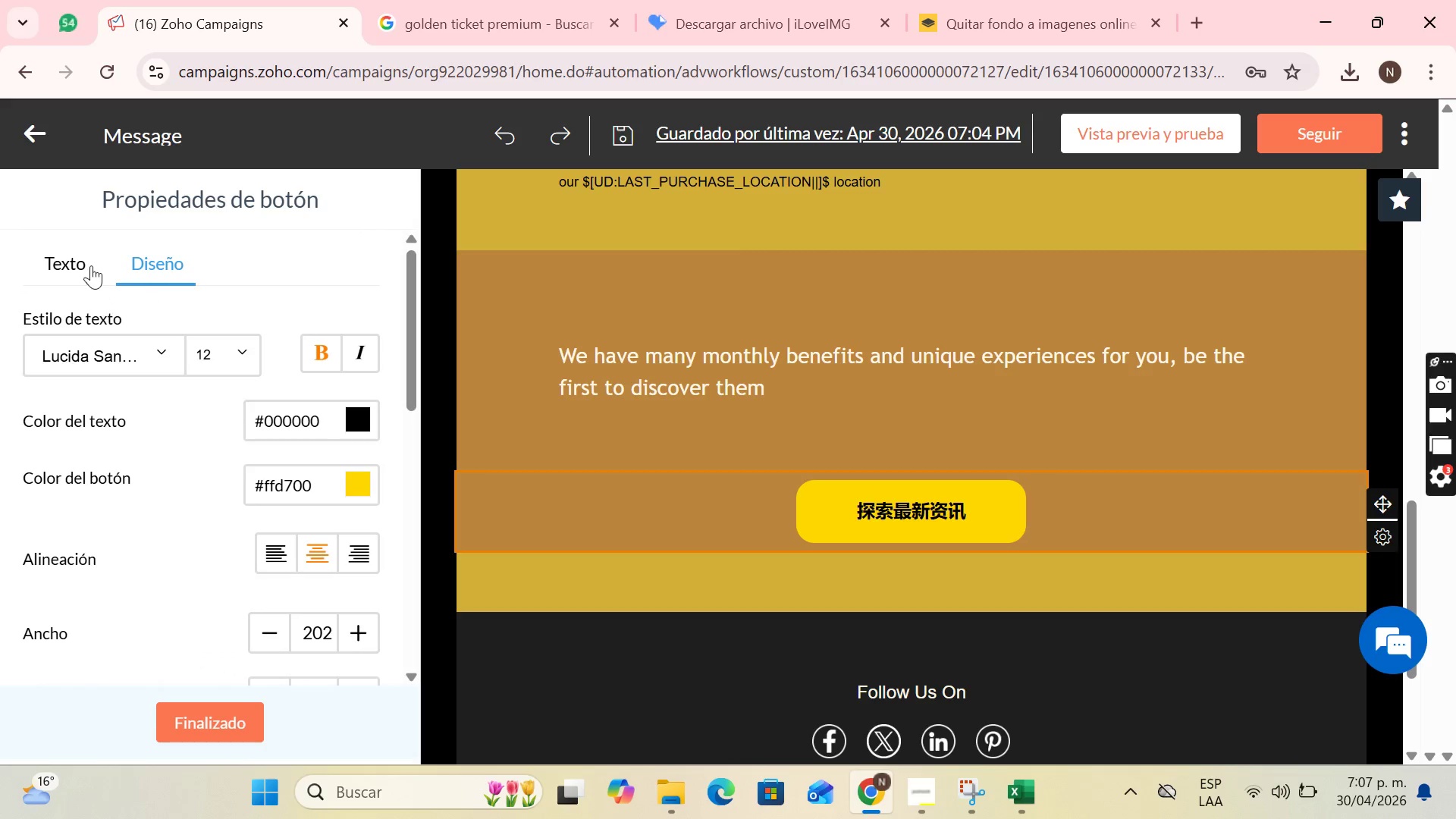 
left_click([218, 362])
 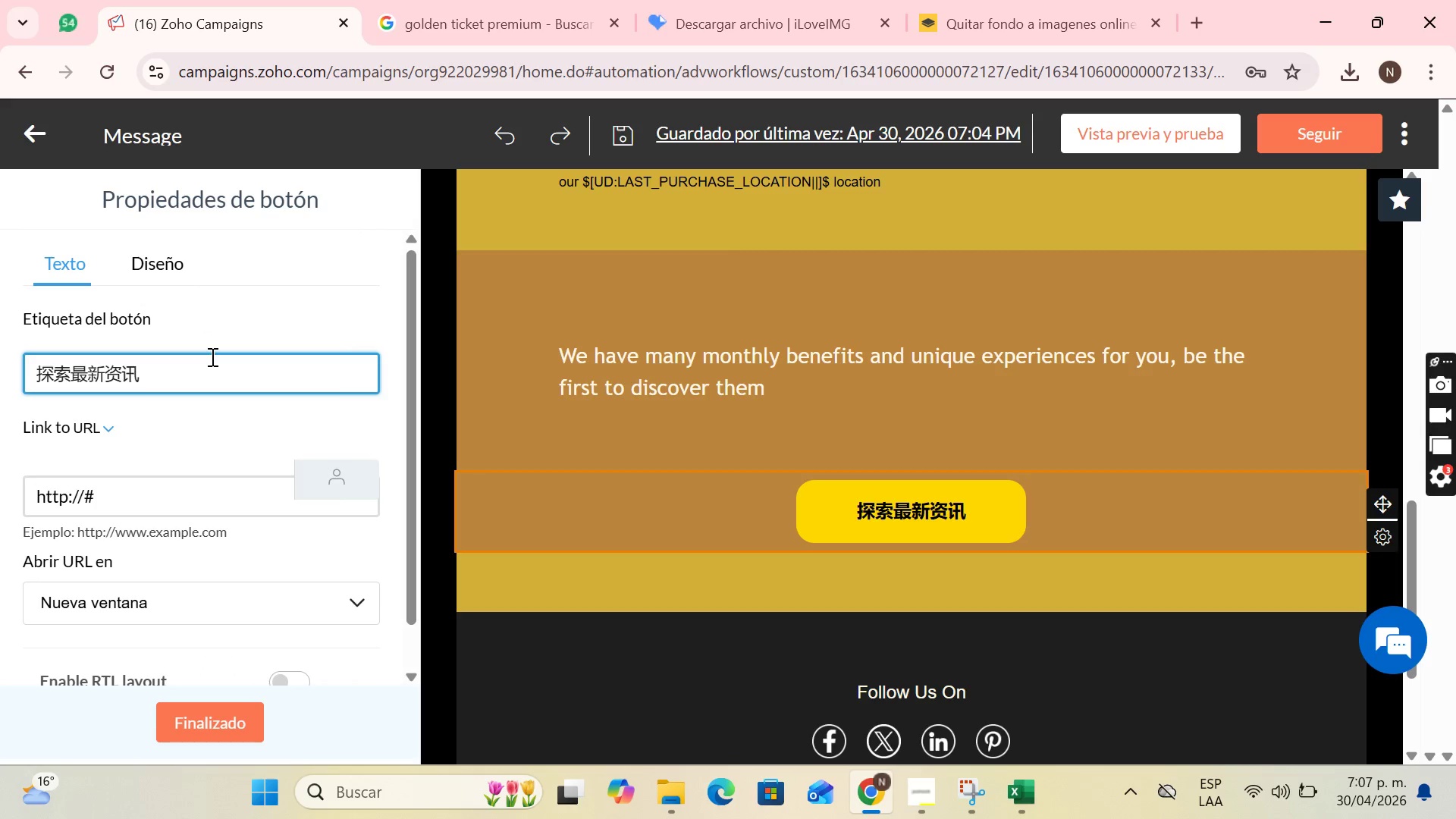 
key(Backspace)
 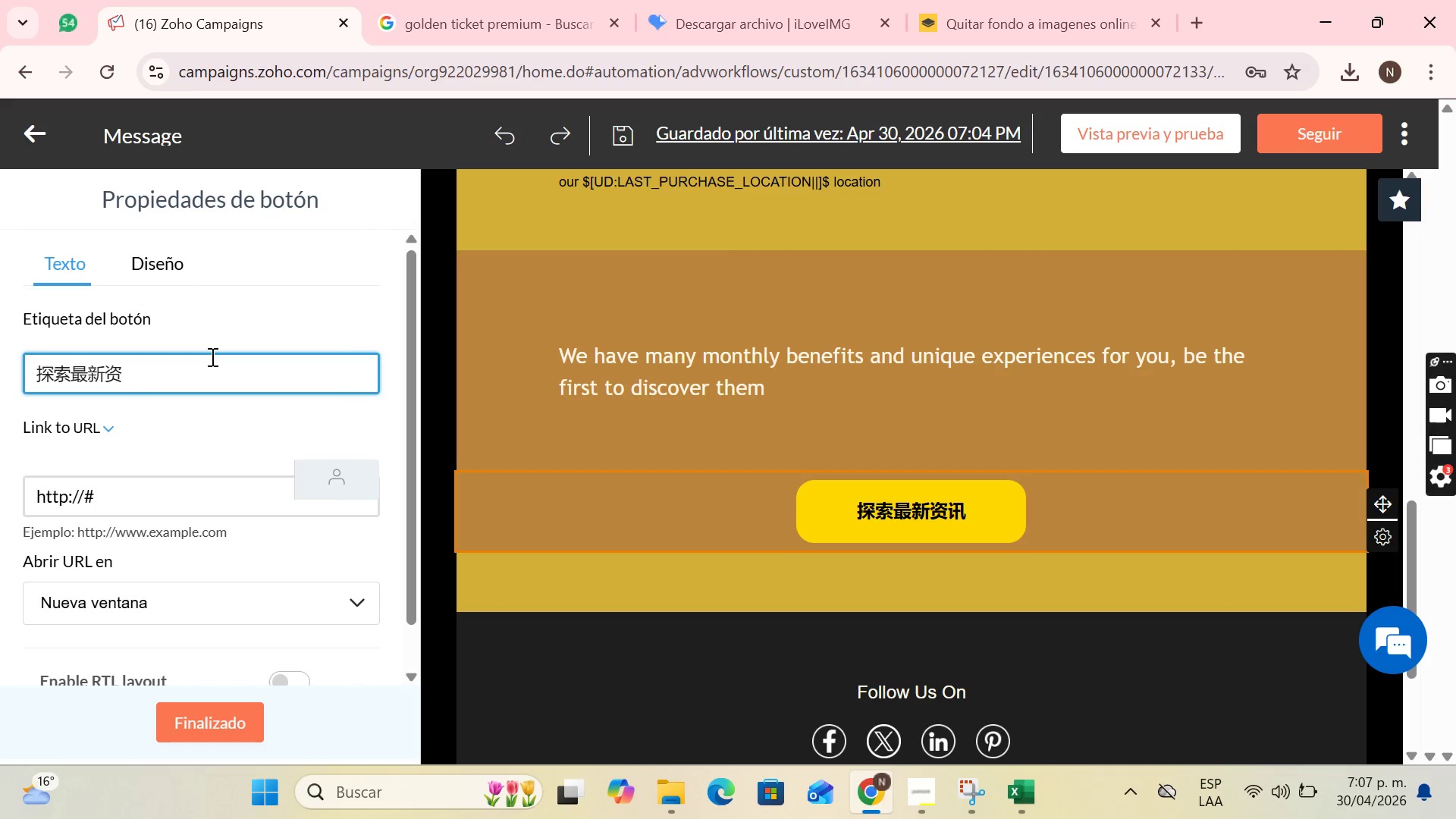 
key(Backspace)
 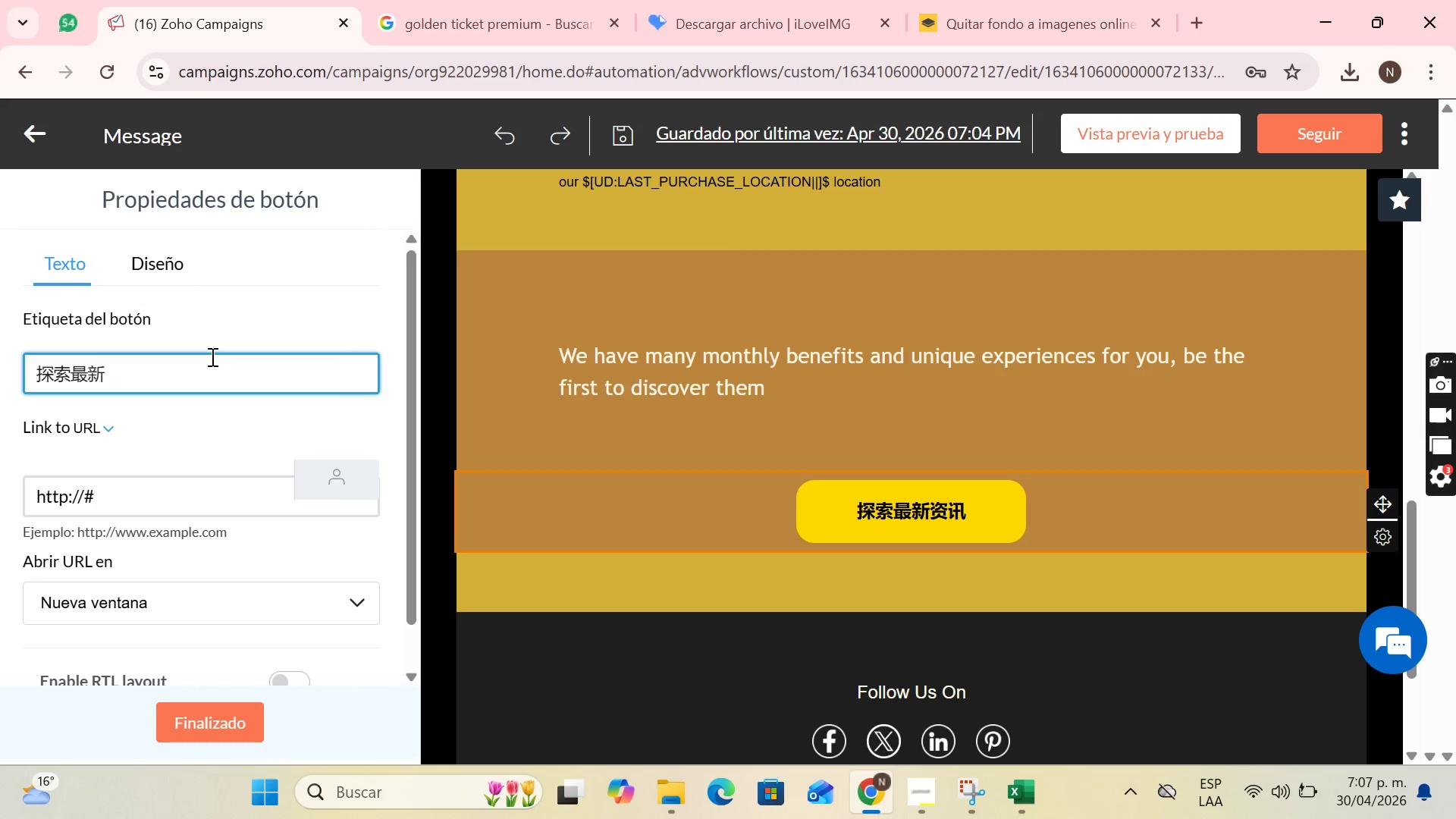 
key(Backspace)
 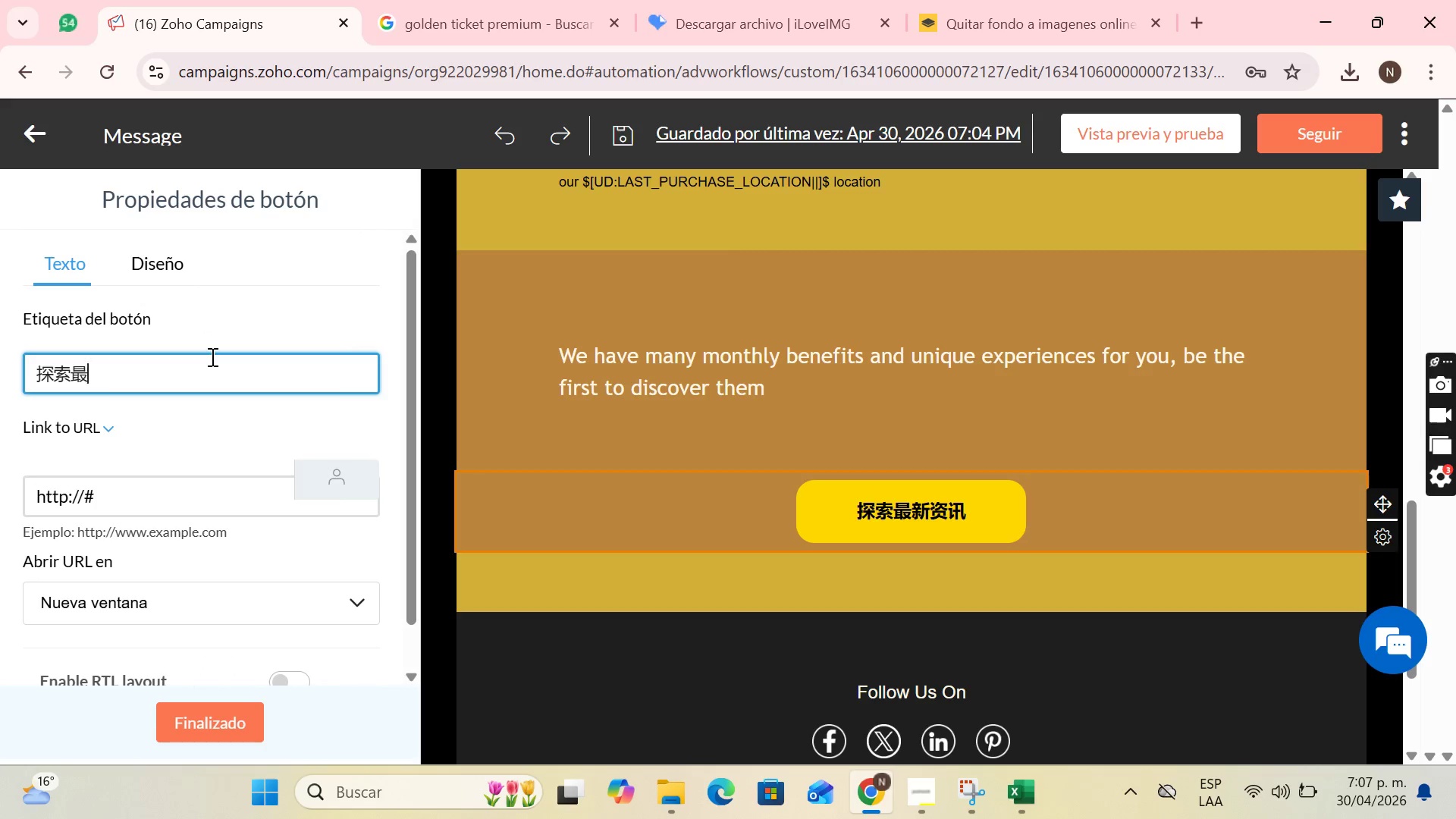 
key(Backspace)
 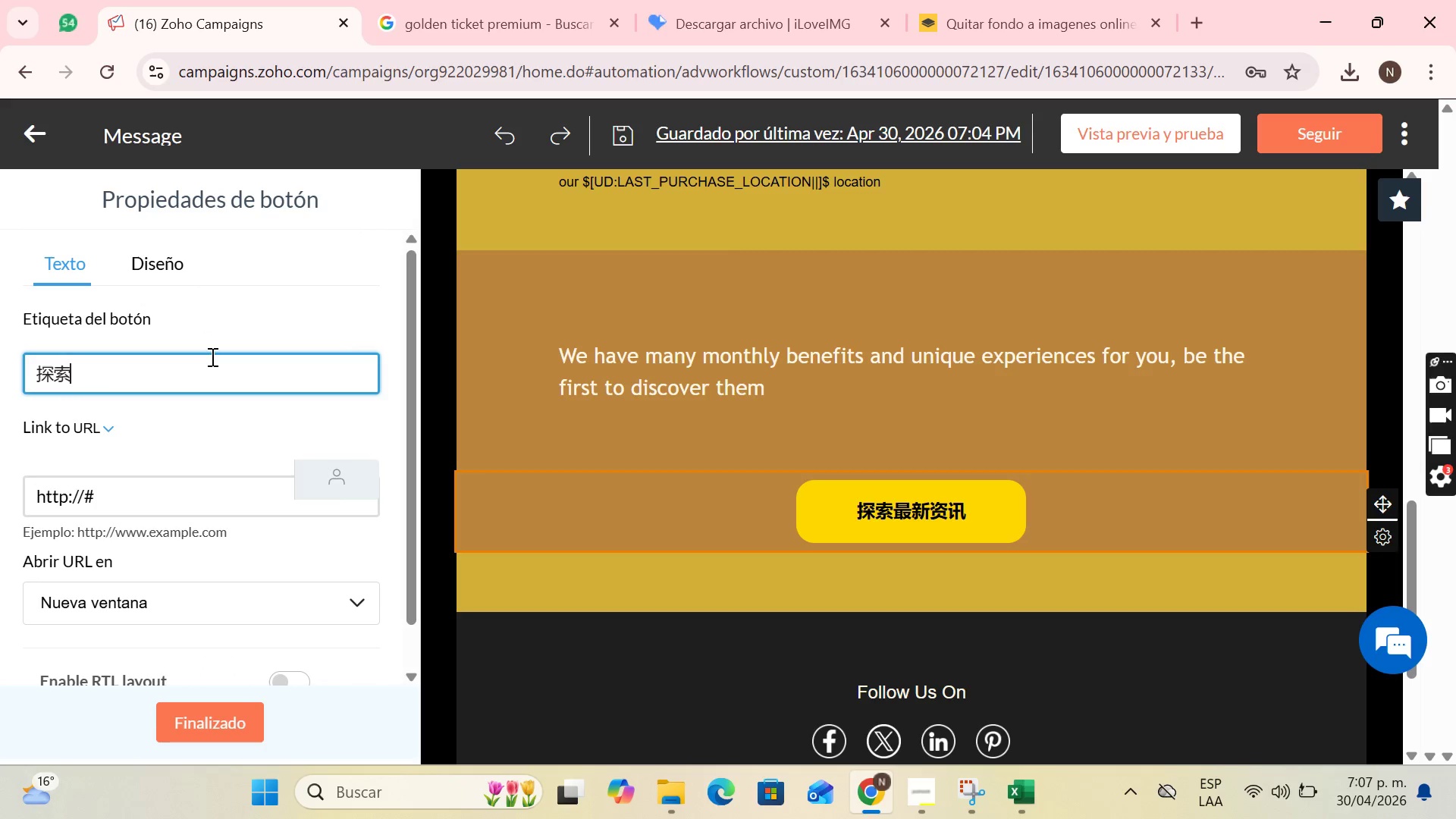 
key(Backspace)
 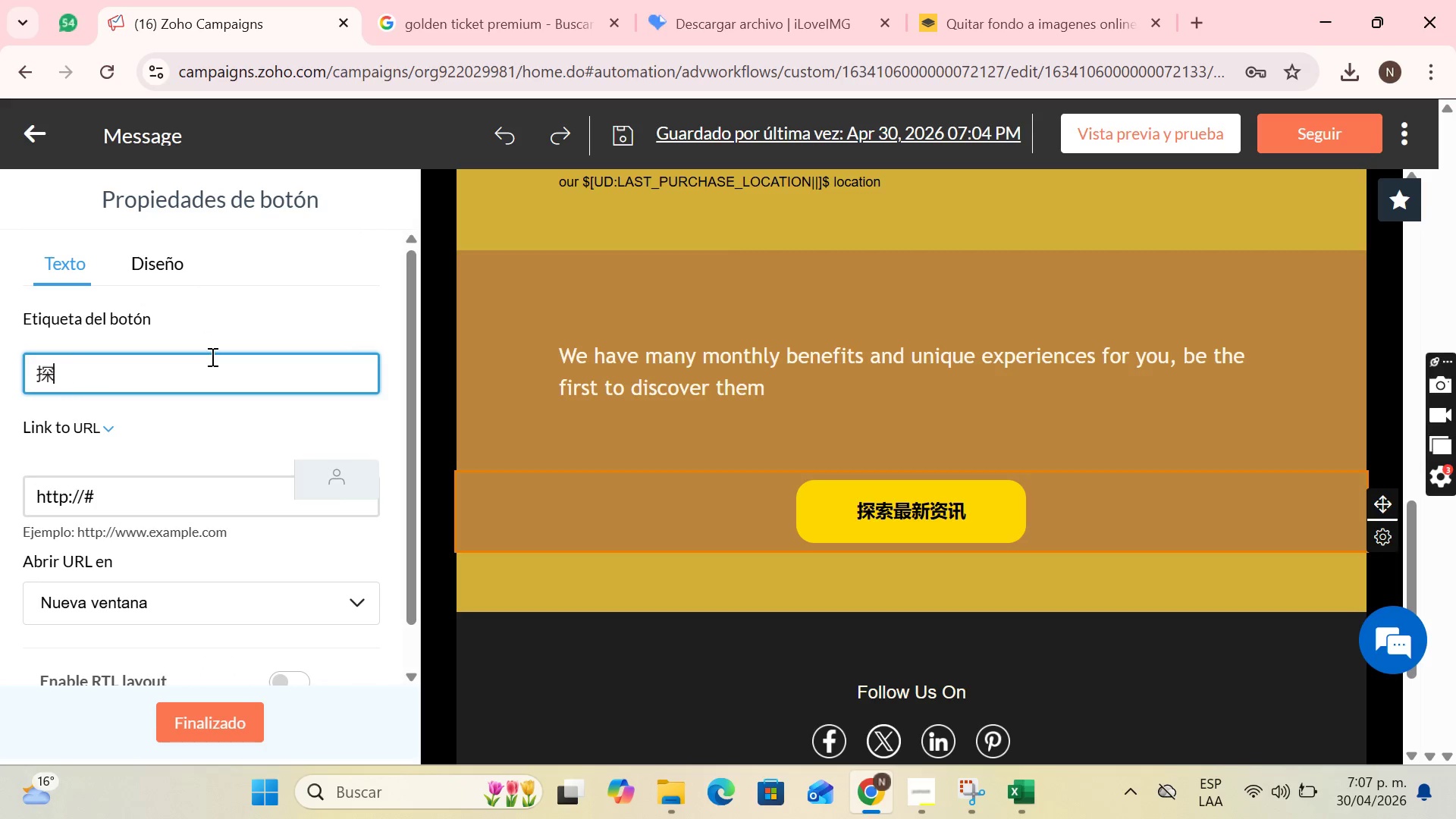 
key(Backspace)
 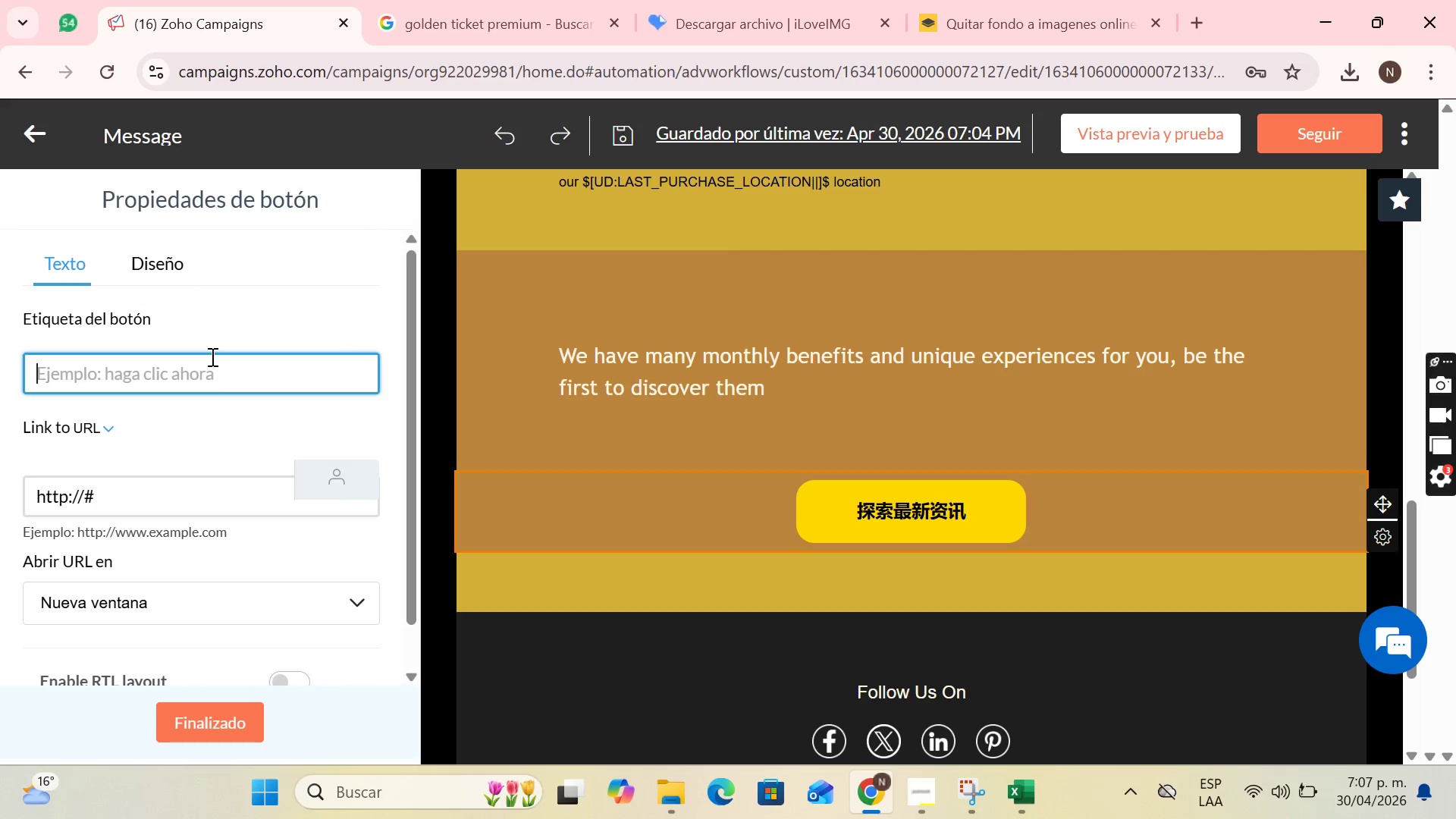 
key(Backspace)
 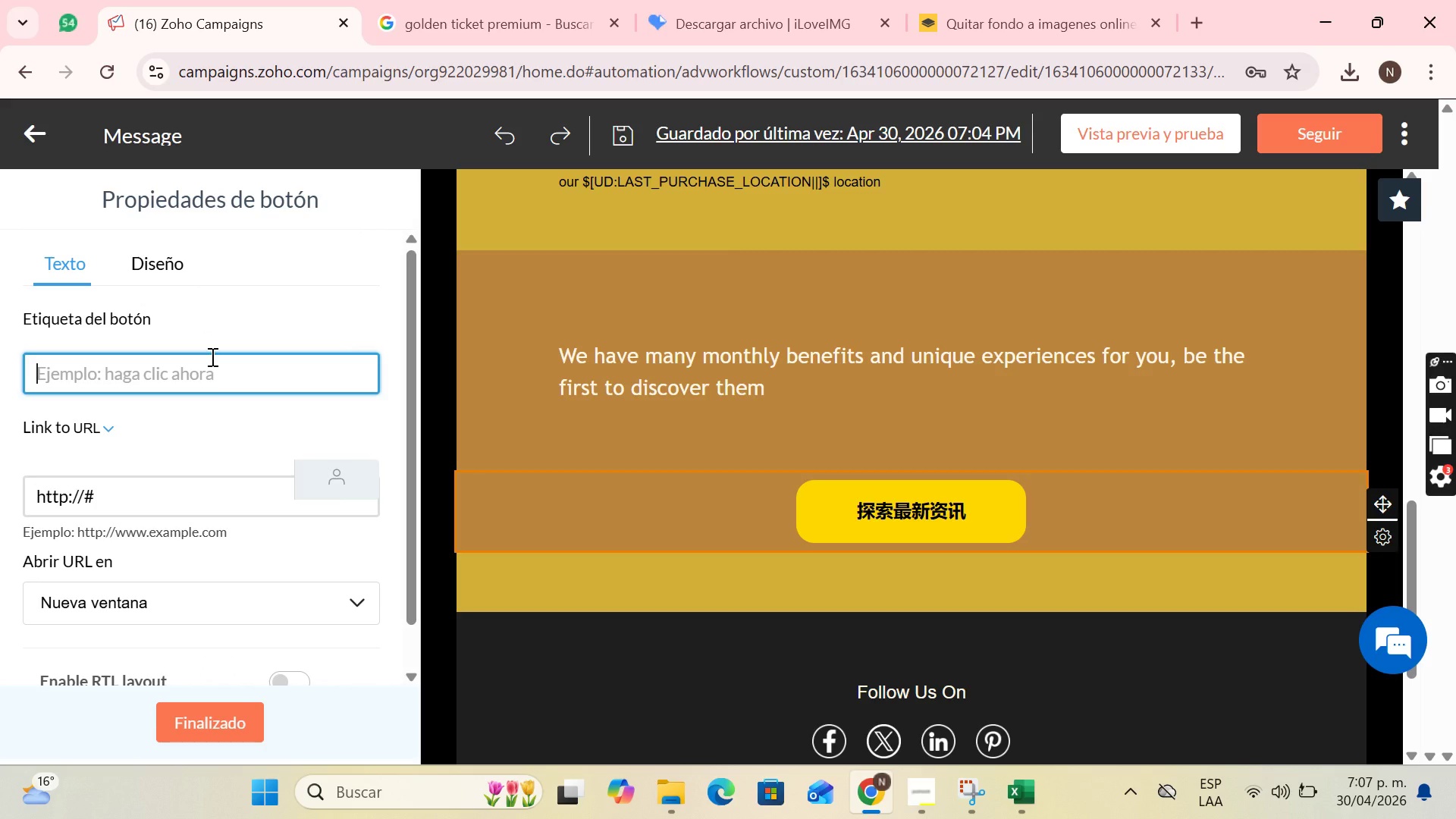 
wait(12.08)
 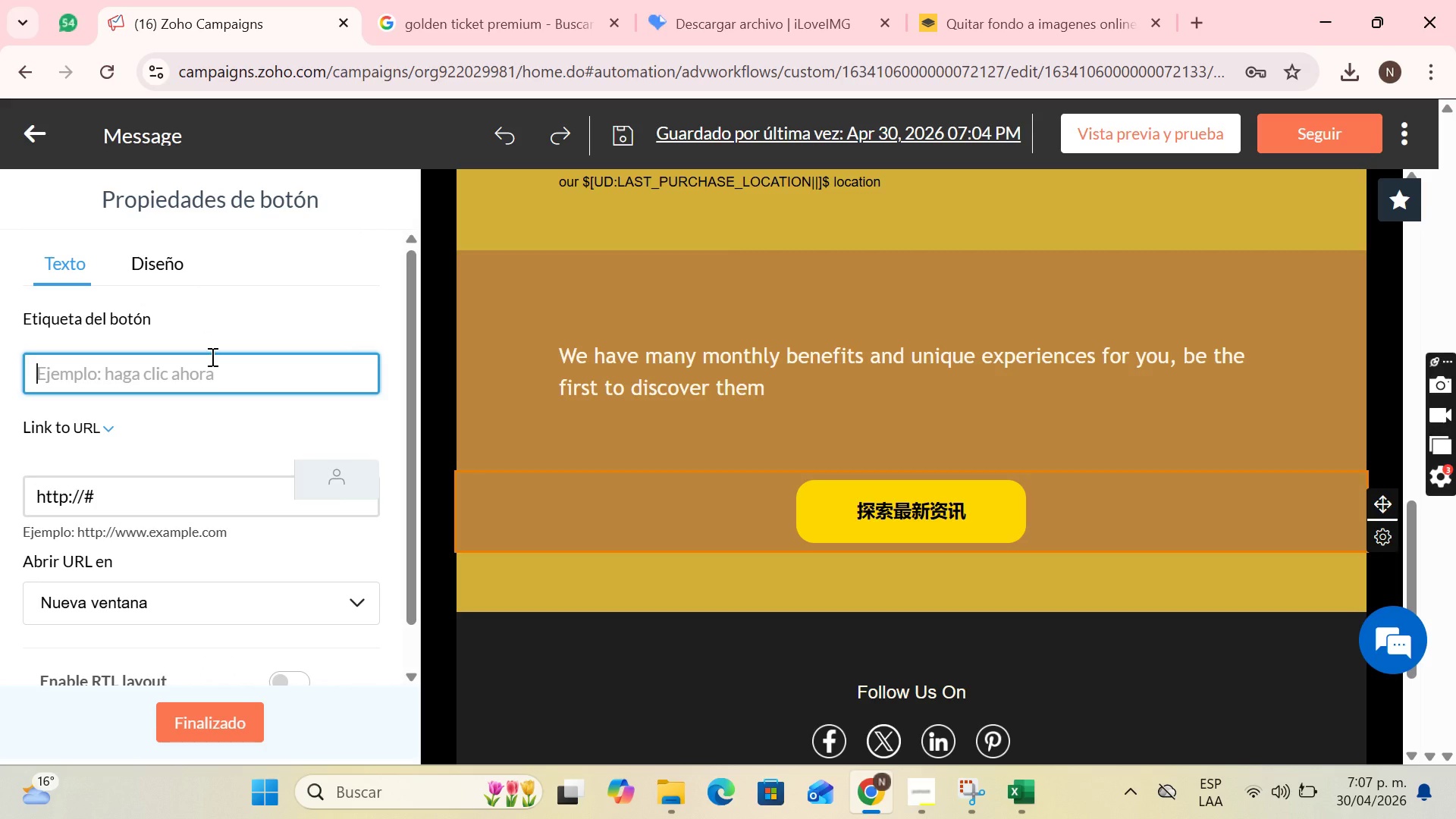 
type(Revel)
key(Backspace)
type(al My First Benefit)
 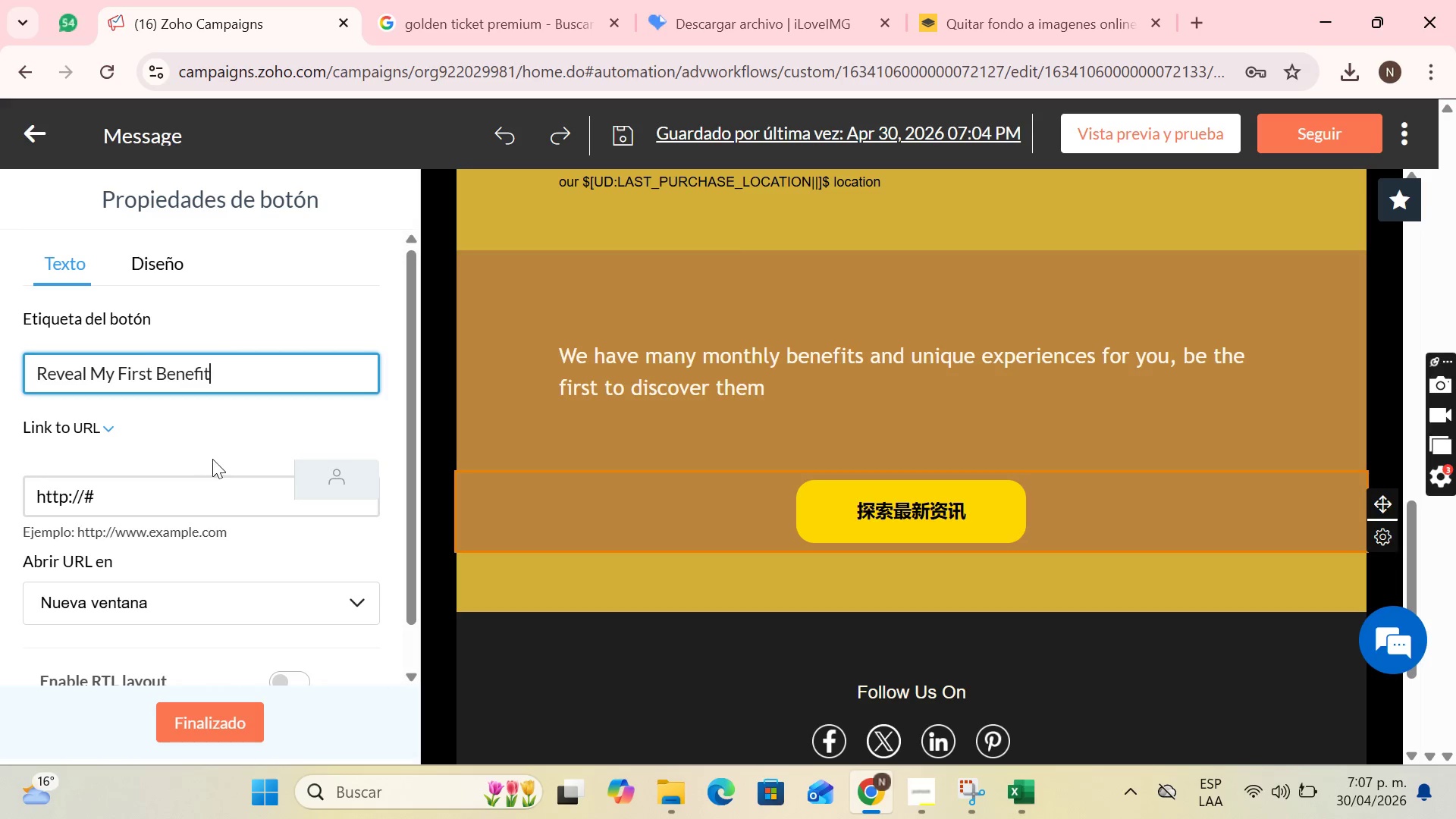 
left_click([202, 447])
 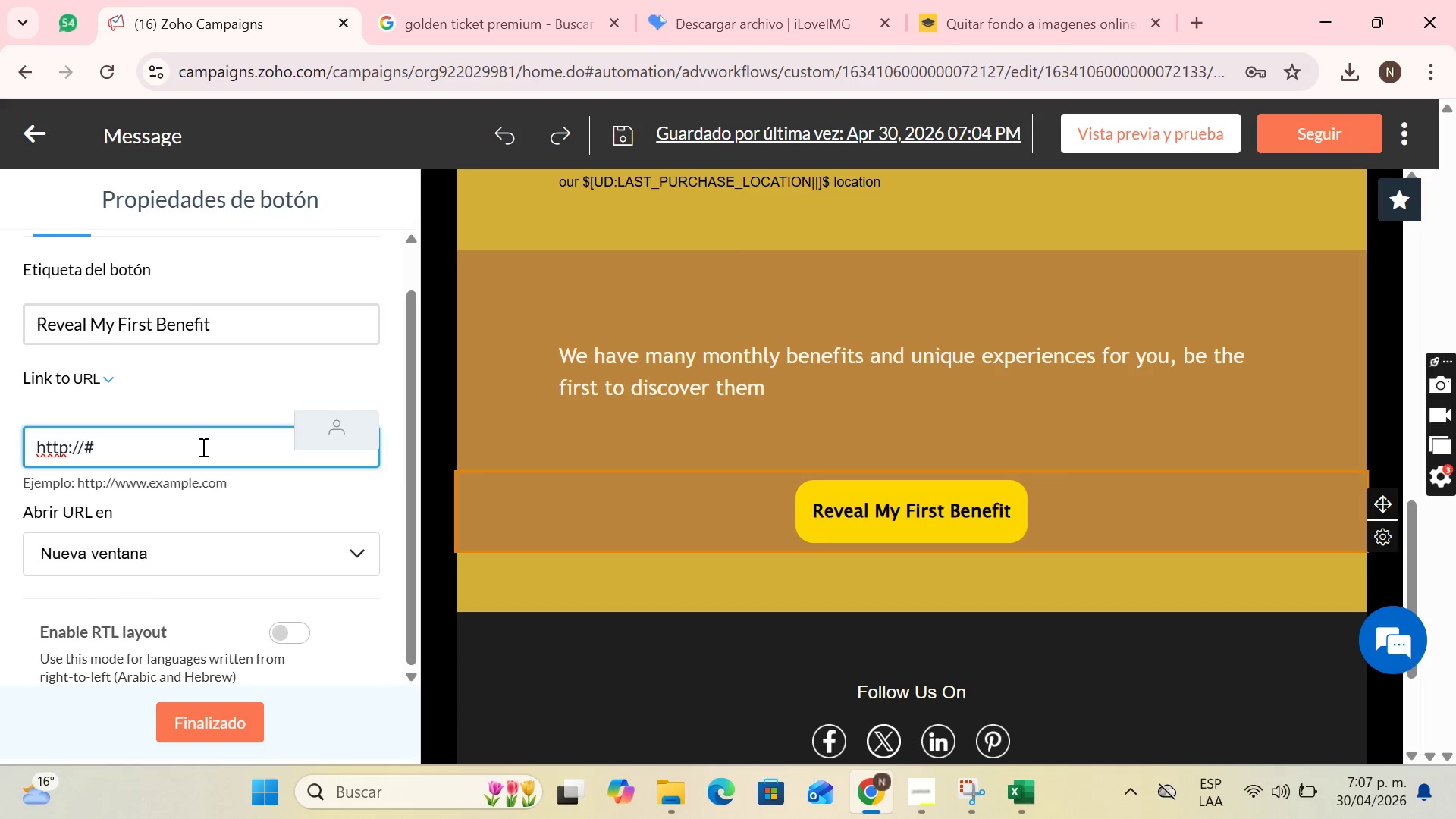 
scroll: coordinate [214, 454], scroll_direction: down, amount: 1.0
 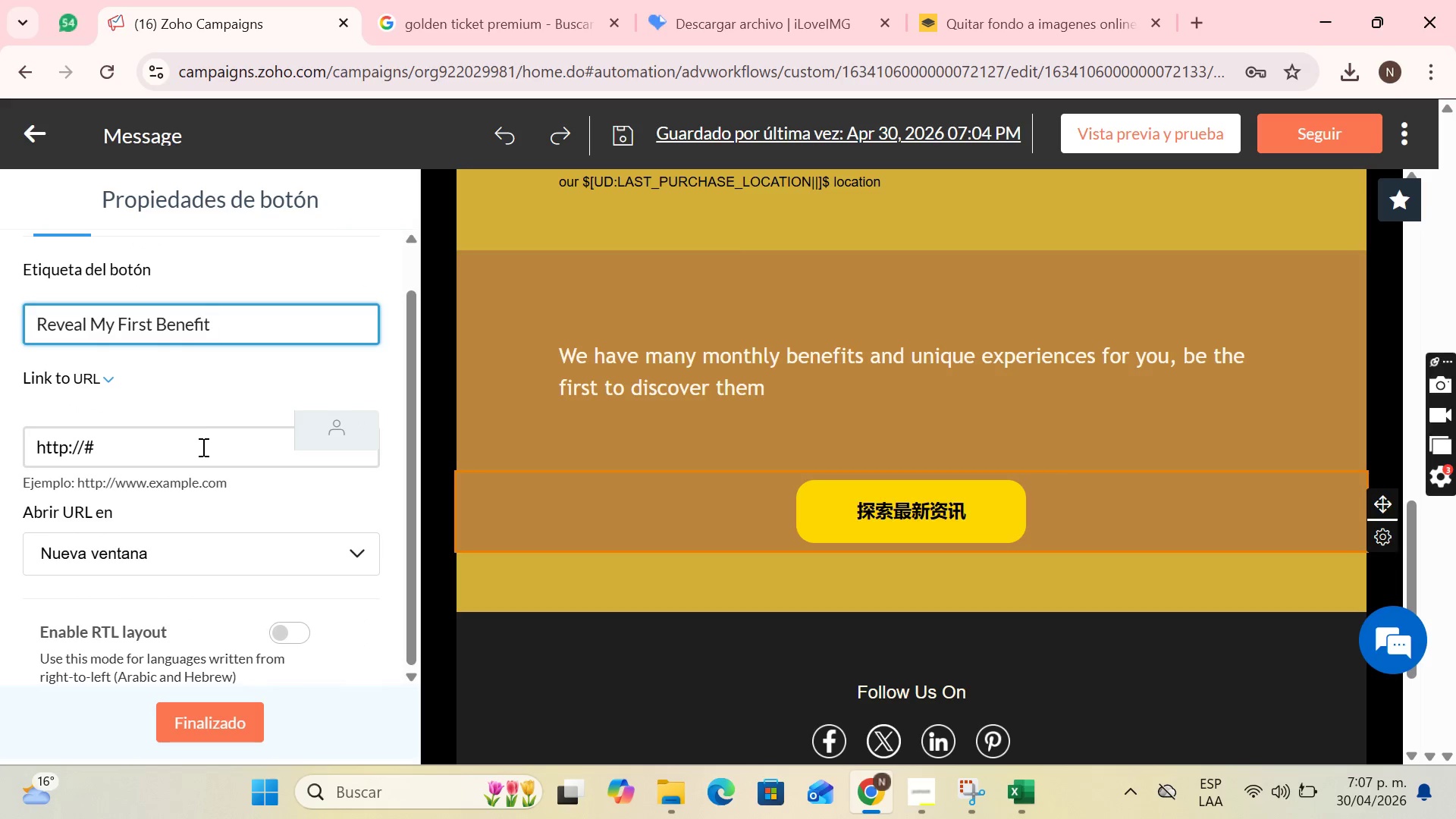 
key(Backspace)
 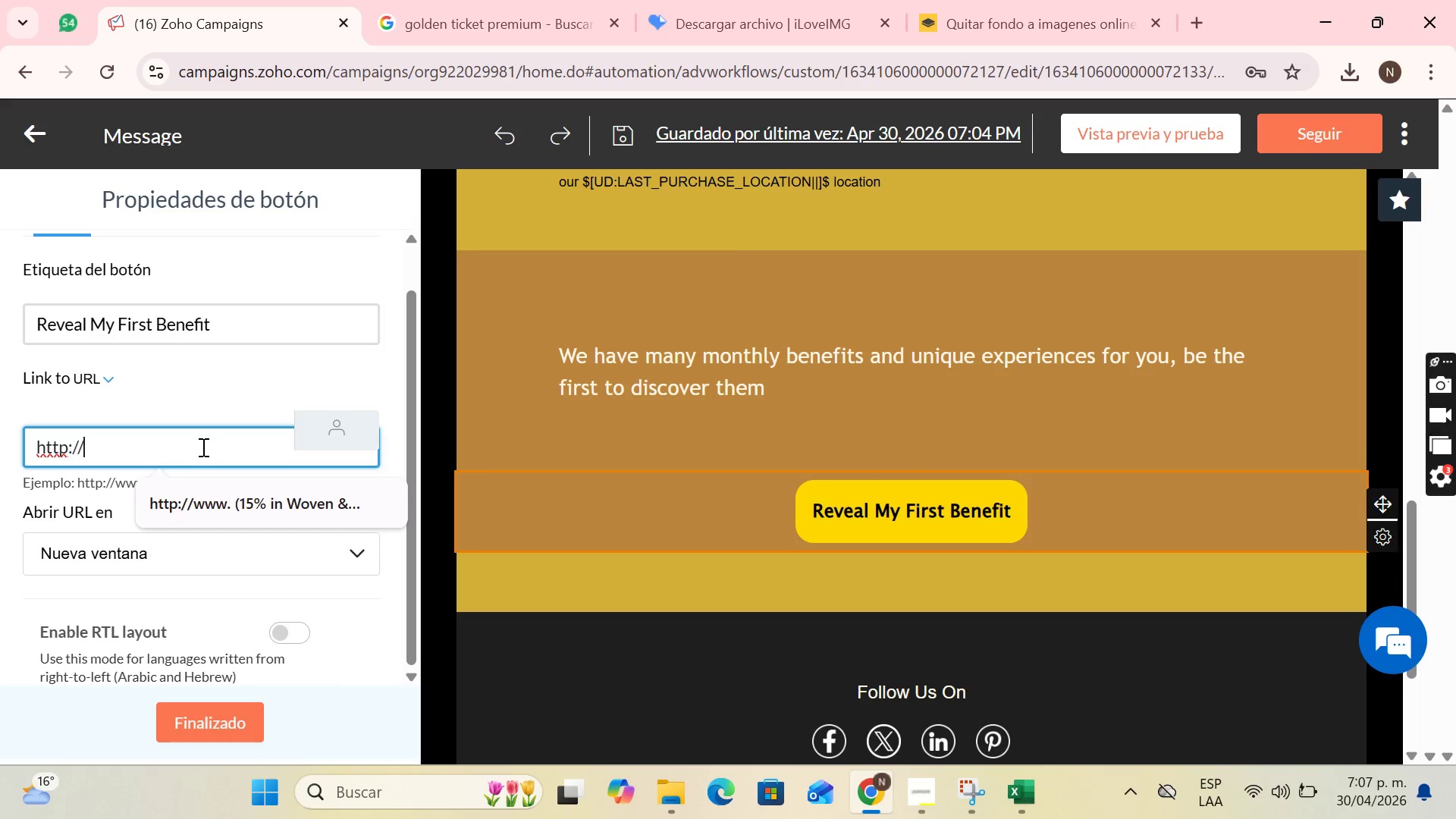 
wait(7.67)
 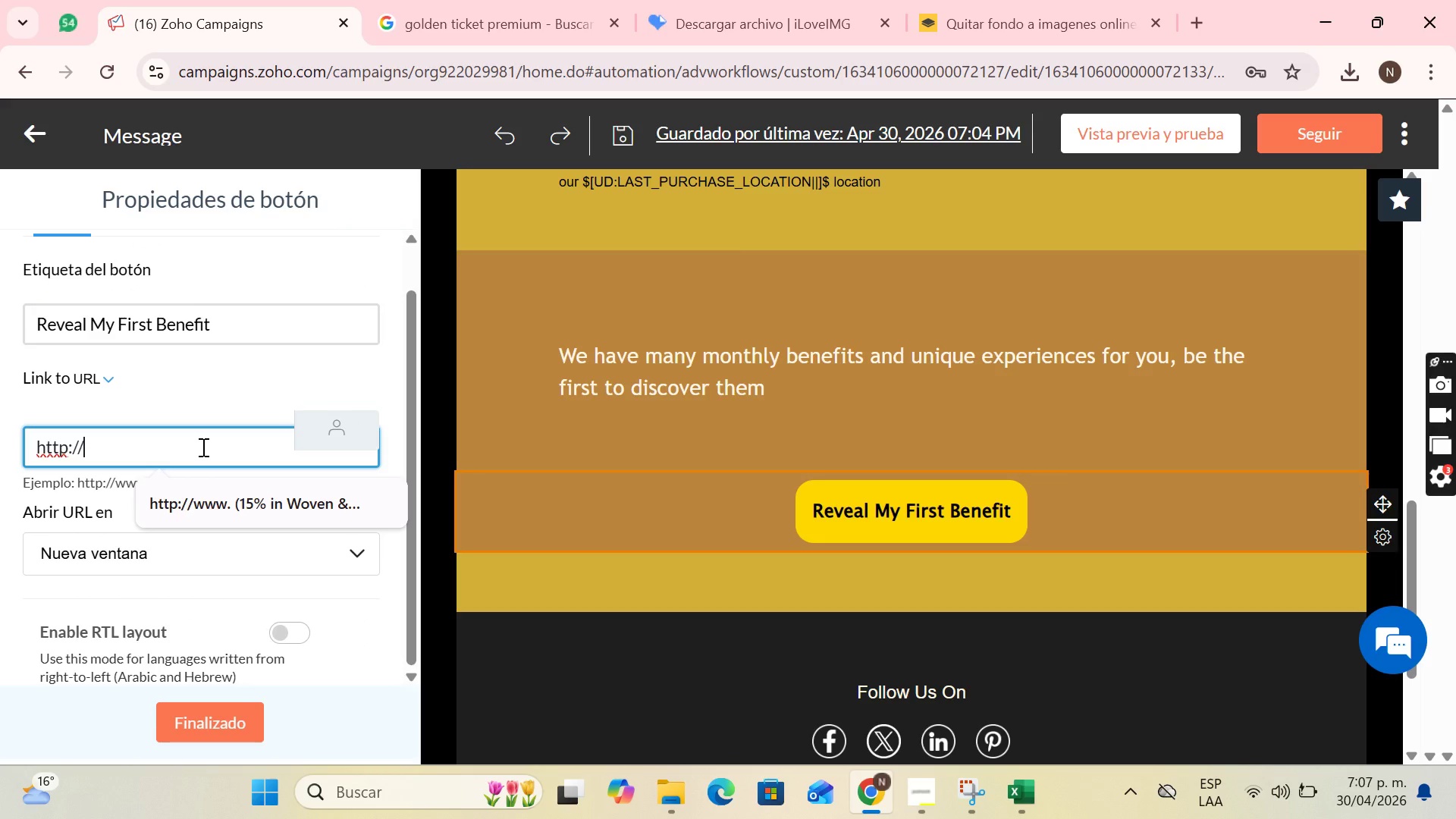 
type(golf)
 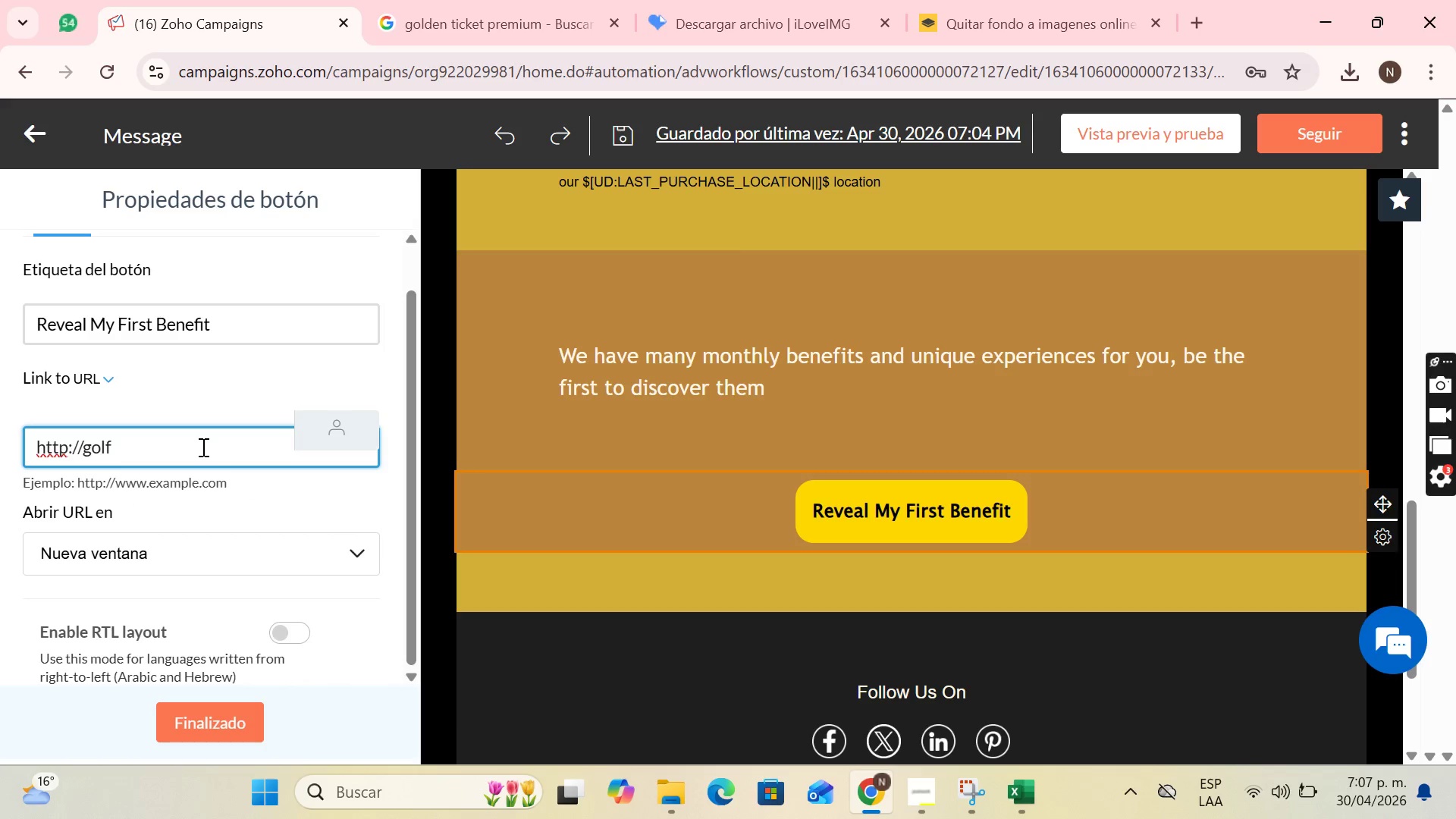 
wait(6.27)
 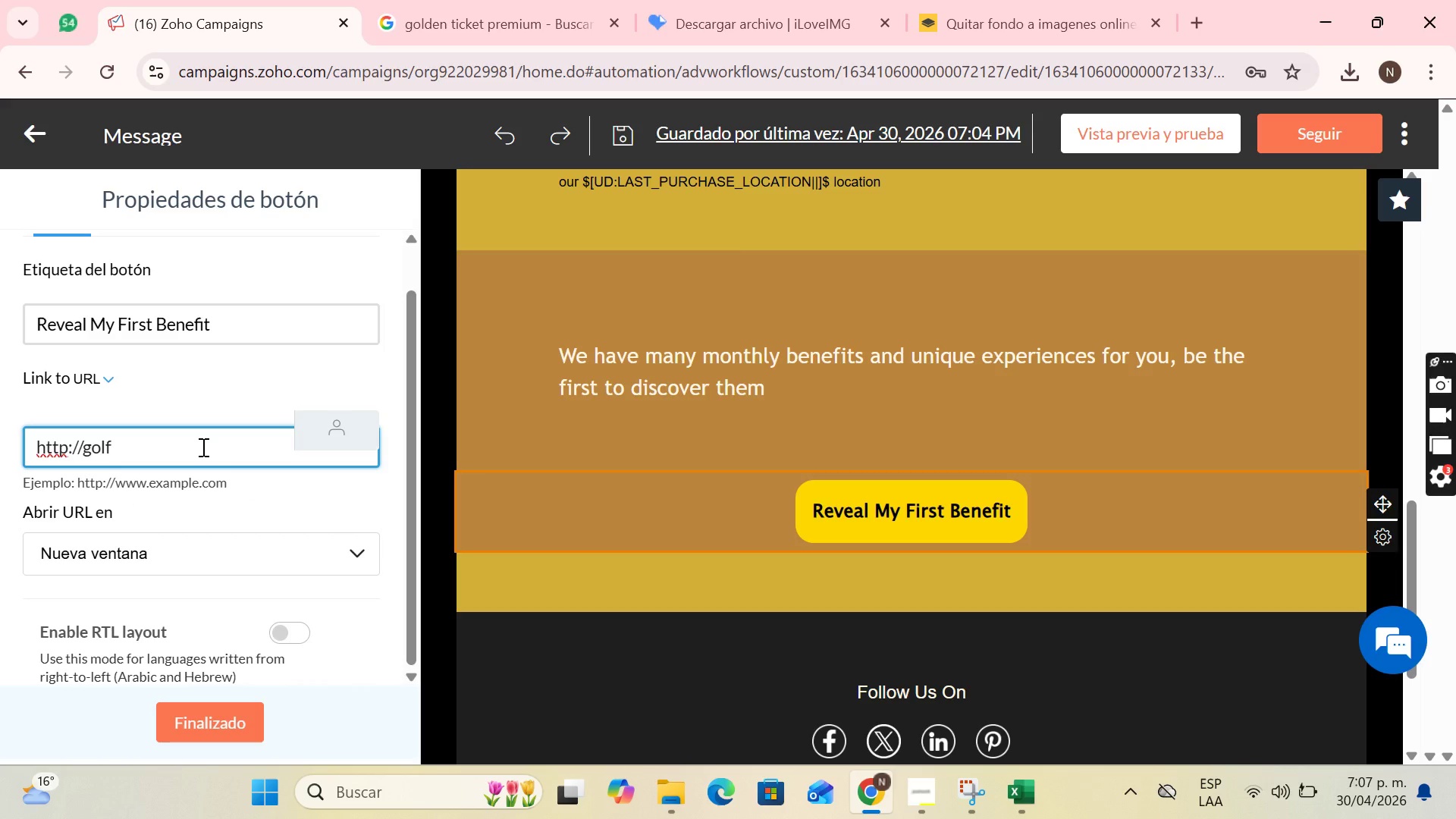 
key(Backspace)
key(Backspace)
key(Backspace)
key(Backspace)
type(doughnut )
key(Backspace)
type(society.com)
 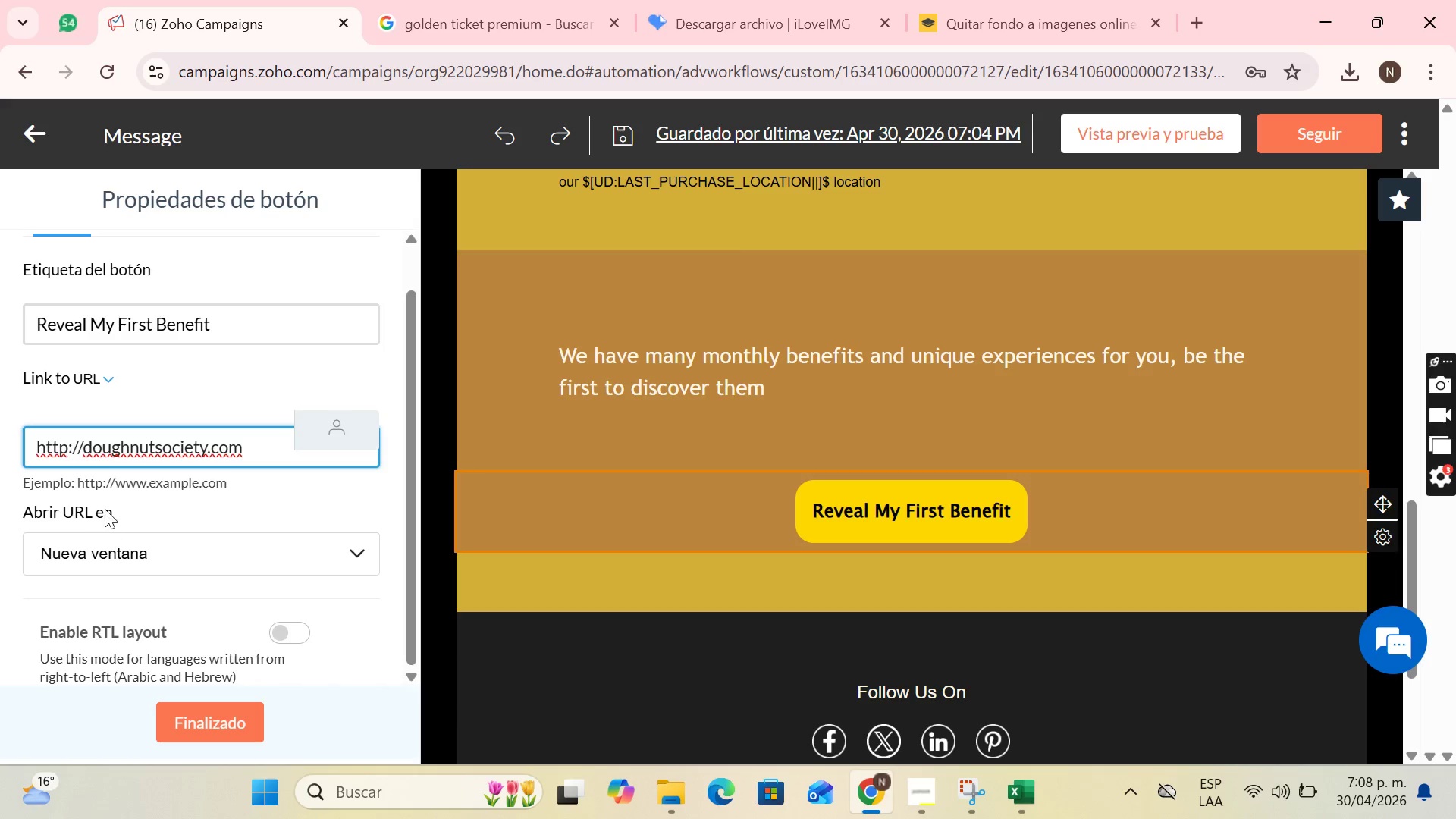 
left_click([80, 445])
 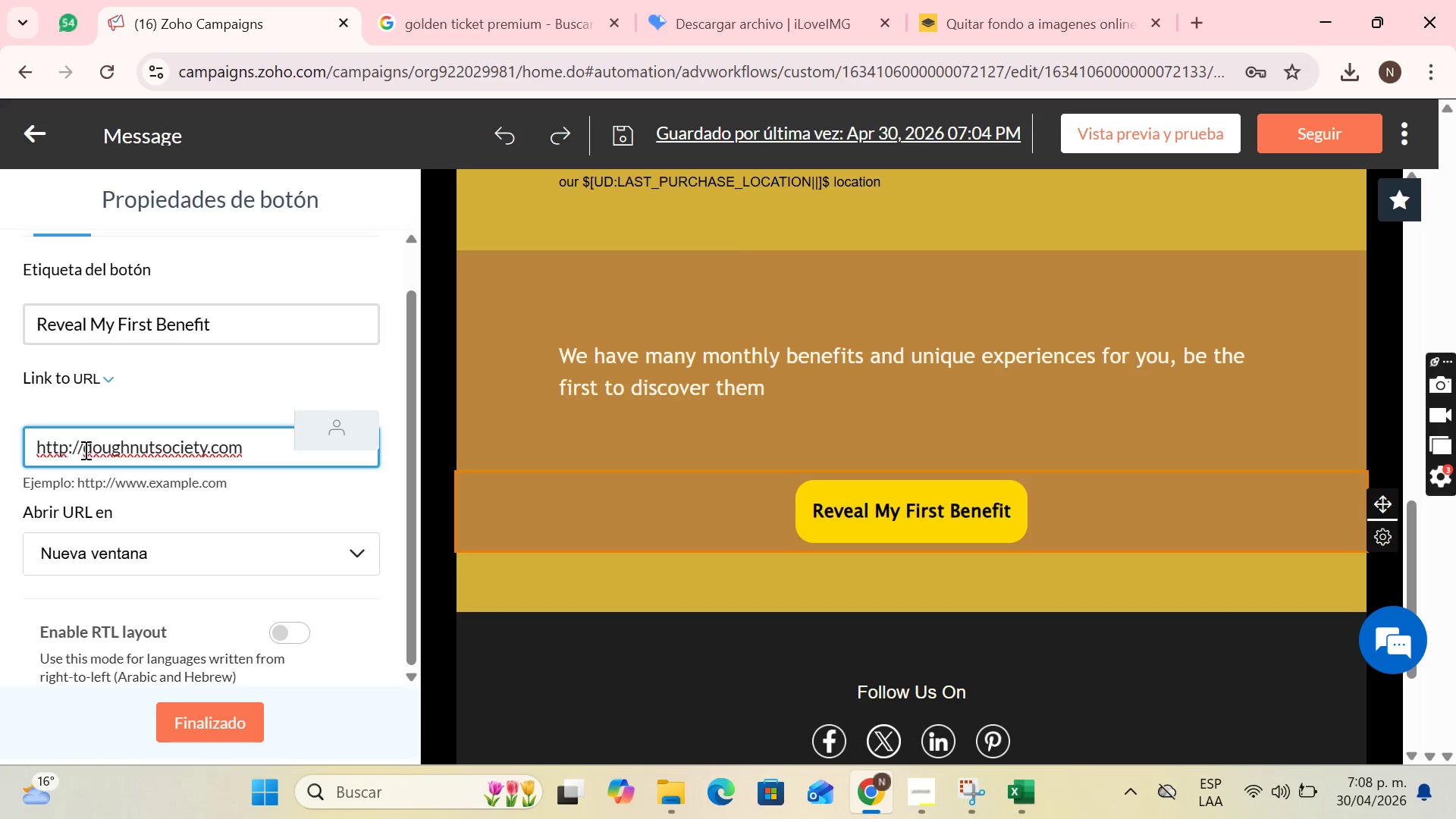 
left_click([84, 450])
 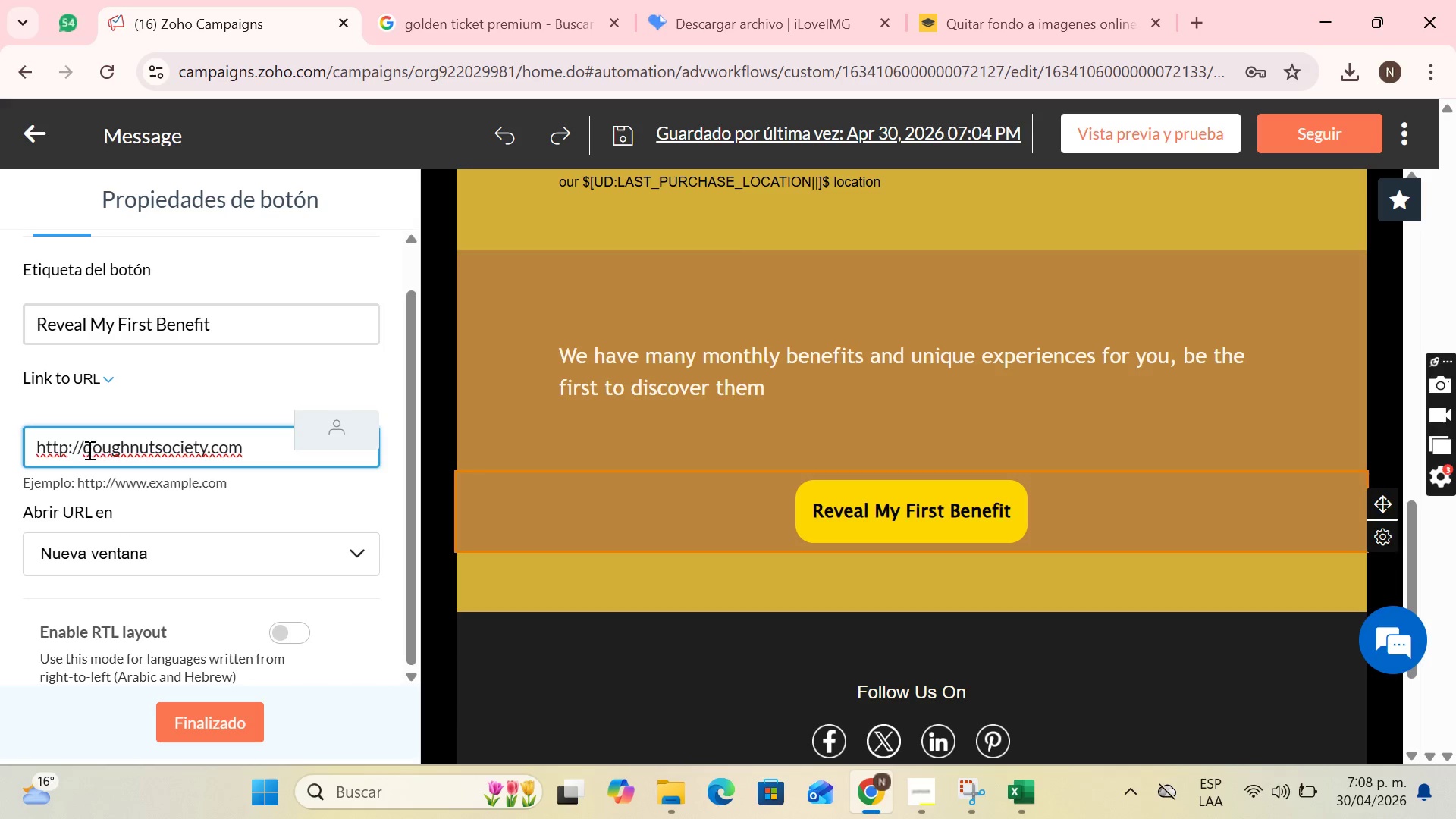 
type(ww)
 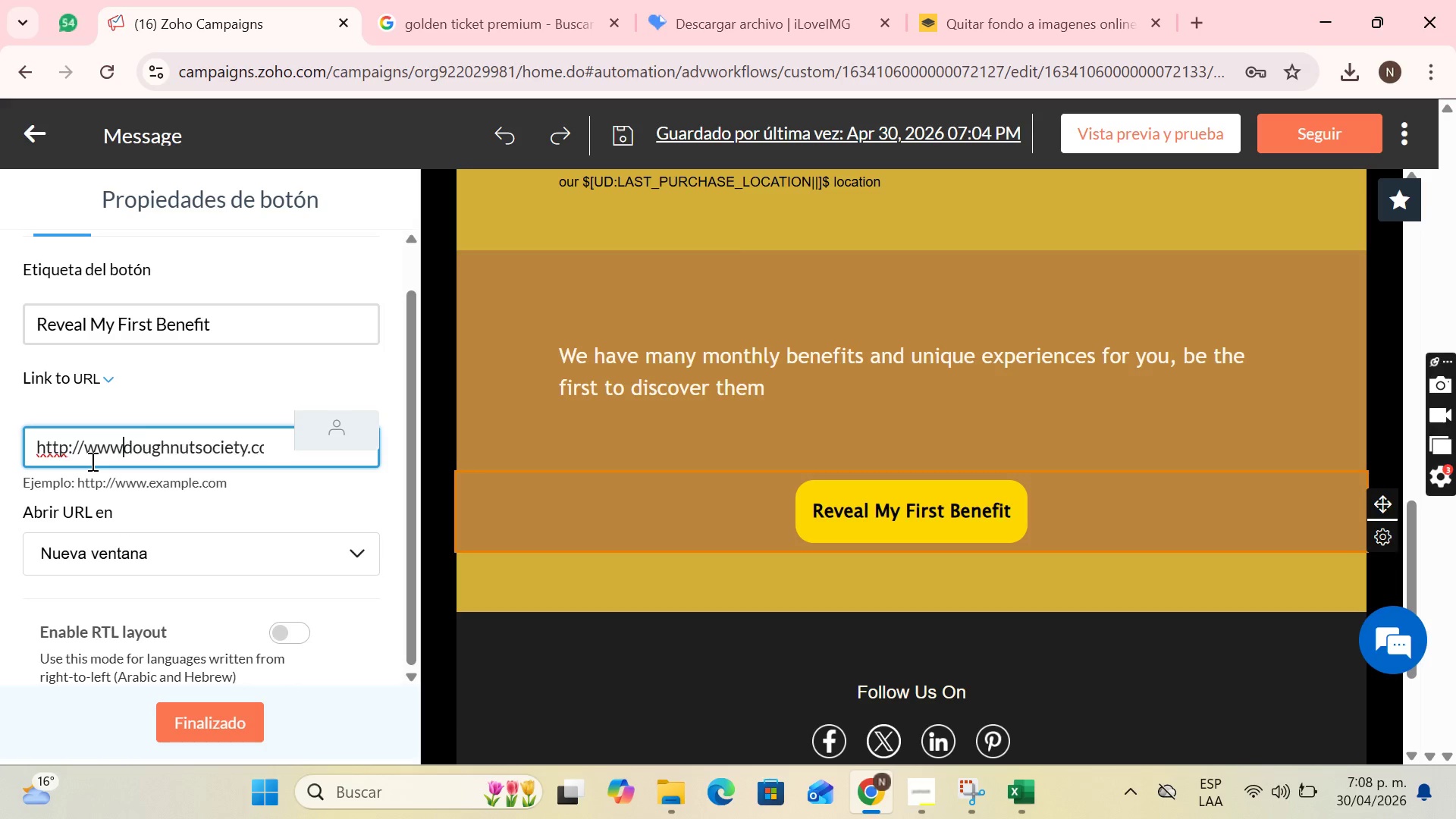 
key(W)
 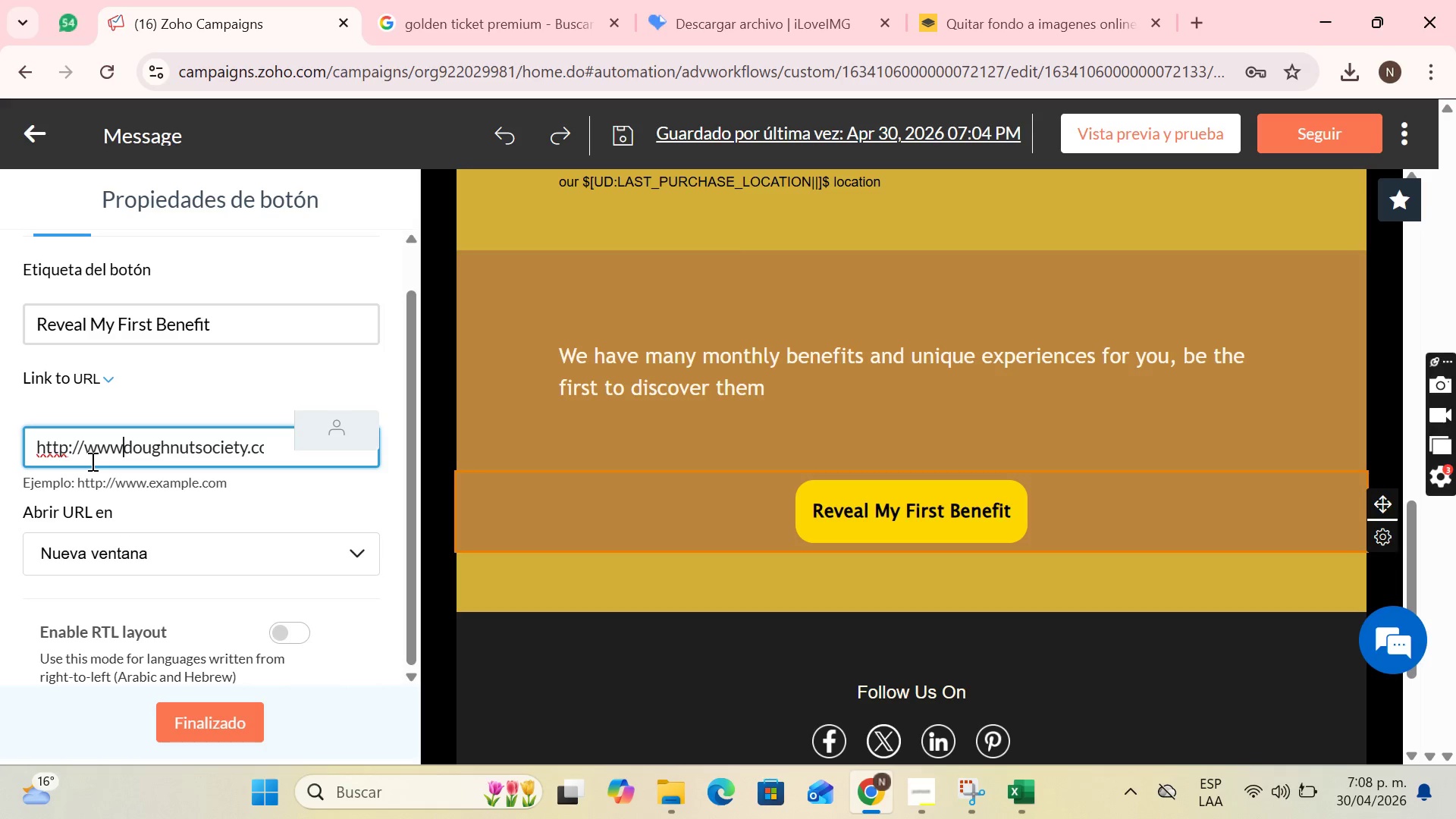 
key(Period)
 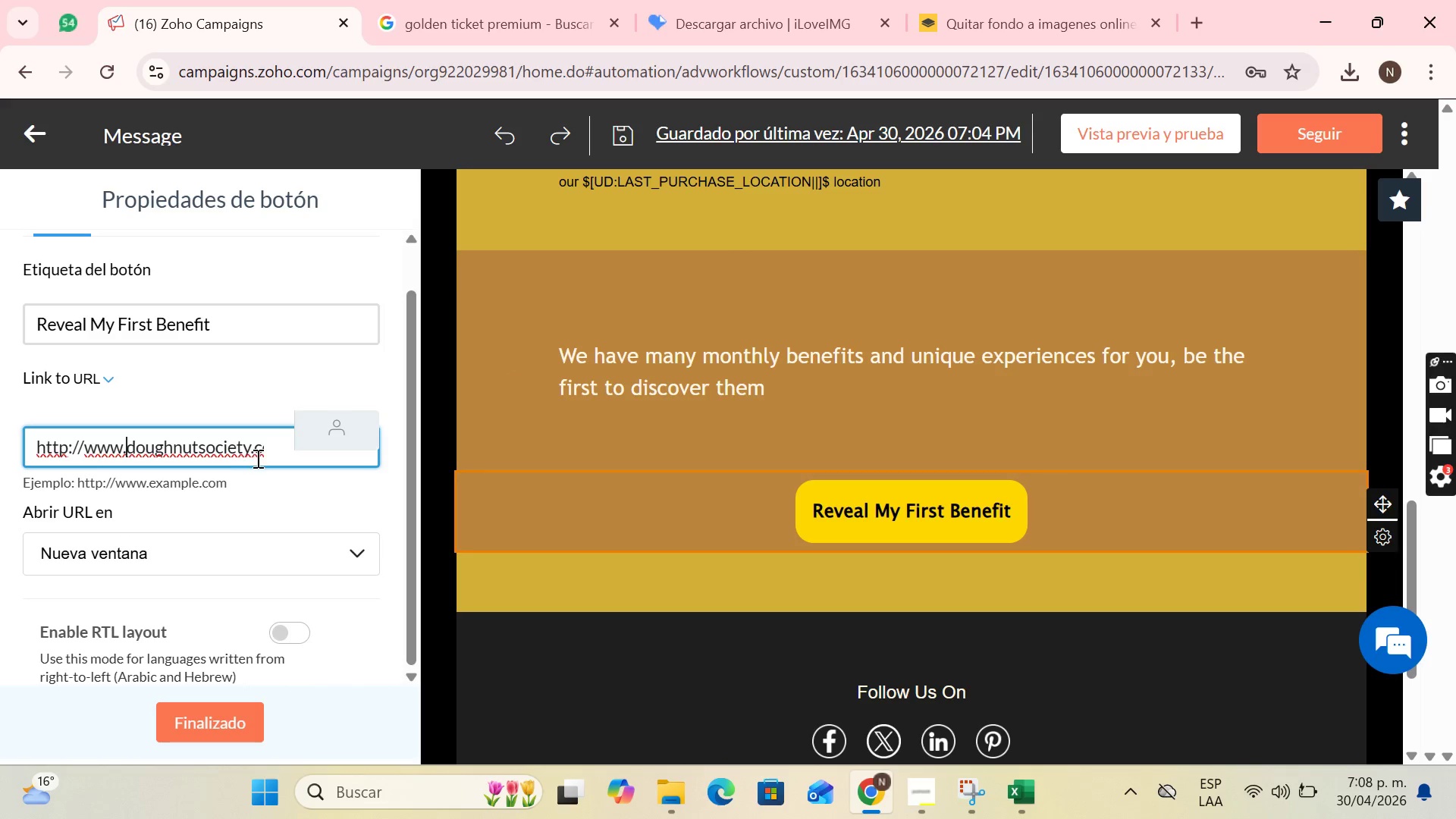 
scroll: coordinate [302, 557], scroll_direction: down, amount: 3.0
 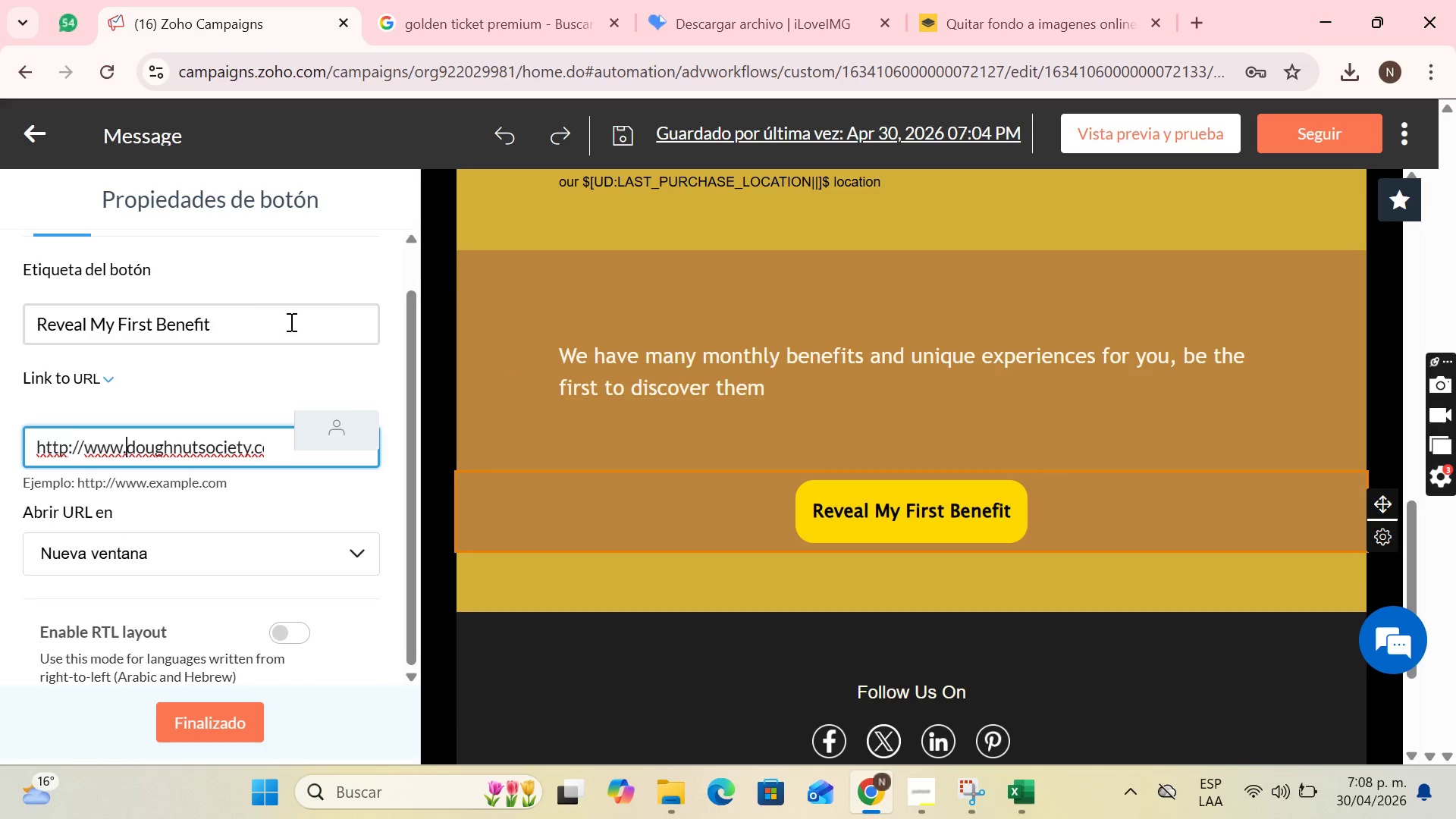 
scroll: coordinate [291, 311], scroll_direction: up, amount: 3.0
 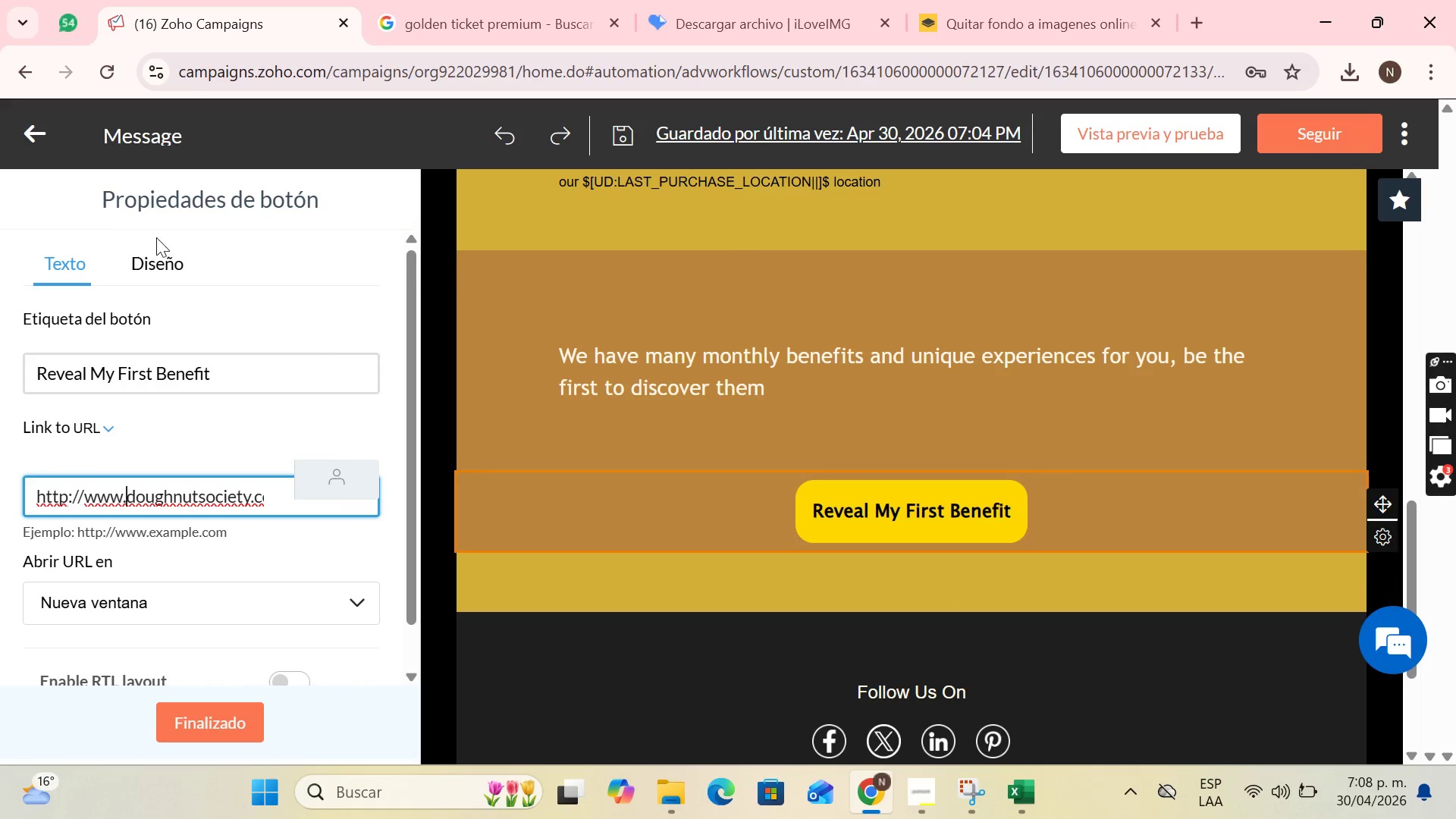 
left_click([158, 244])
 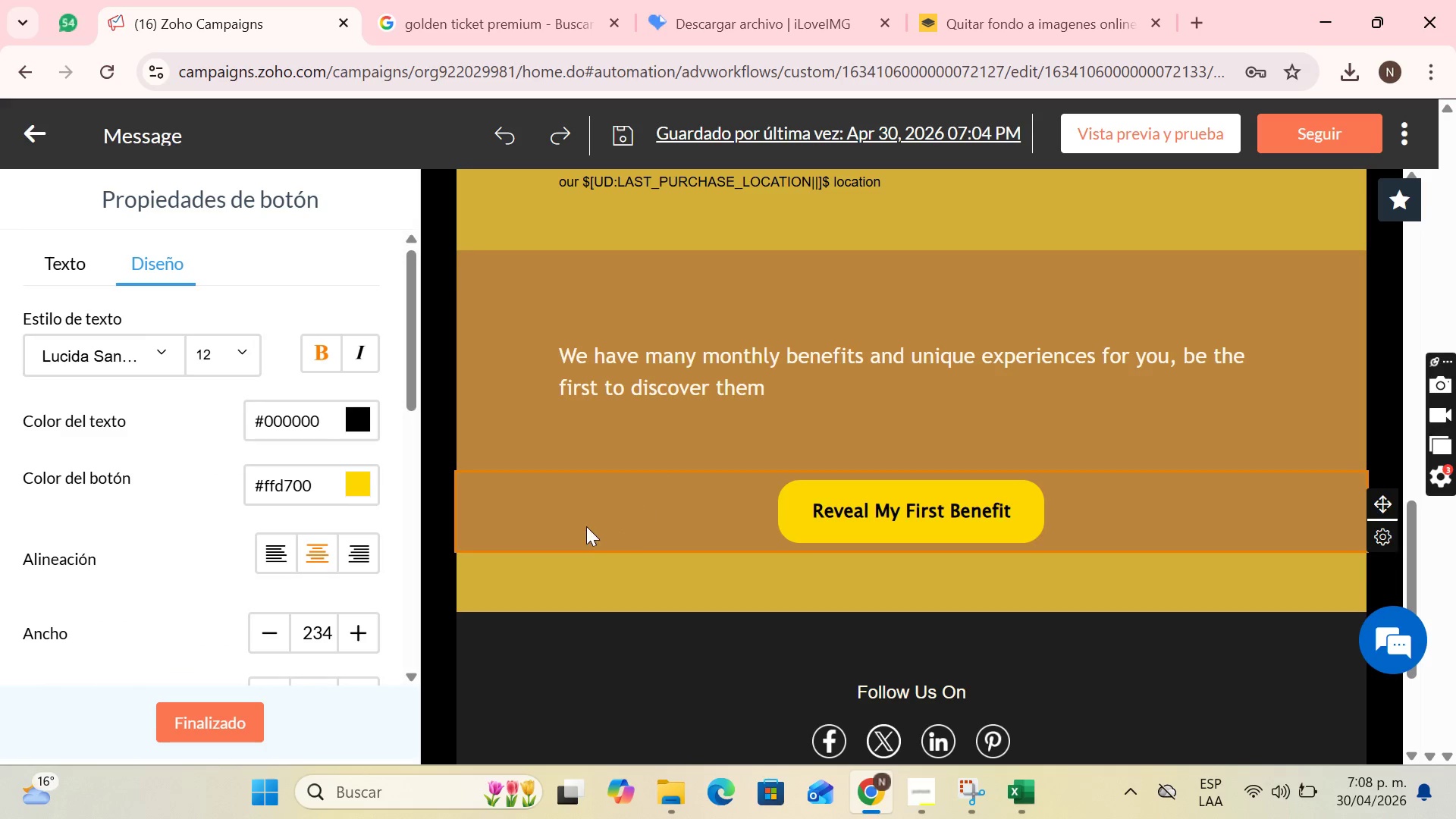 
left_click([150, 352])
 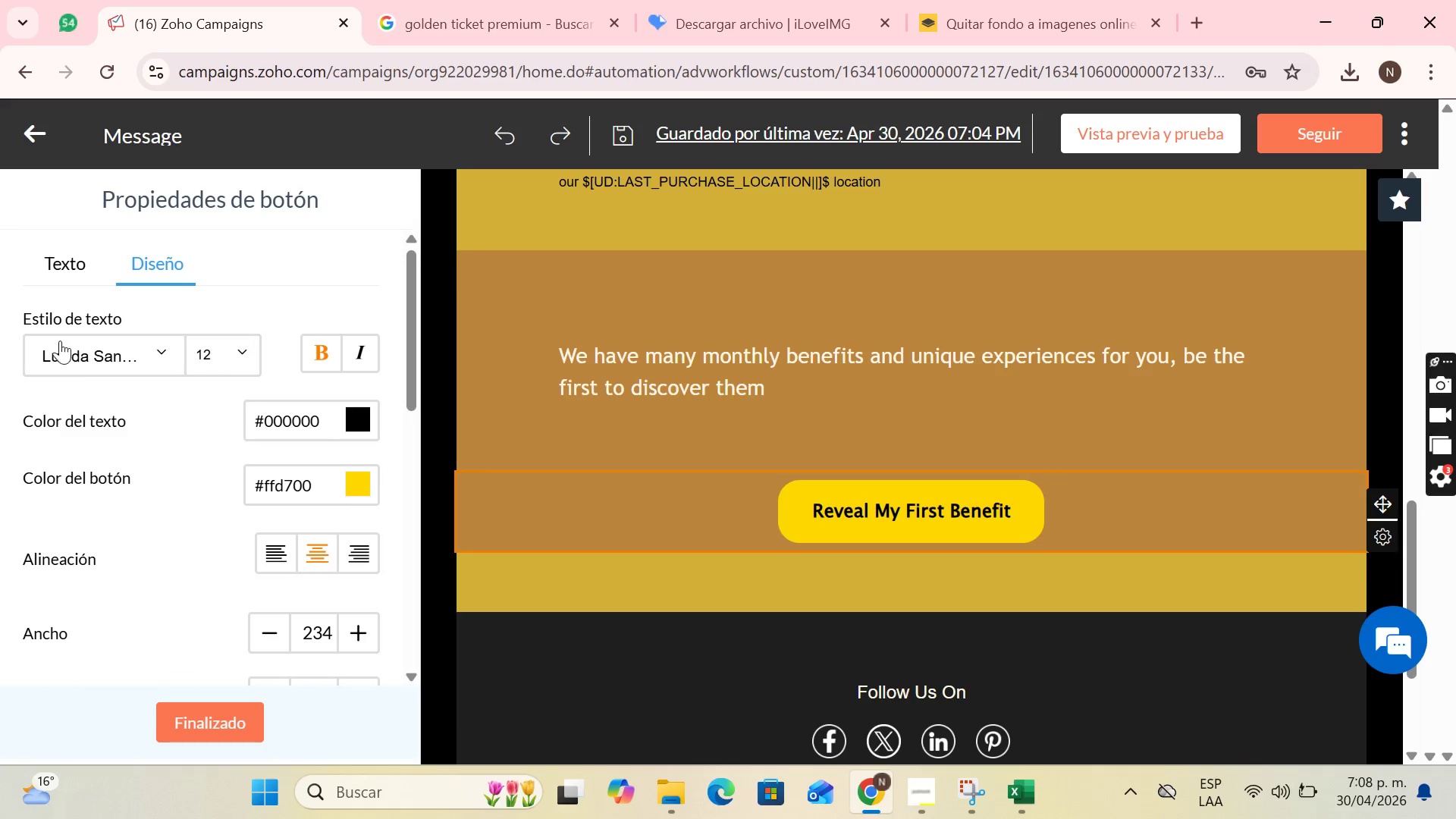 
left_click([65, 340])
 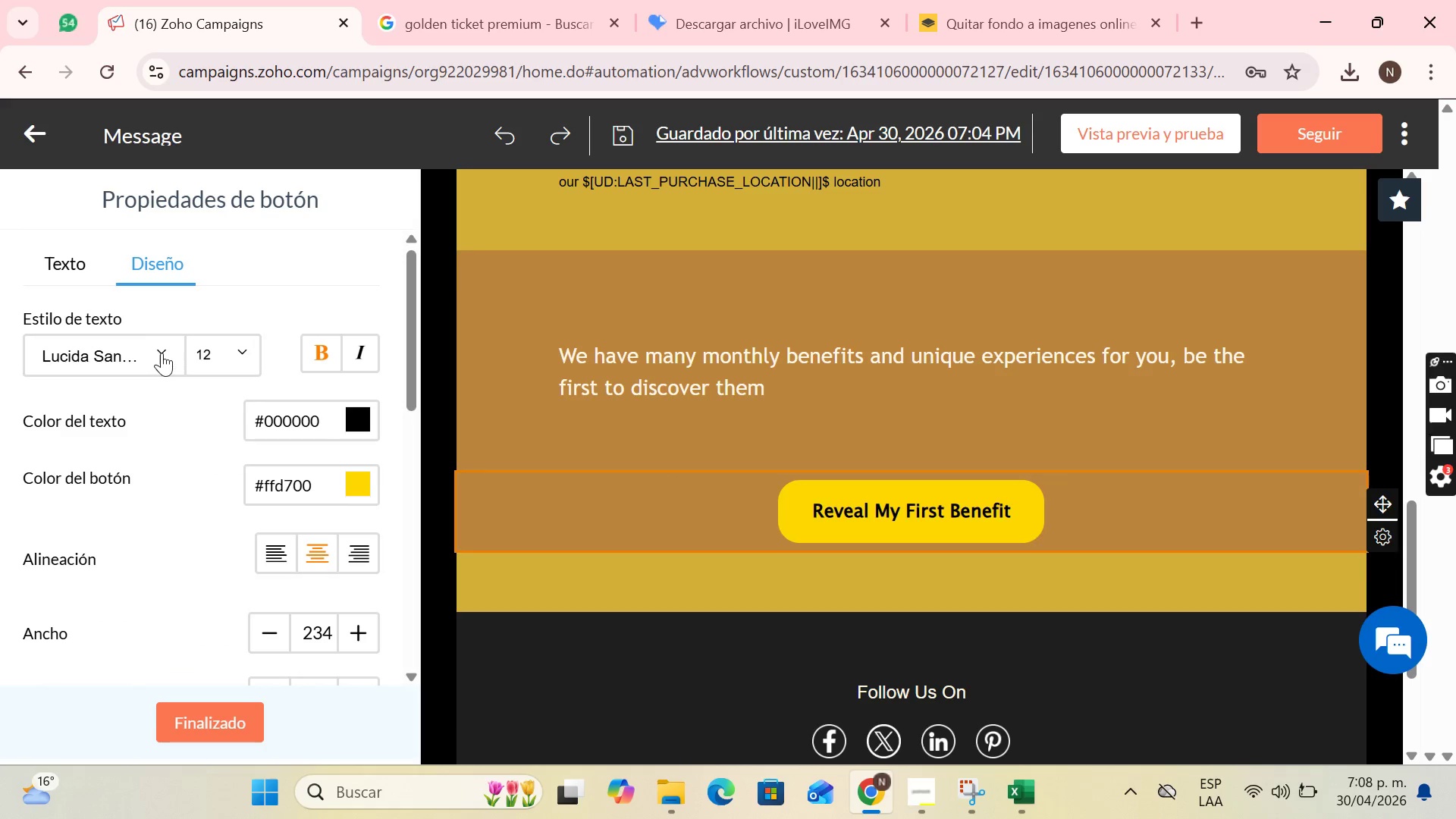 
left_click([162, 353])
 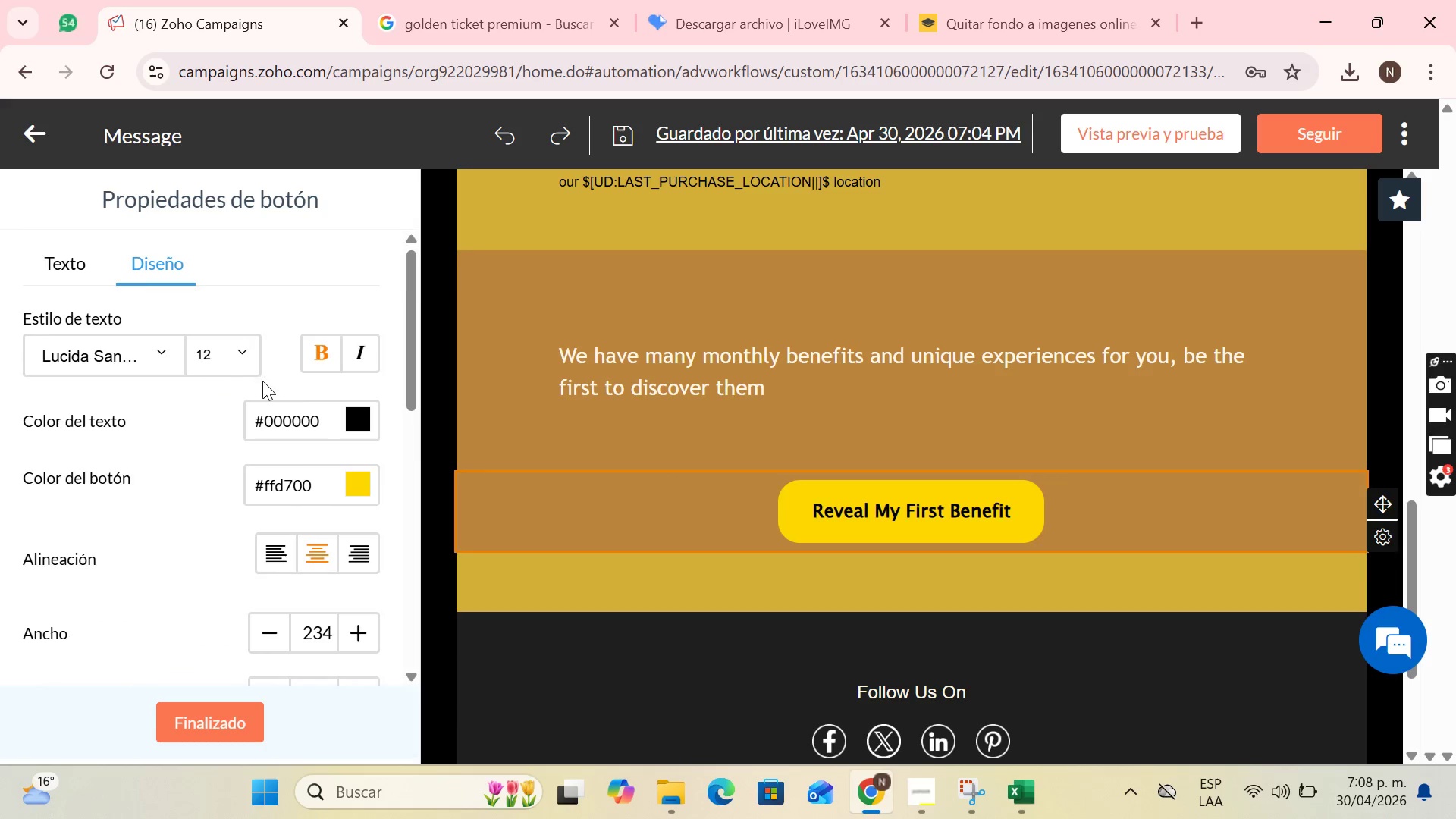 
scroll: coordinate [262, 381], scroll_direction: down, amount: 3.0
 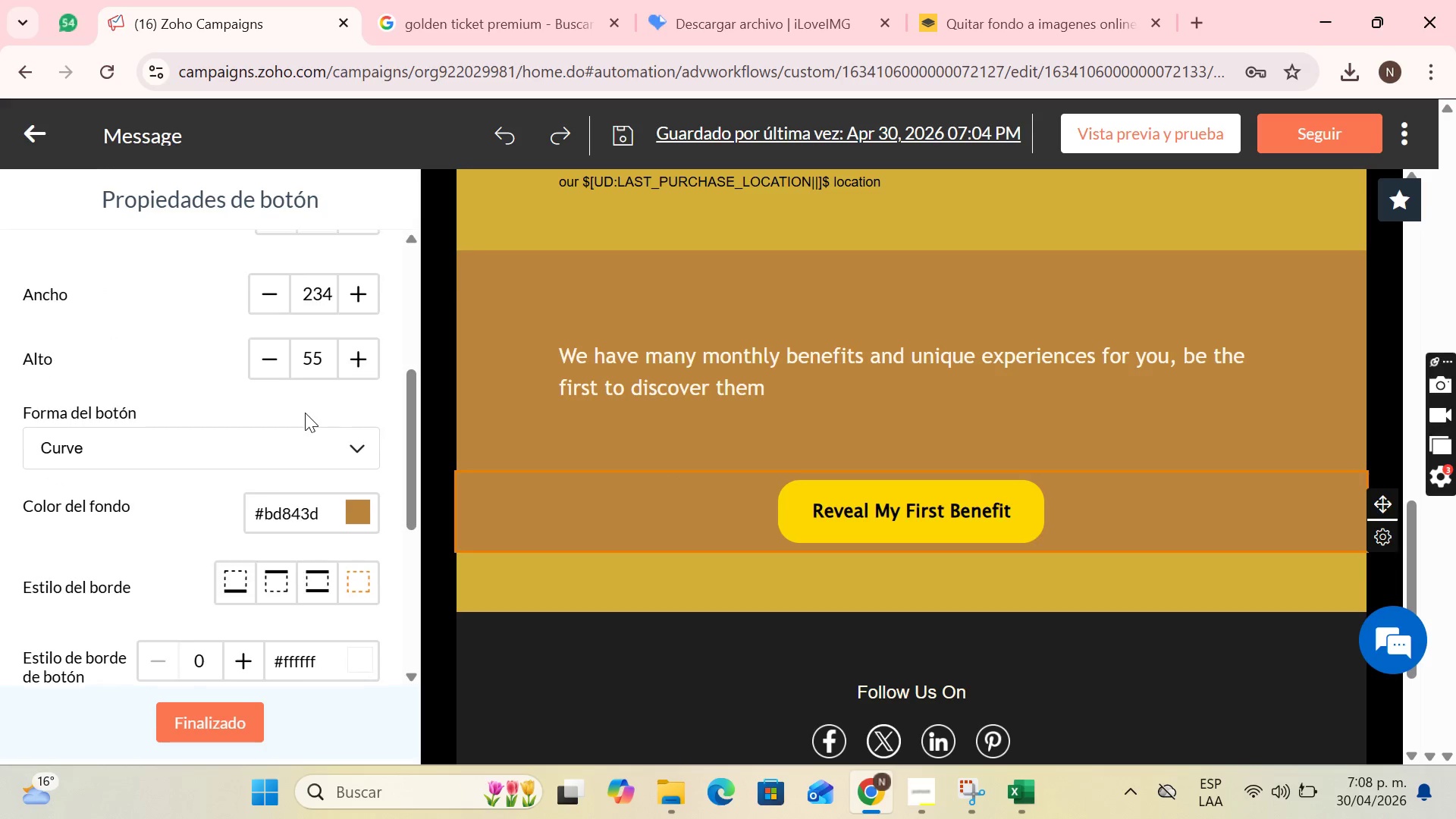 
scroll: coordinate [356, 428], scroll_direction: none, amount: 0.0
 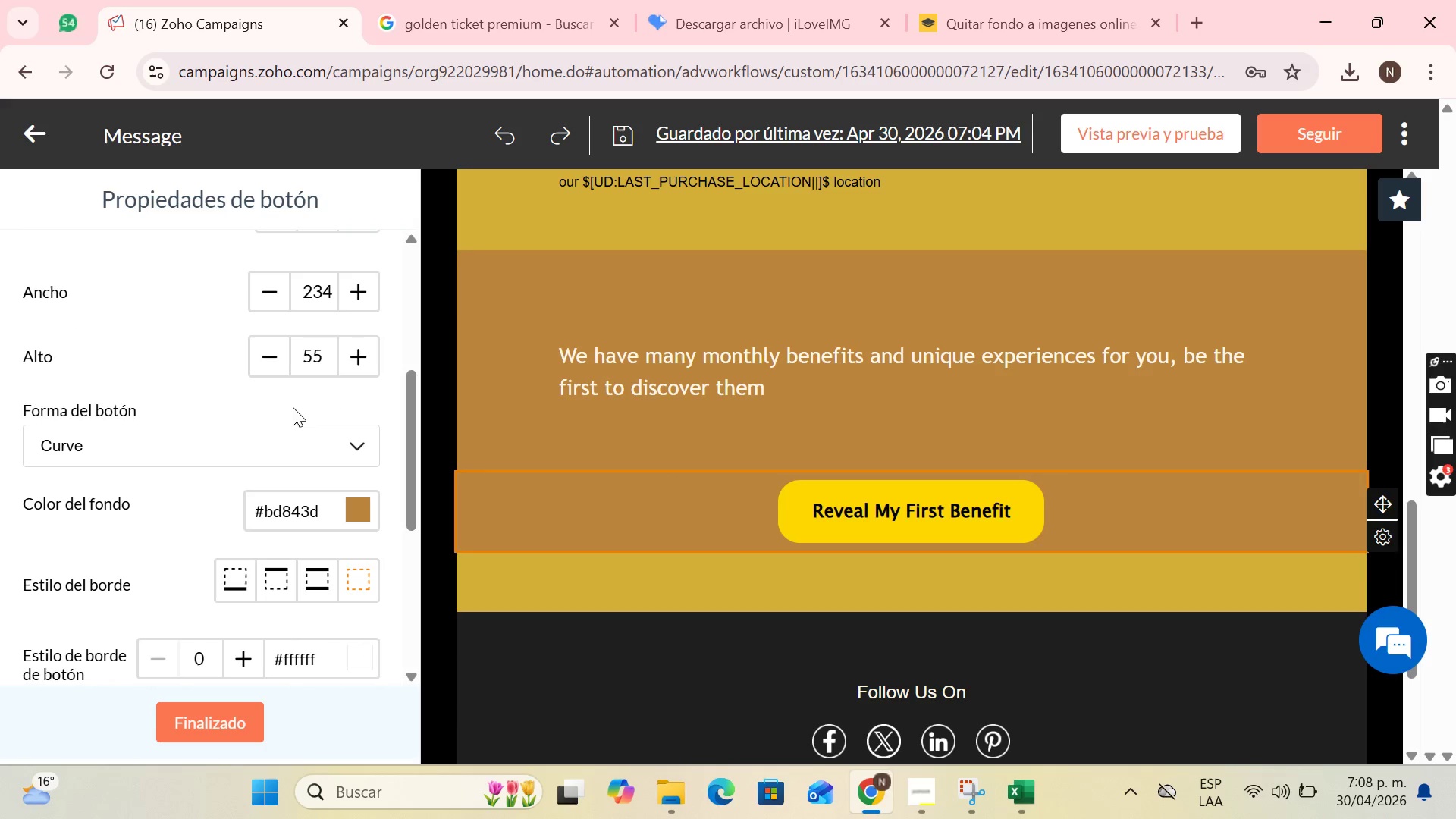 
scroll: coordinate [347, 457], scroll_direction: down, amount: 5.0
 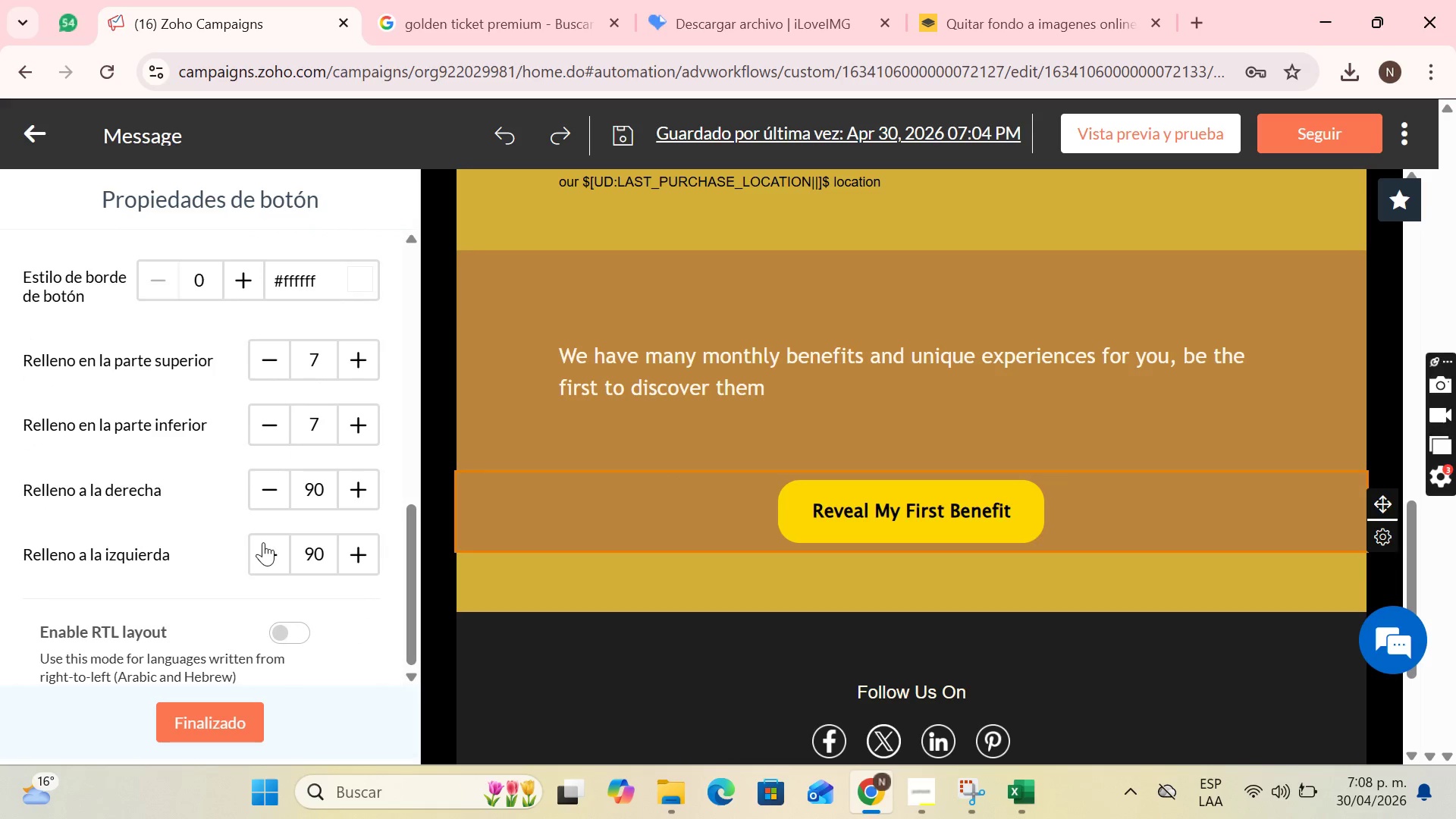 
left_click([229, 726])
 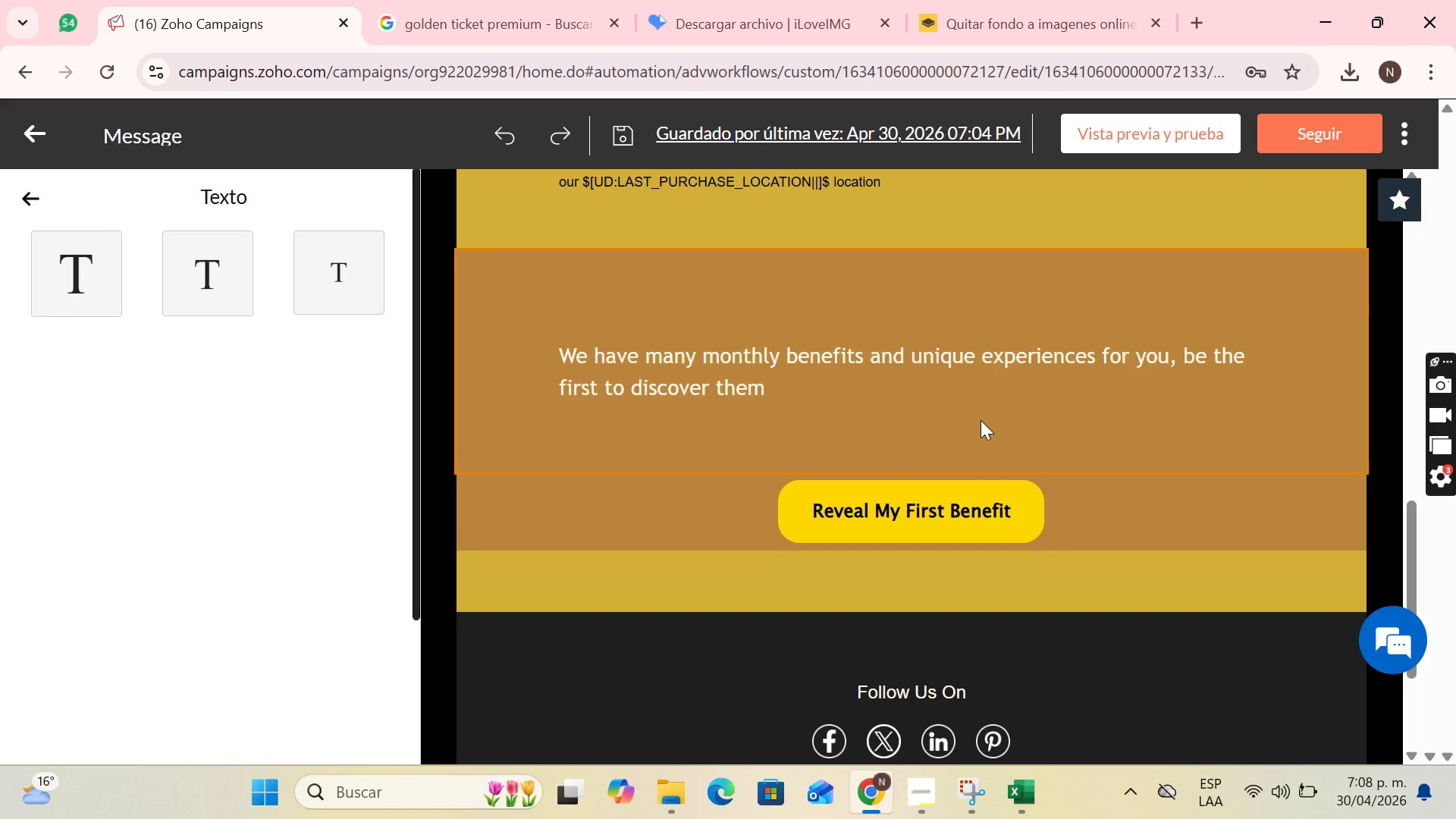 
scroll: coordinate [259, 561], scroll_direction: down, amount: 2.0
 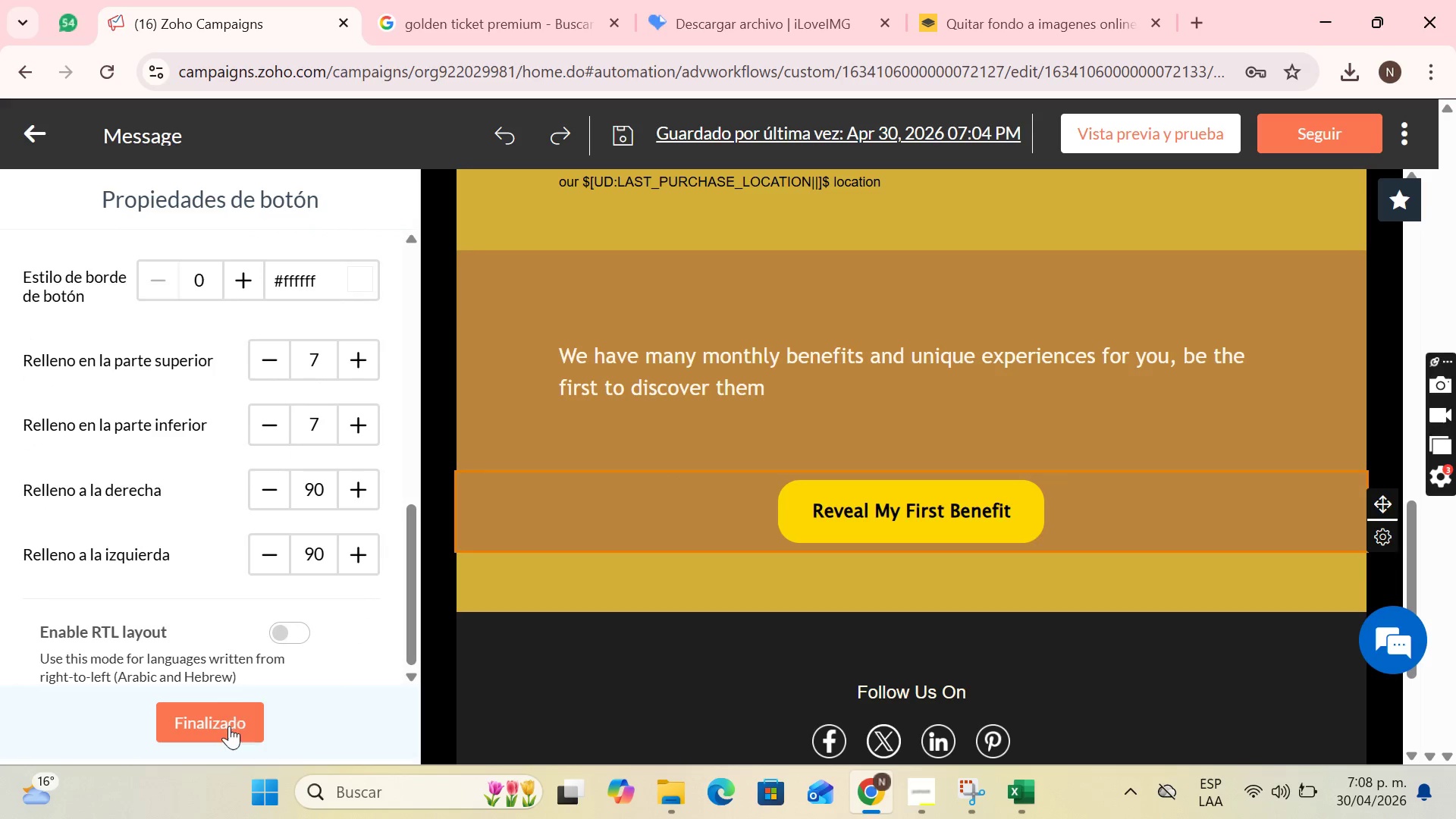 
scroll: coordinate [984, 419], scroll_direction: none, amount: 0.0
 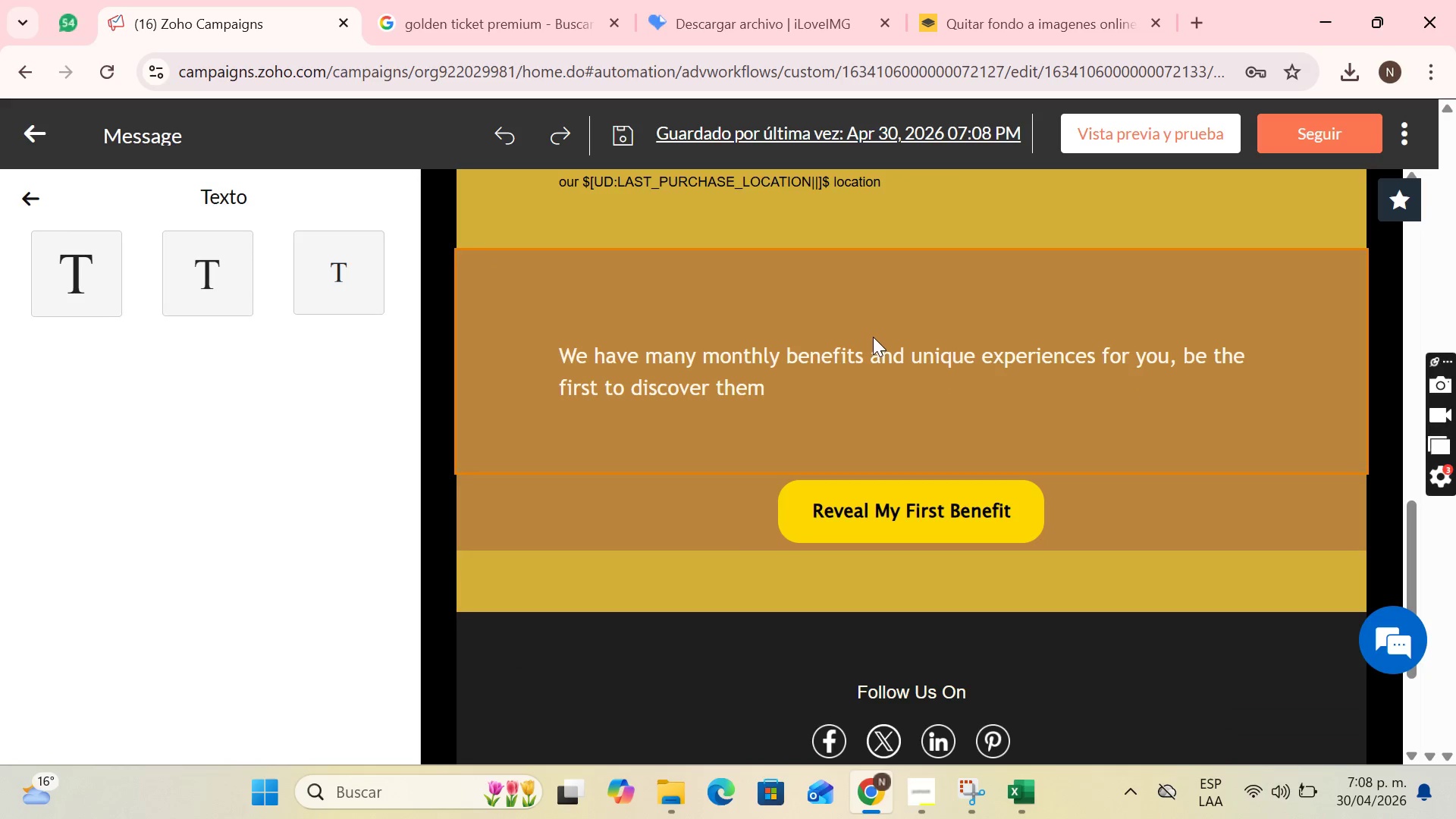 
scroll: coordinate [1017, 369], scroll_direction: up, amount: 3.0
 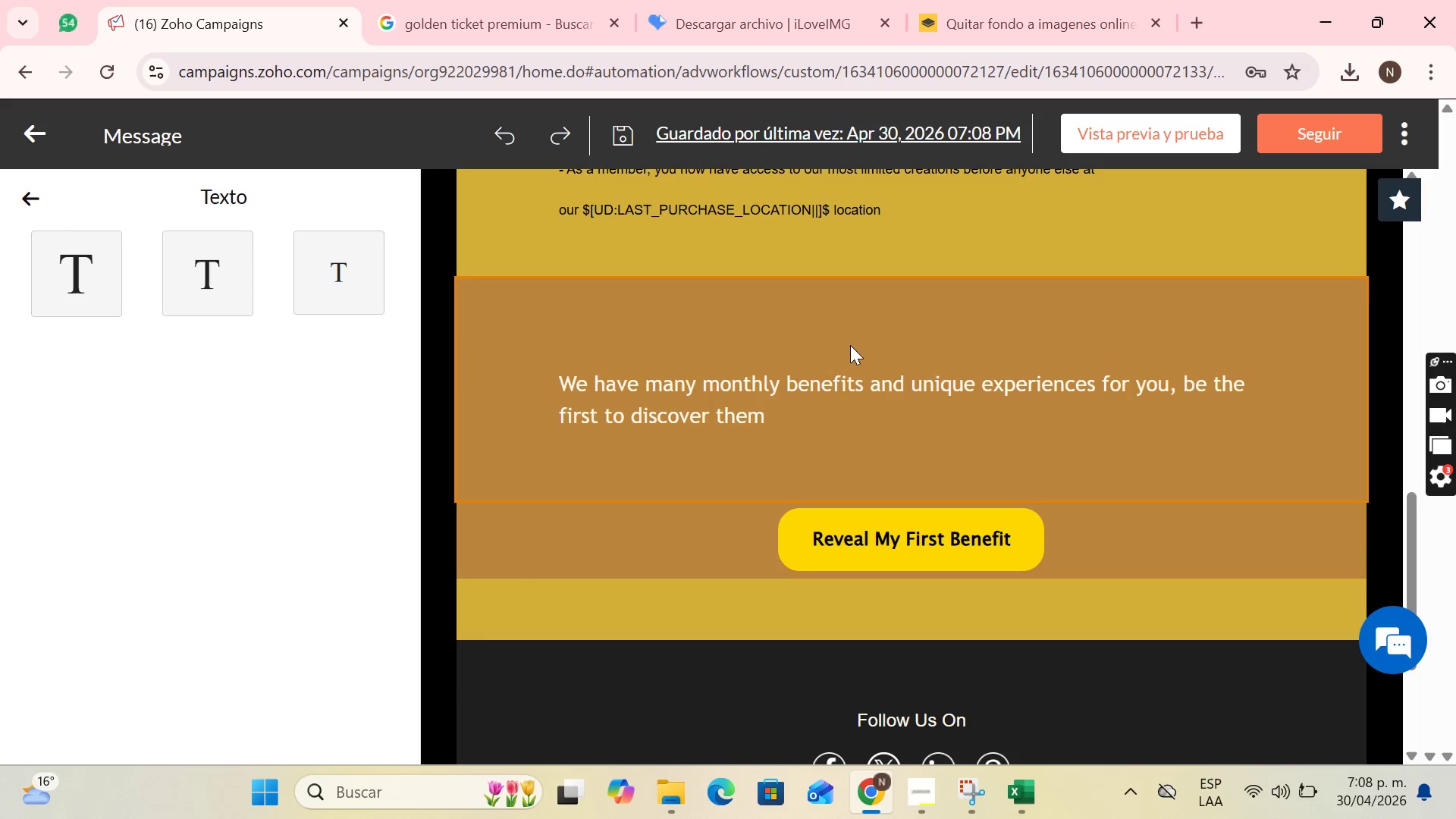 
left_click([42, 194])
 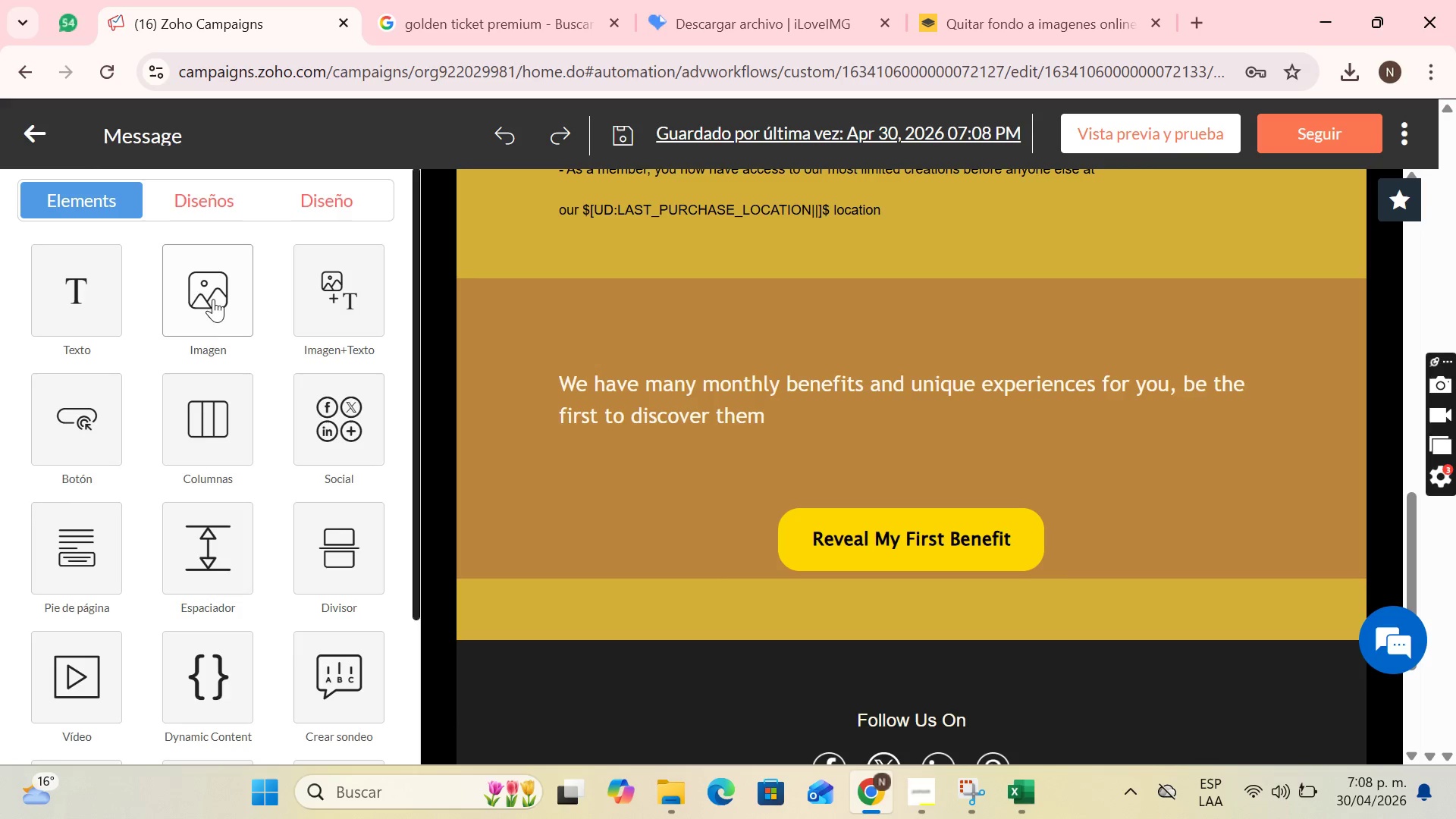 
scroll: coordinate [237, 332], scroll_direction: down, amount: 2.0
 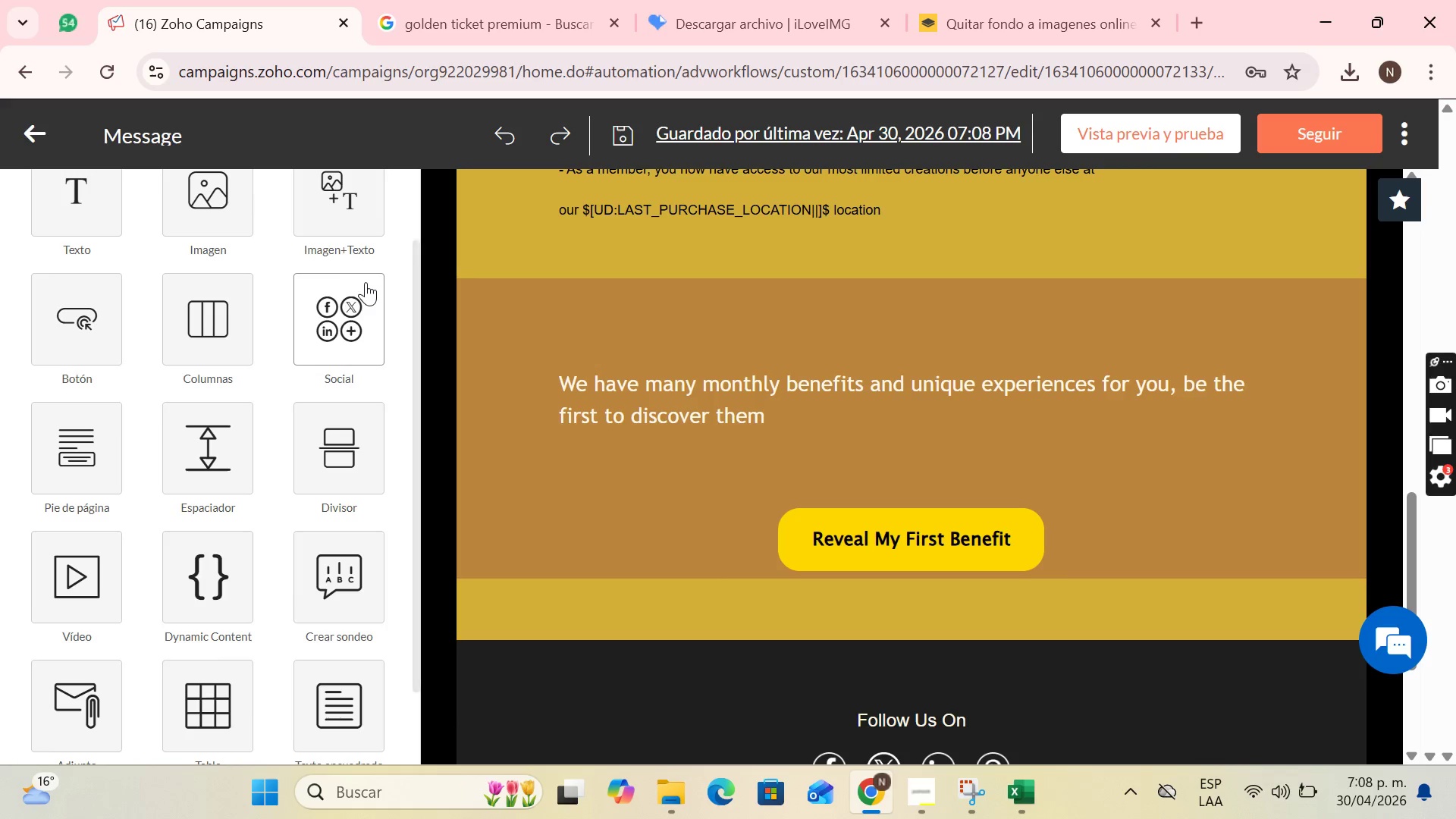 
left_click_drag(start_coordinate=[359, 465], to_coordinate=[418, 447])
 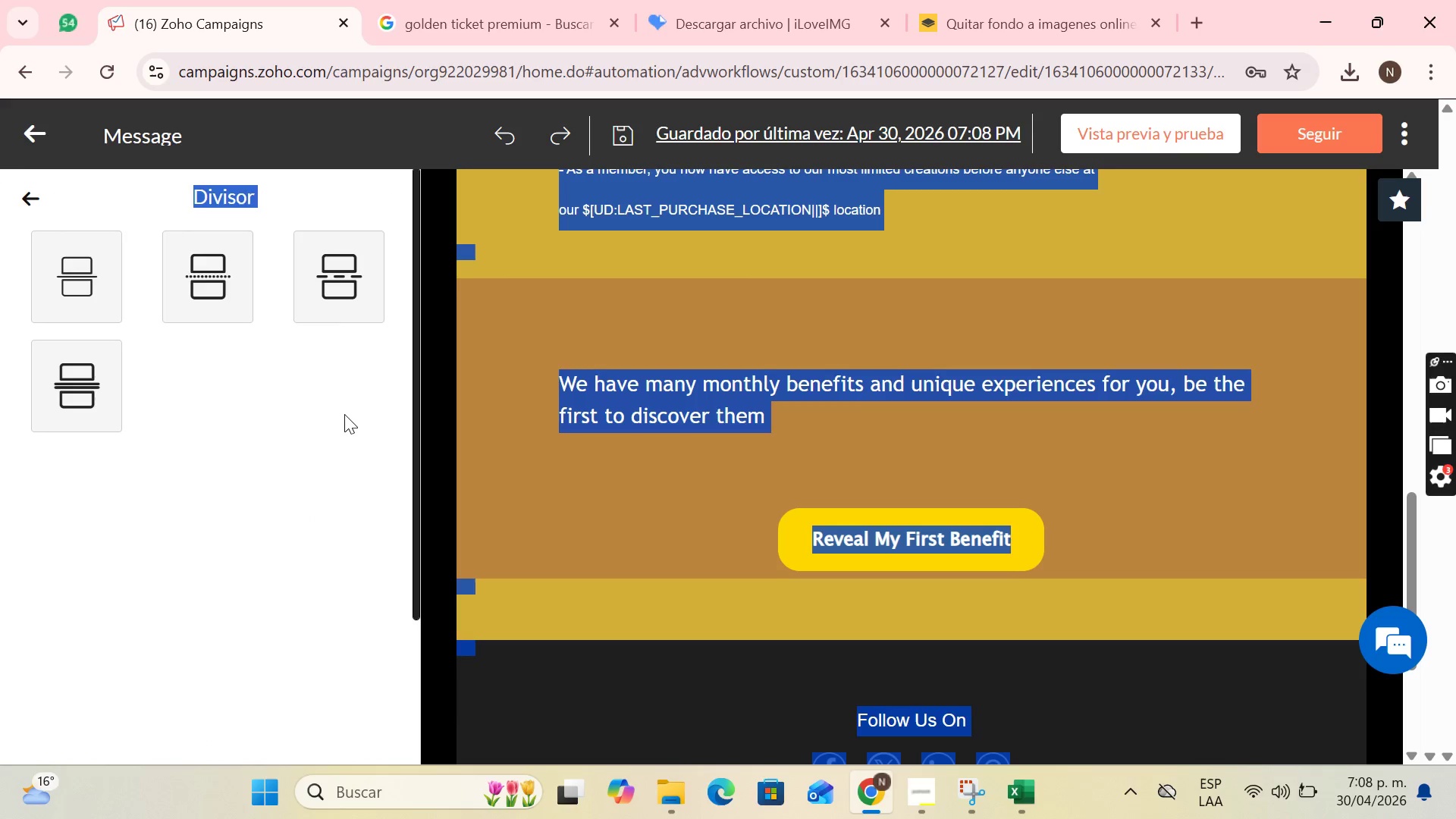 
scroll: coordinate [366, 280], scroll_direction: up, amount: 1.0
 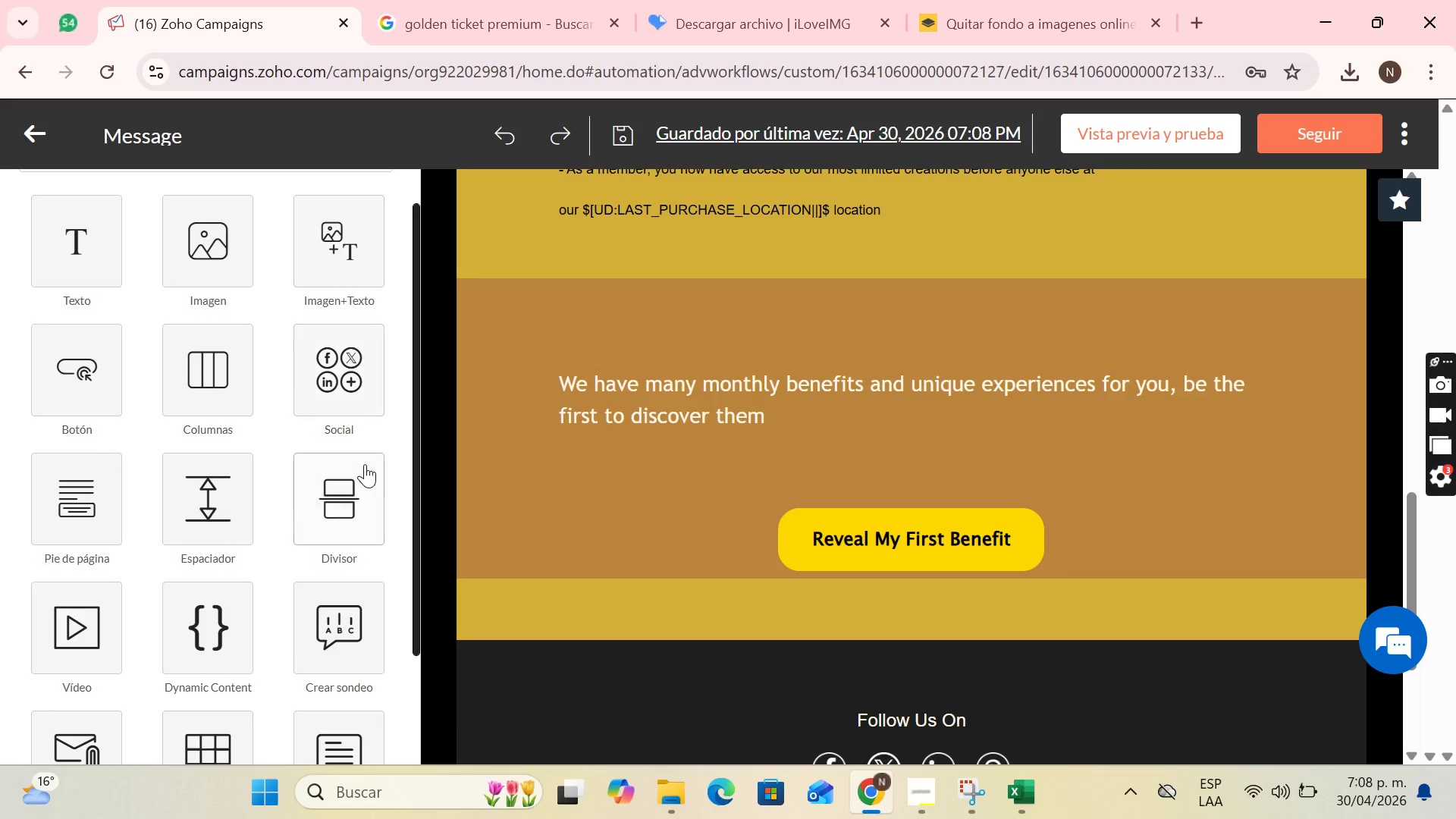 
left_click([342, 413])
 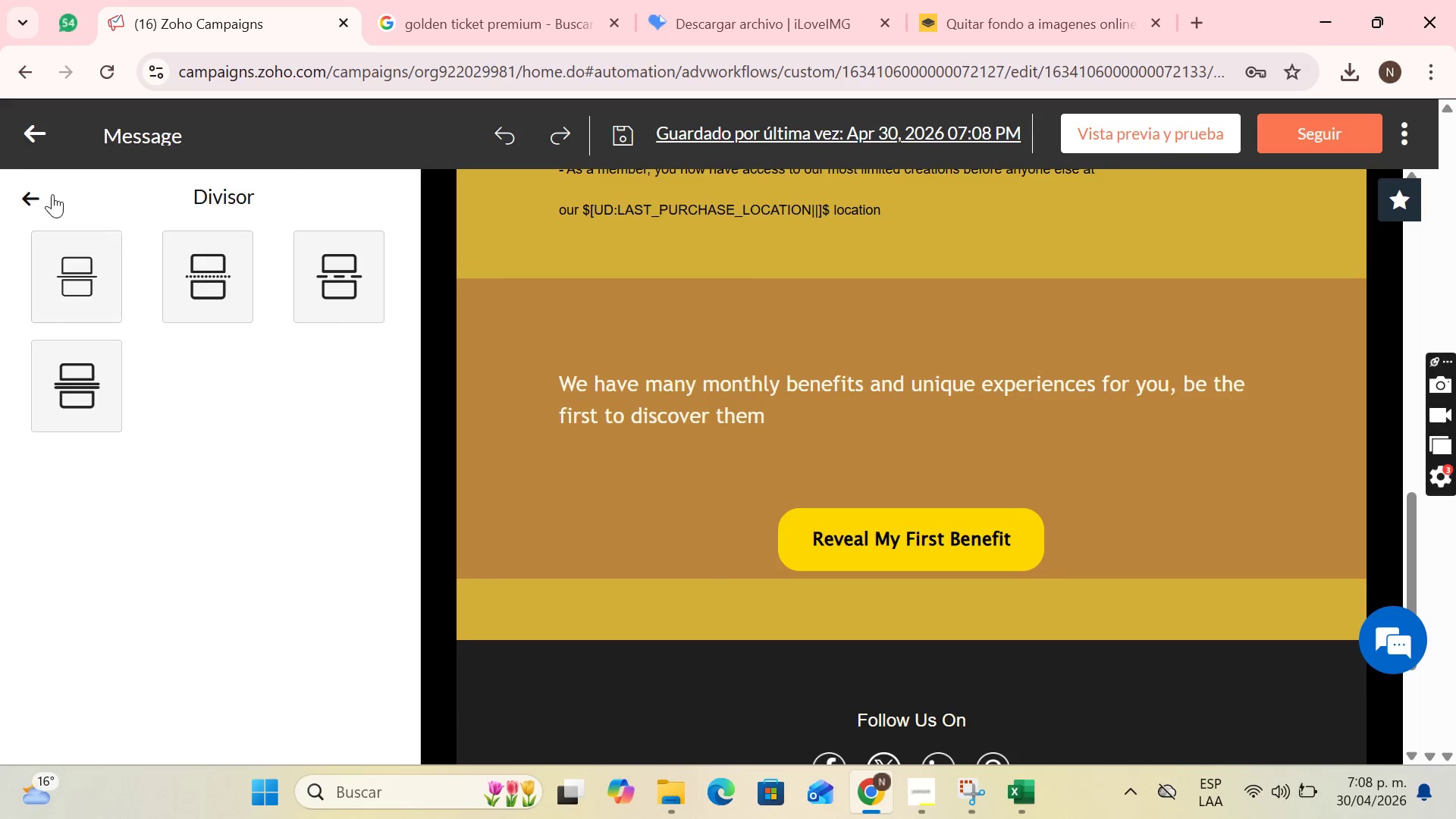 
left_click([46, 193])
 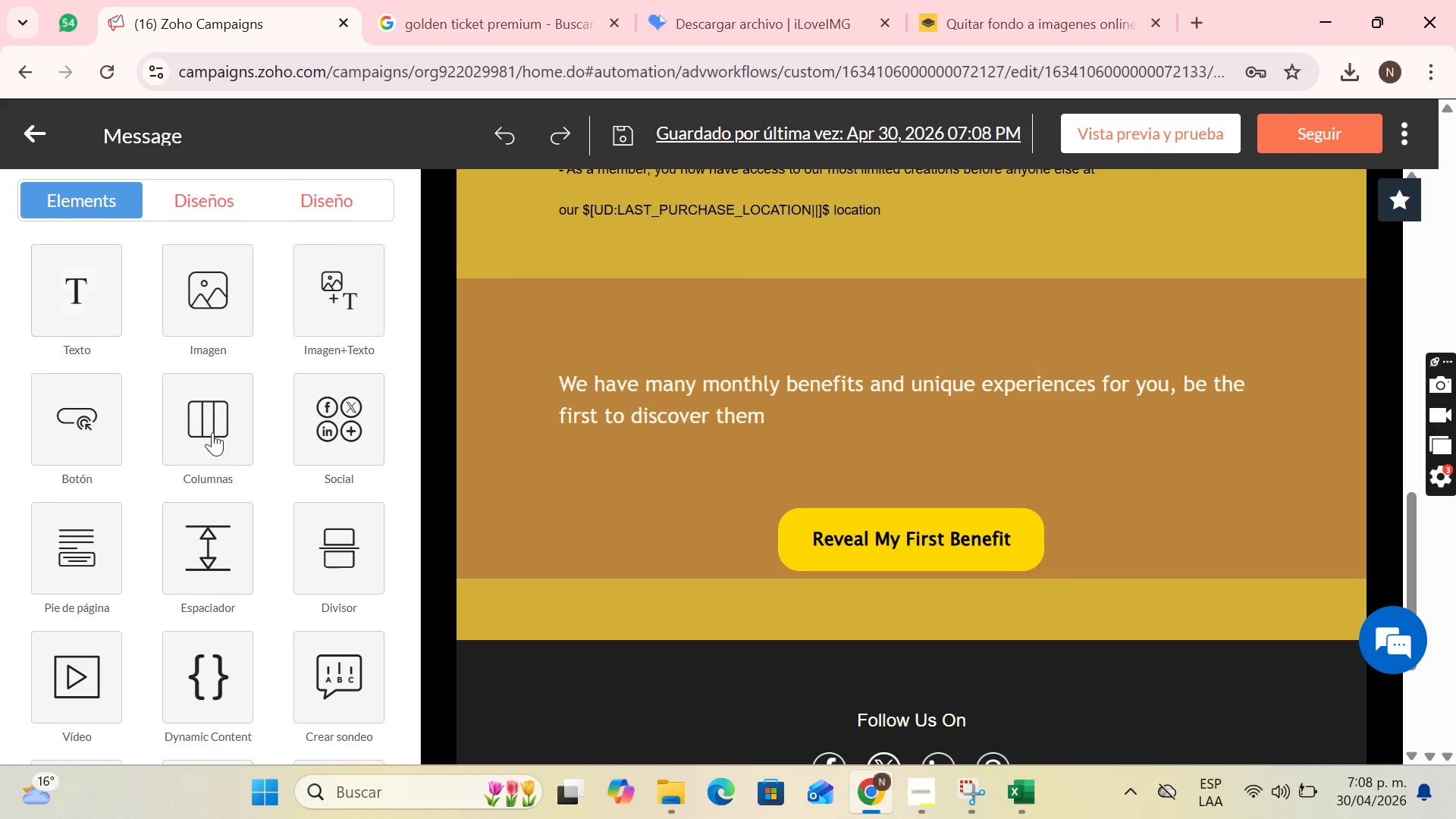 
scroll: coordinate [235, 466], scroll_direction: down, amount: 4.0
 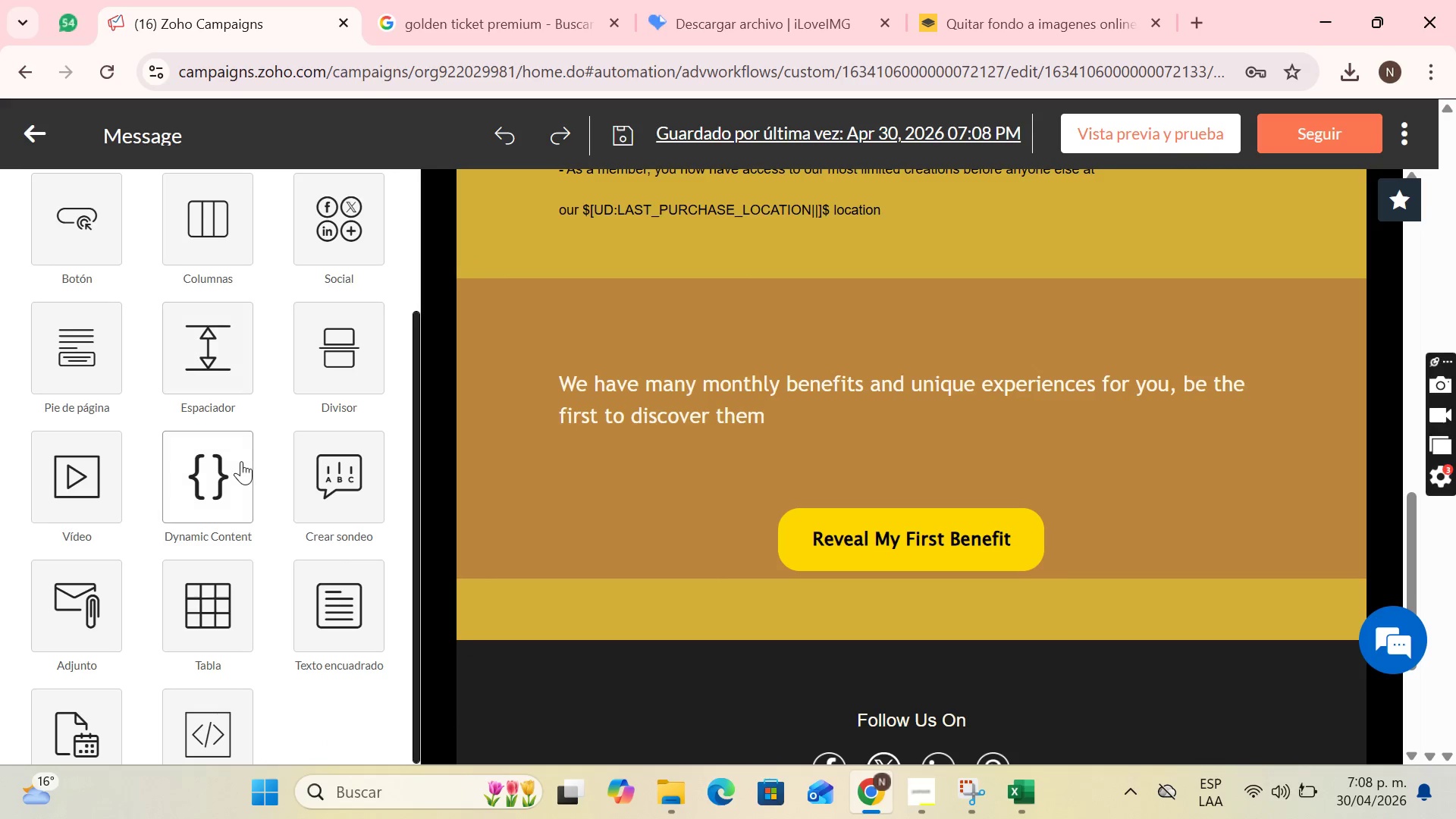 
scroll: coordinate [899, 432], scroll_direction: up, amount: 18.0
 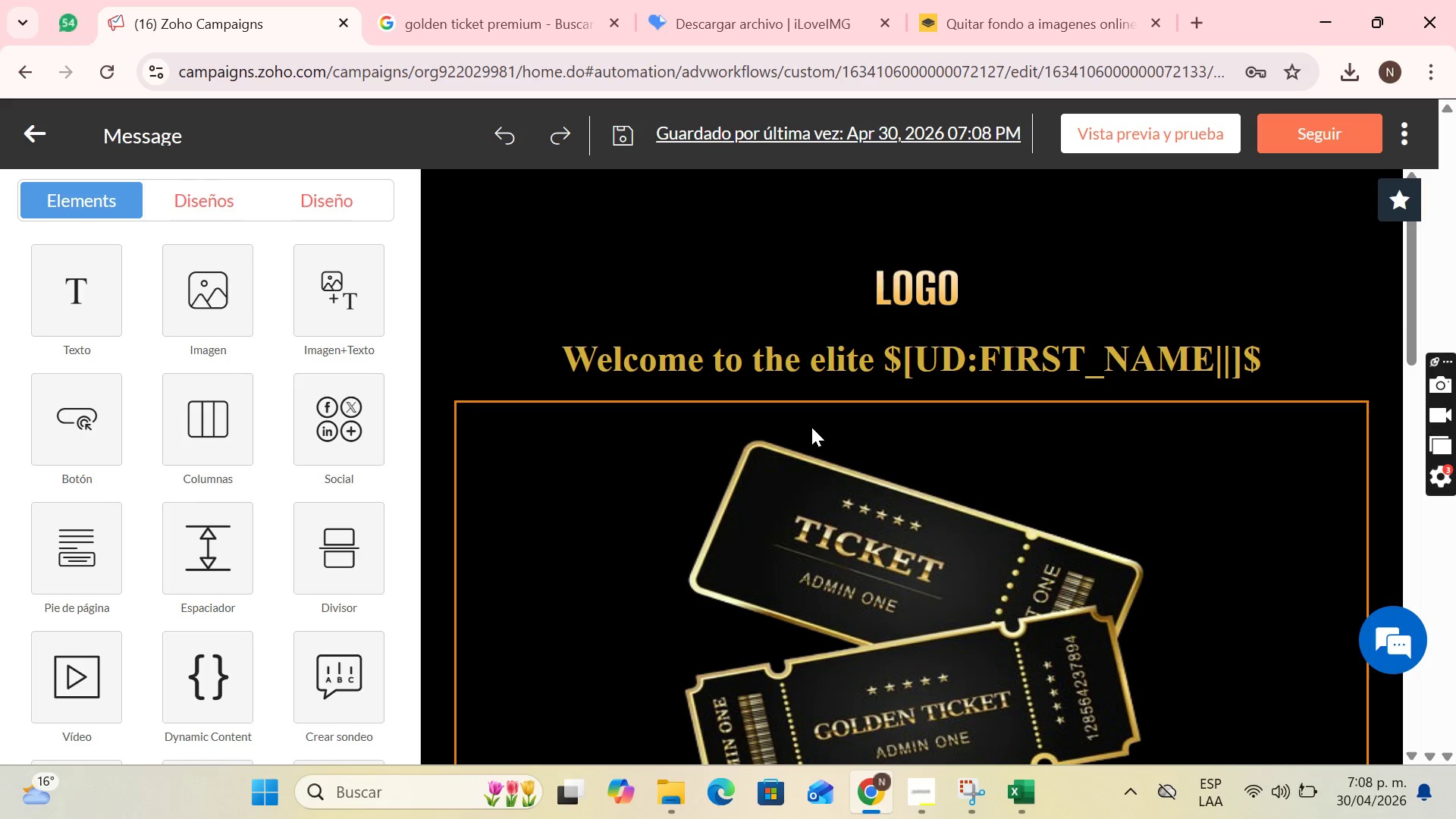 
wait(9.38)
 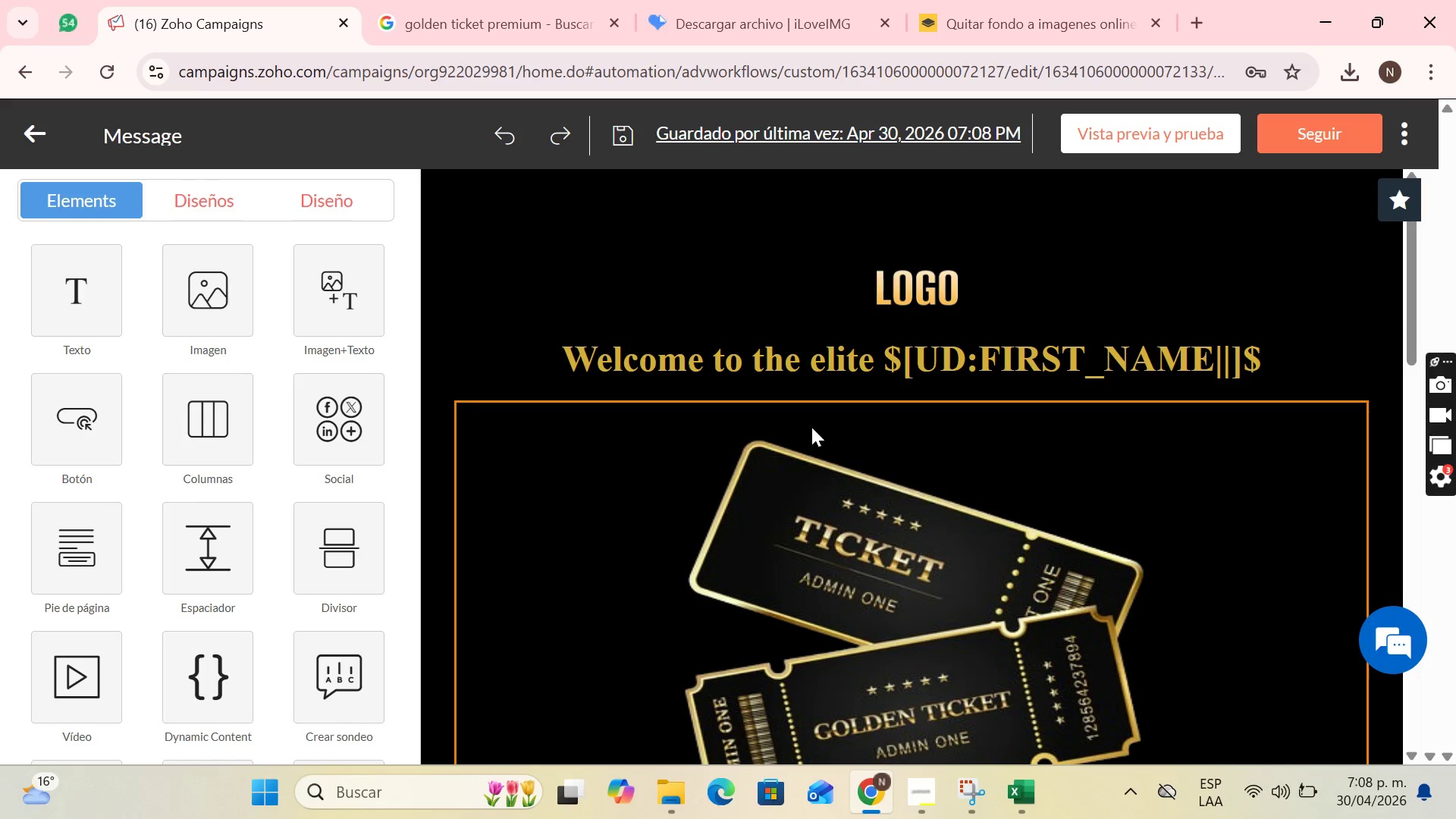 
scroll: coordinate [973, 444], scroll_direction: down, amount: 13.0
 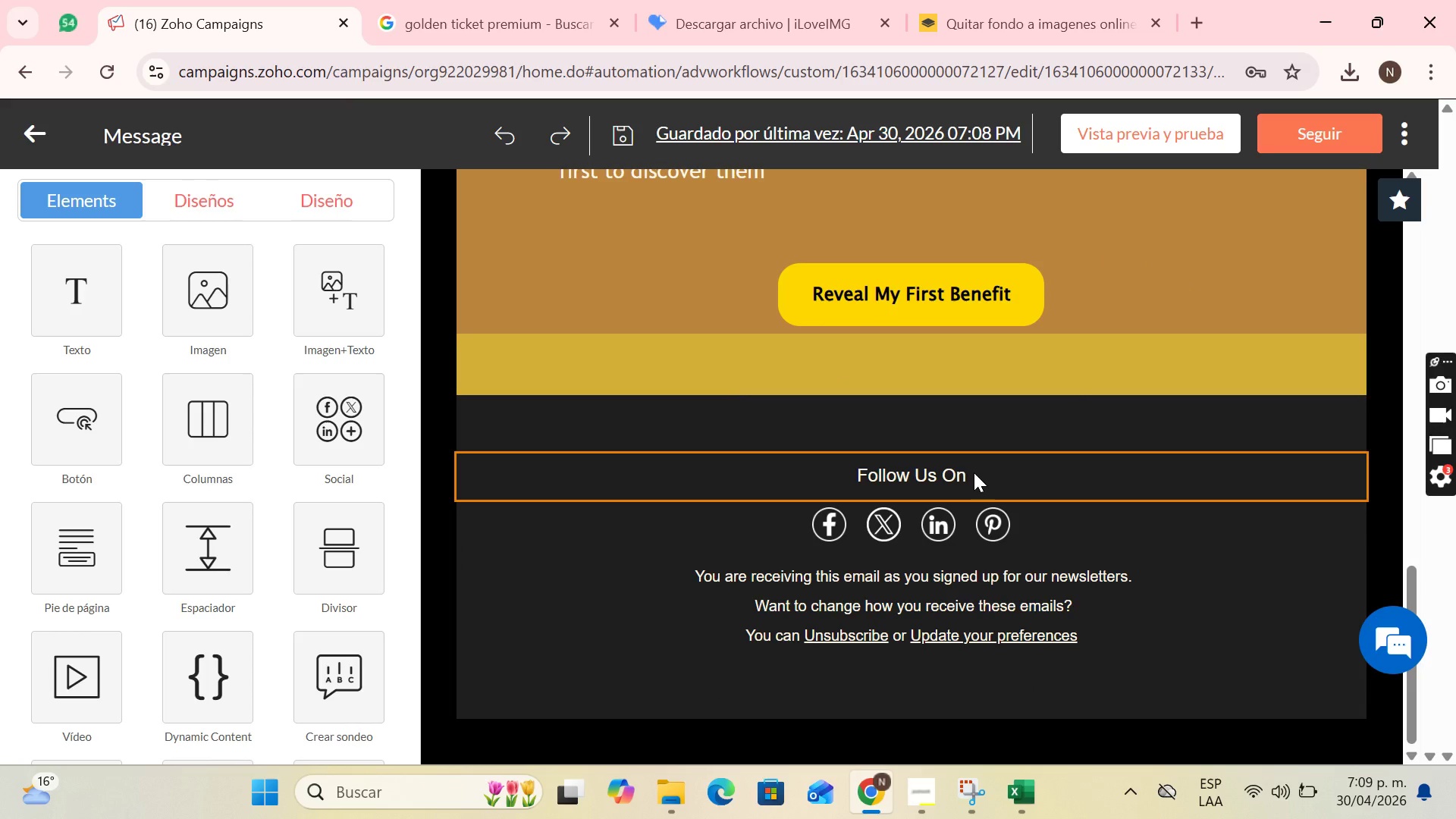 
left_click([974, 472])
 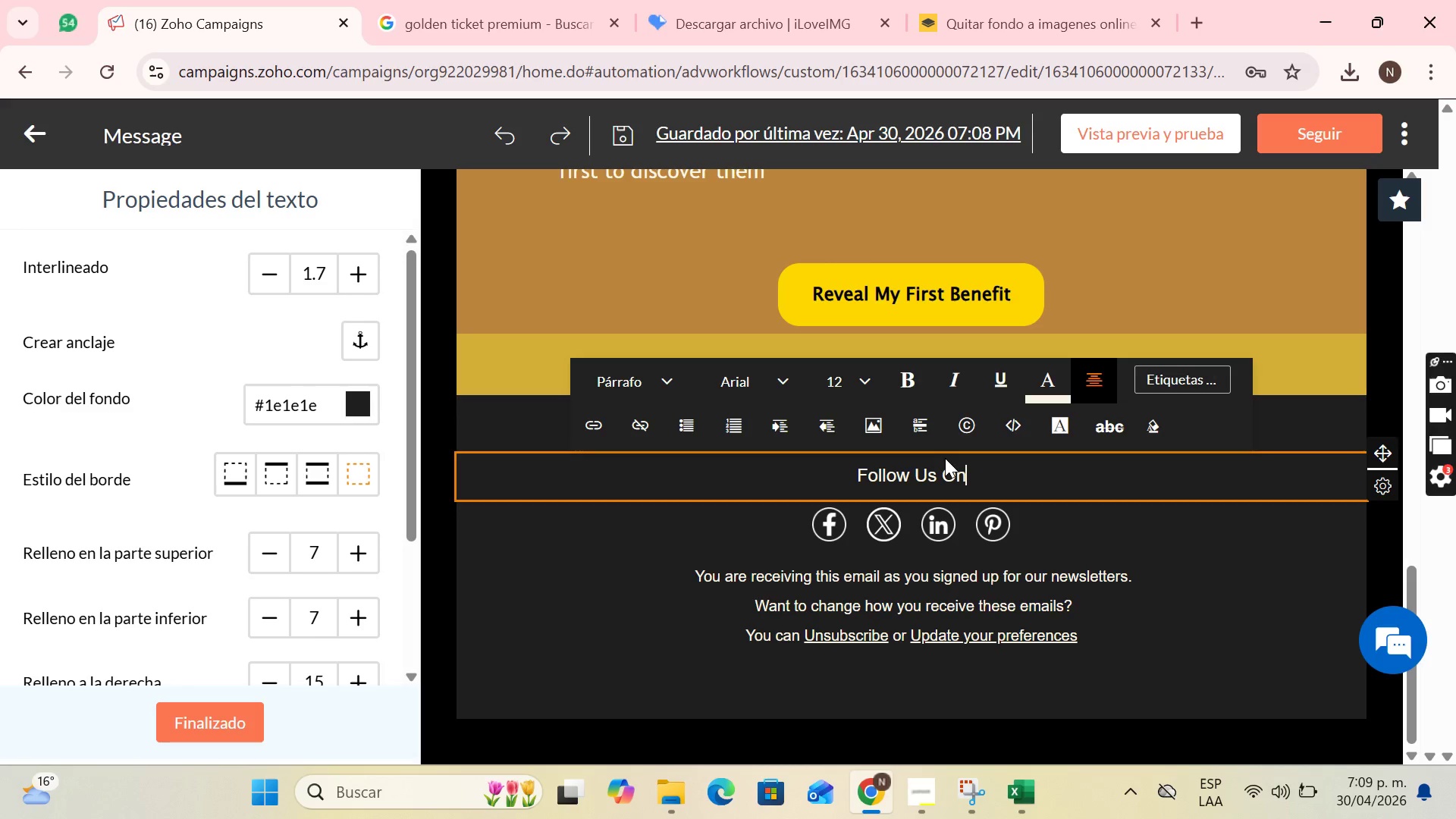 
wait(11.39)
 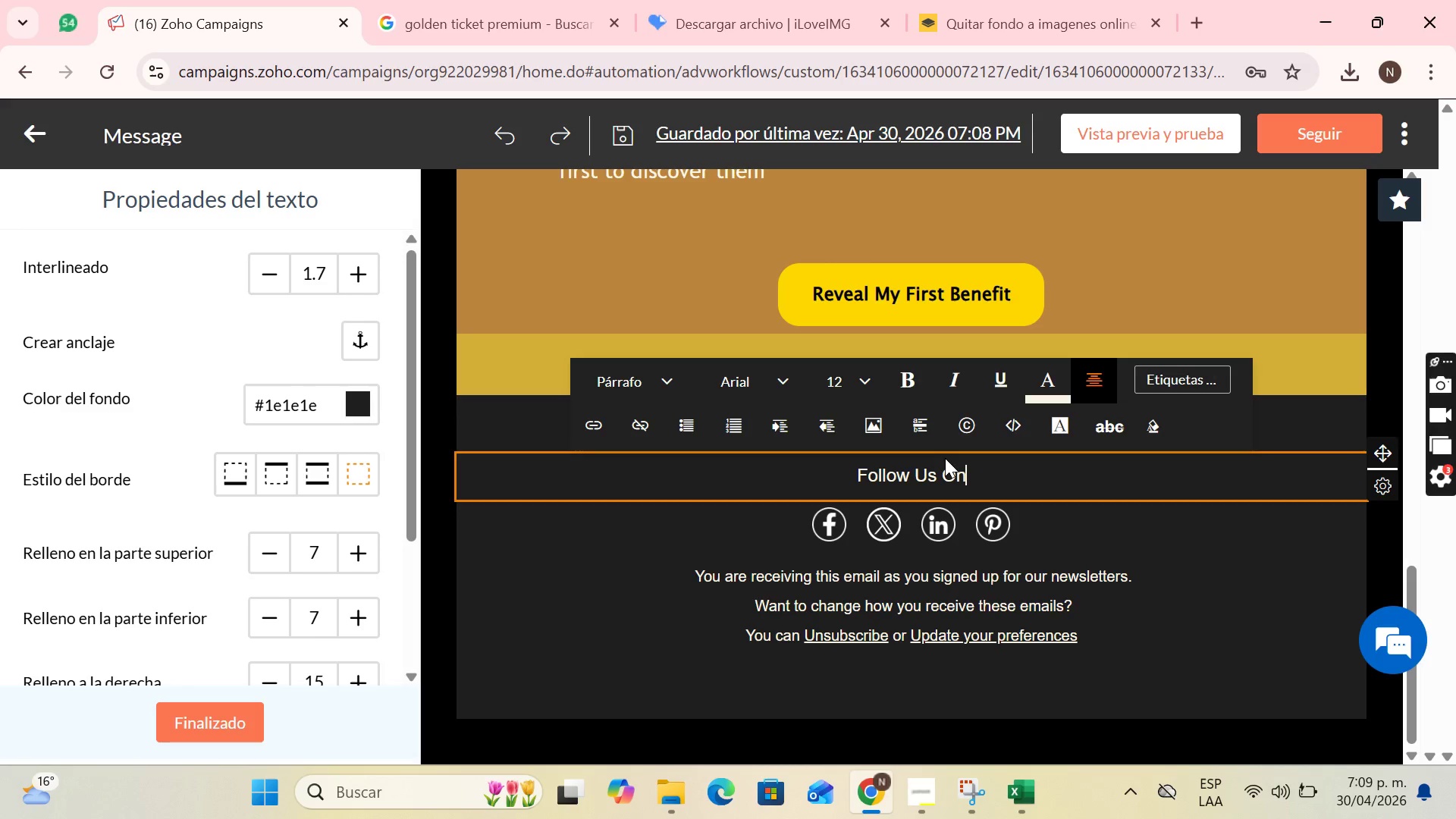 
left_click([1146, 582])
 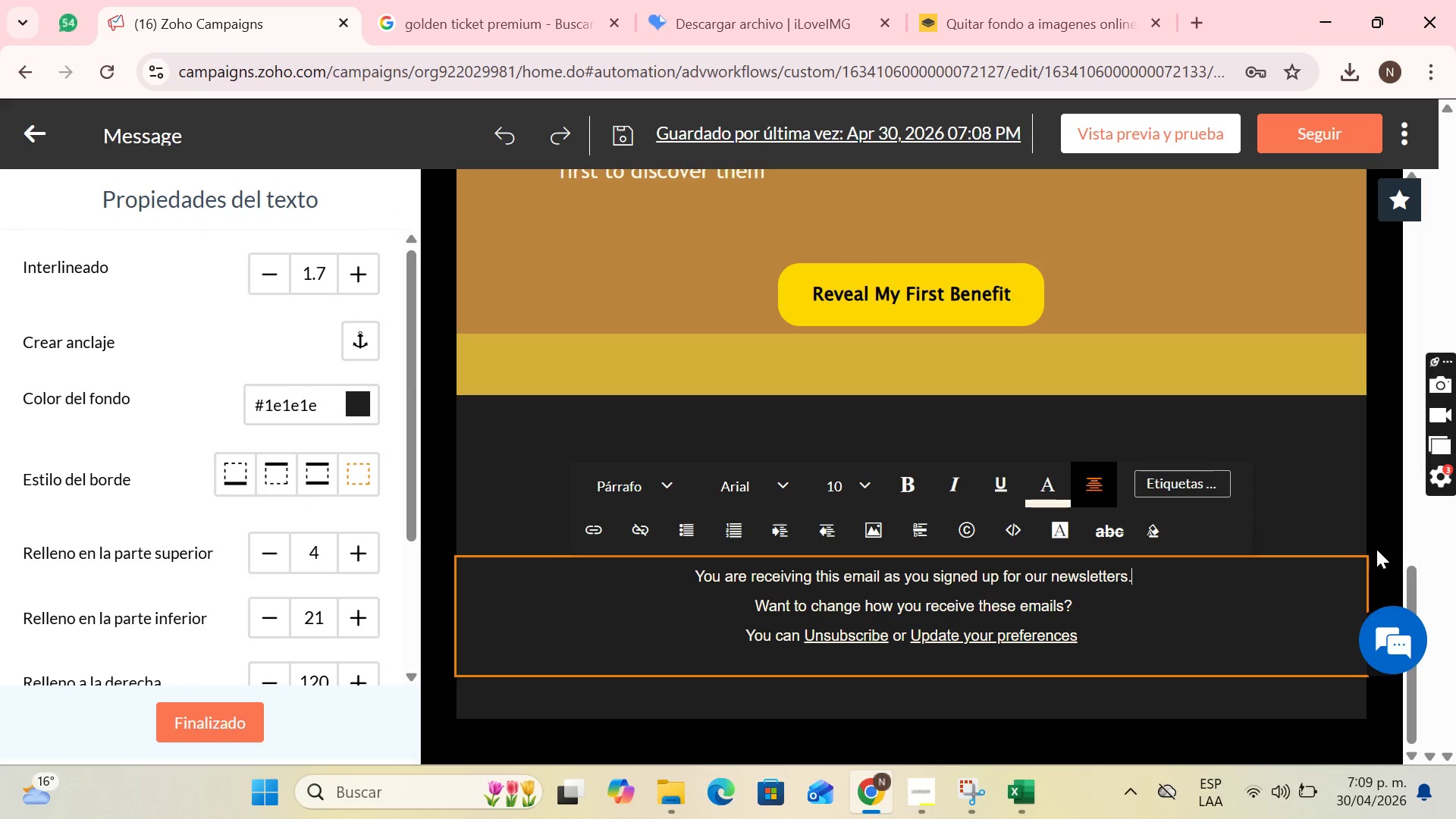 
left_click([1307, 581])
 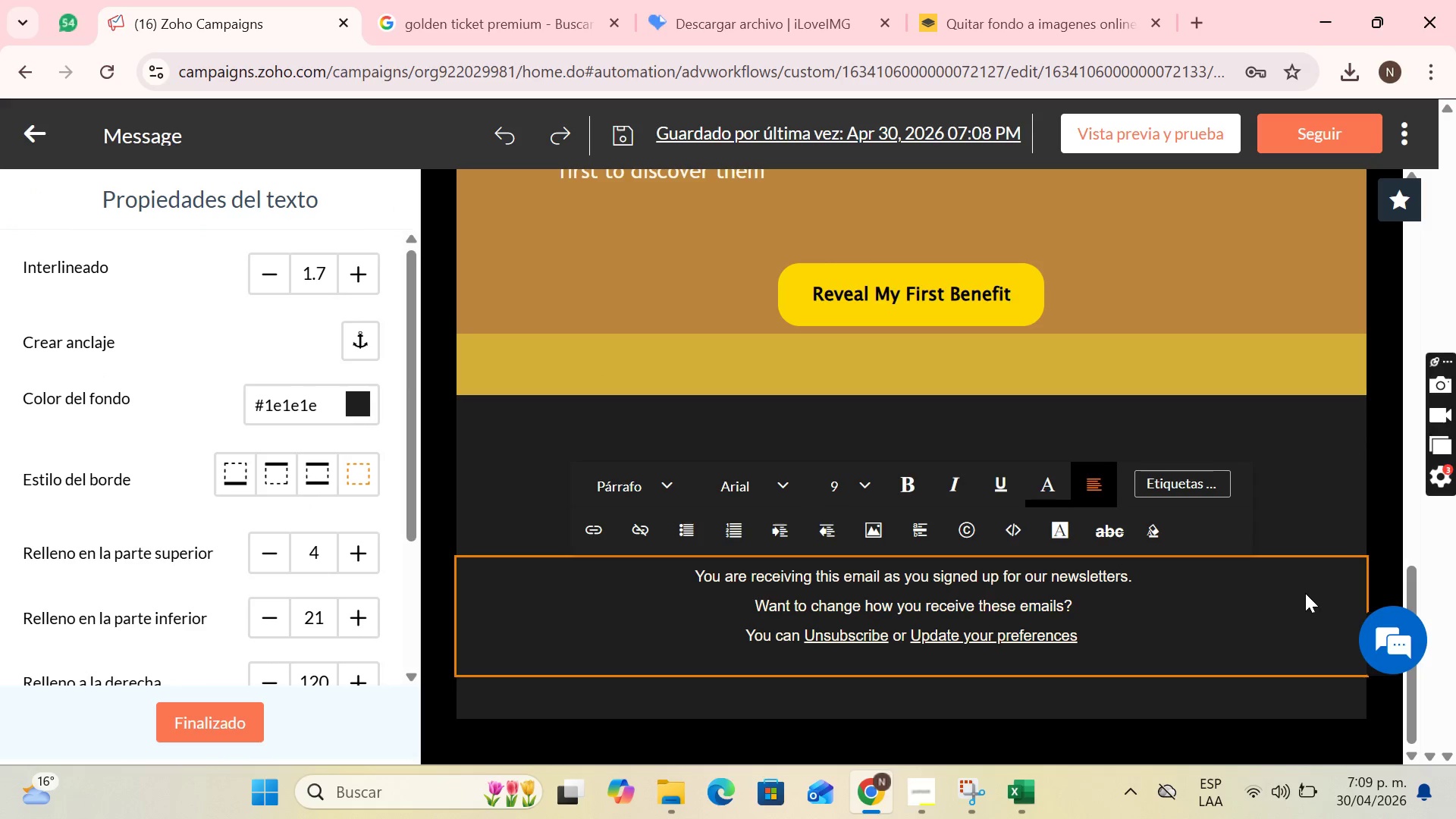 
scroll: coordinate [1305, 597], scroll_direction: down, amount: 4.0
 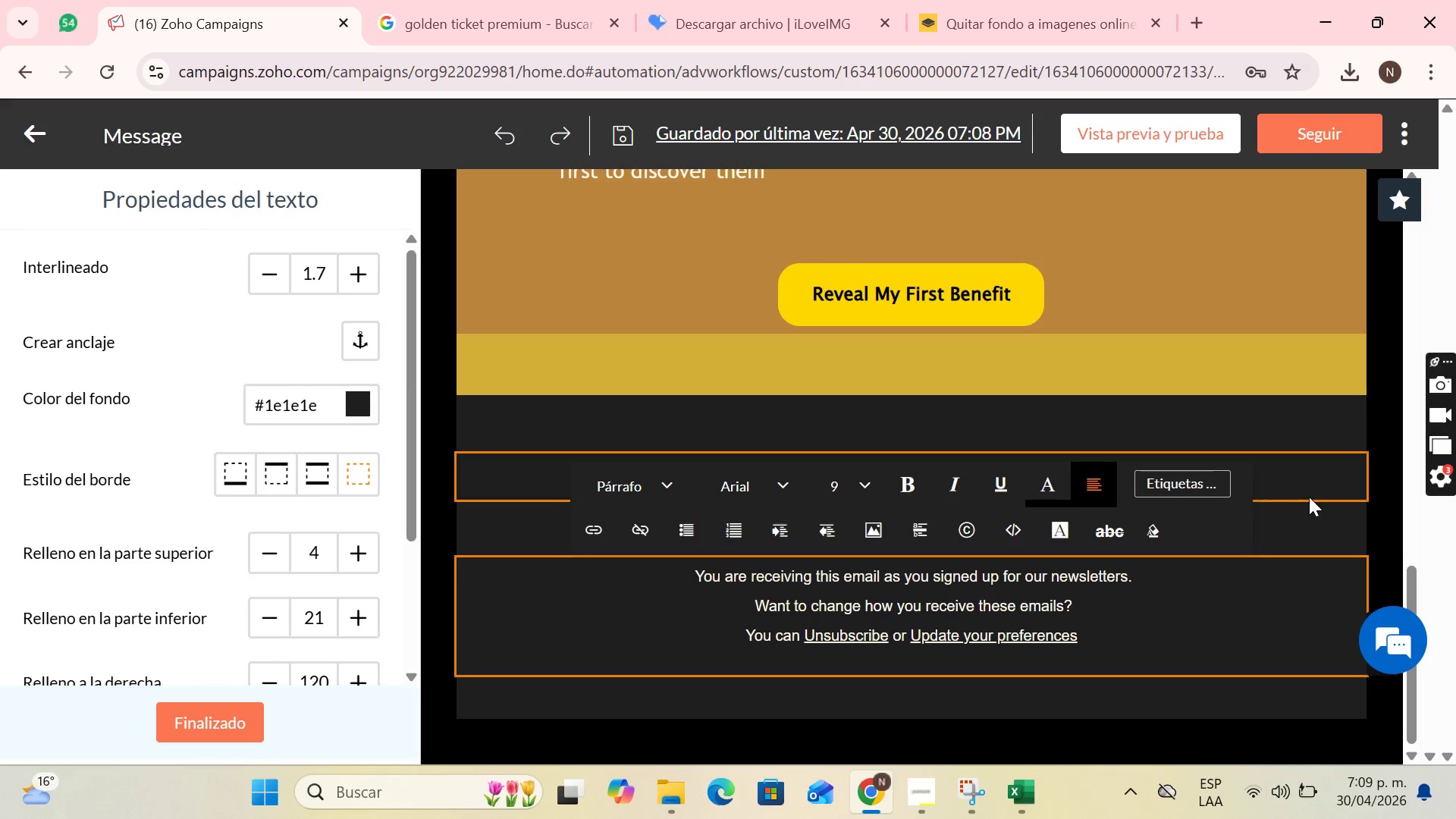 
left_click([1319, 520])
 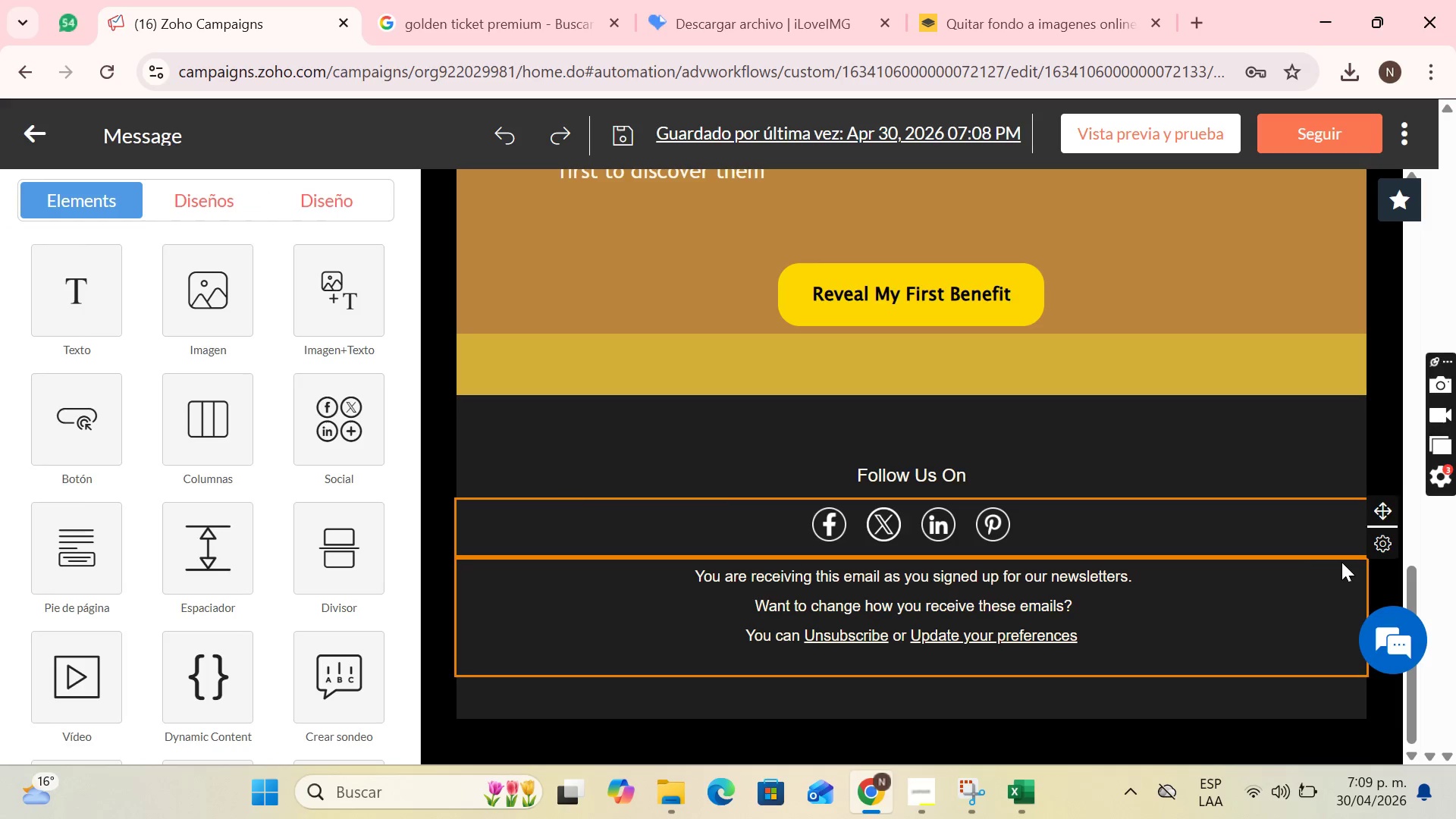 
left_click([1310, 579])
 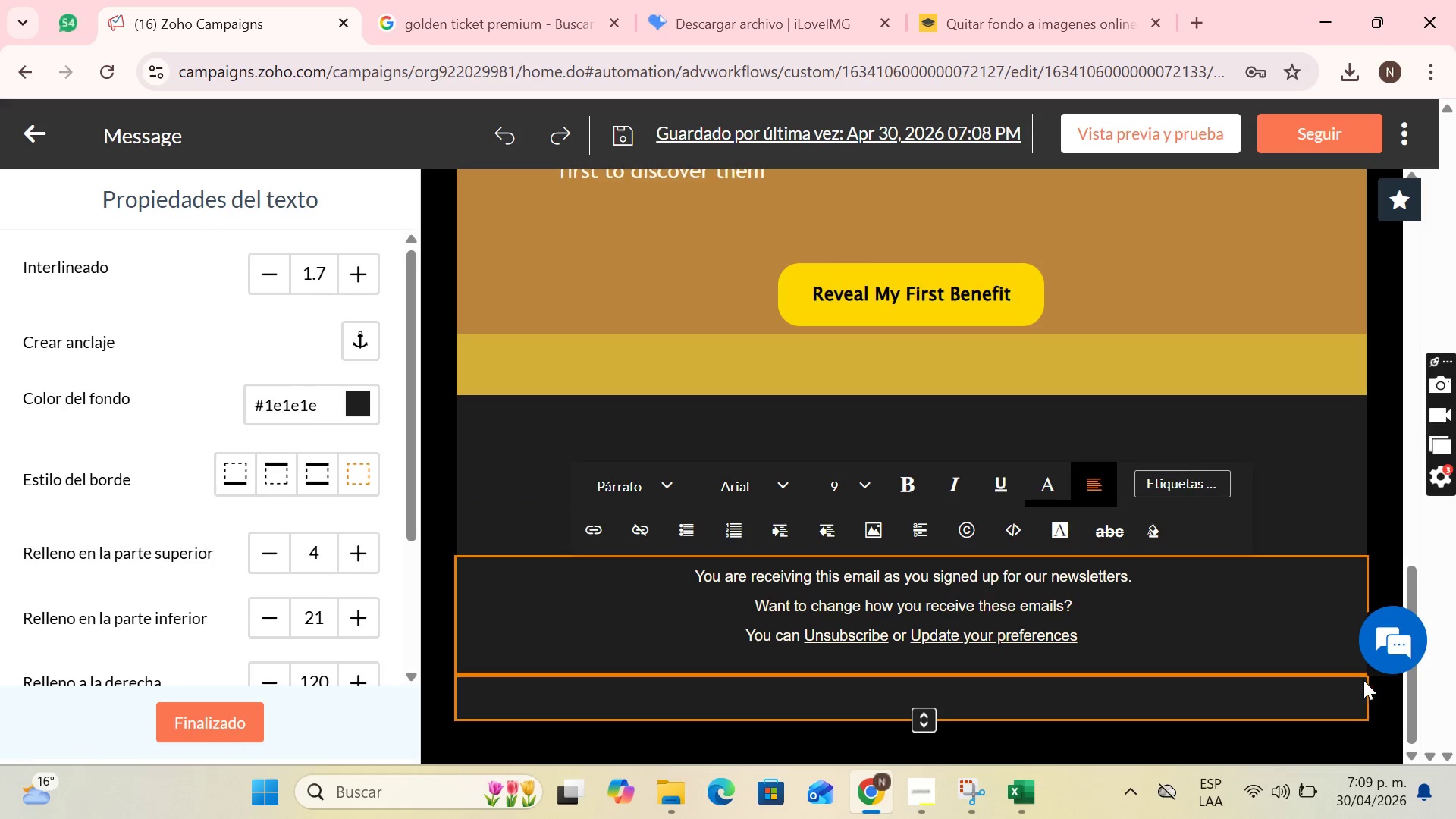 
left_click_drag(start_coordinate=[1336, 661], to_coordinate=[1352, 594])
 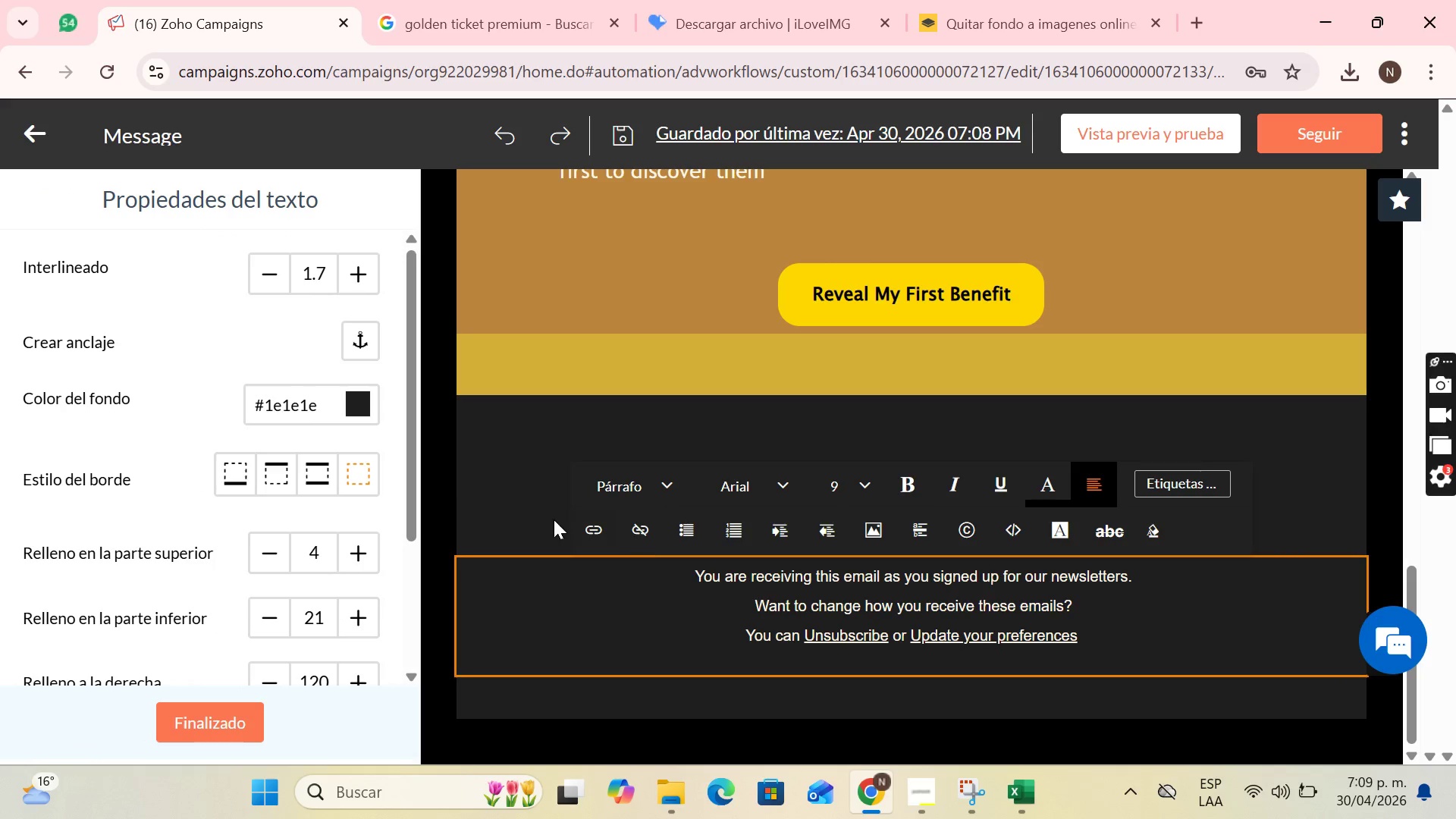 
left_click([535, 499])
 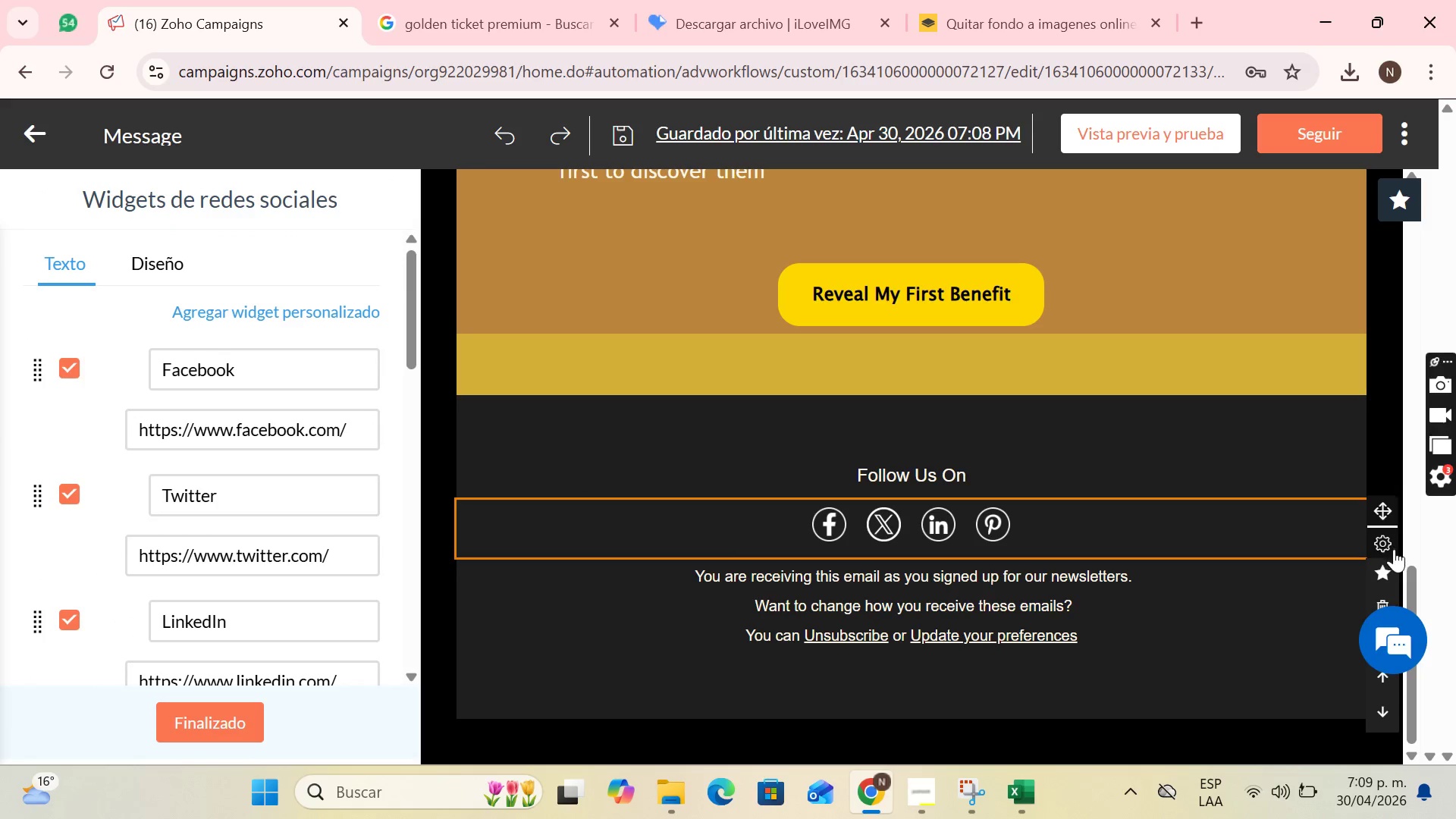 
double_click([1239, 490])
 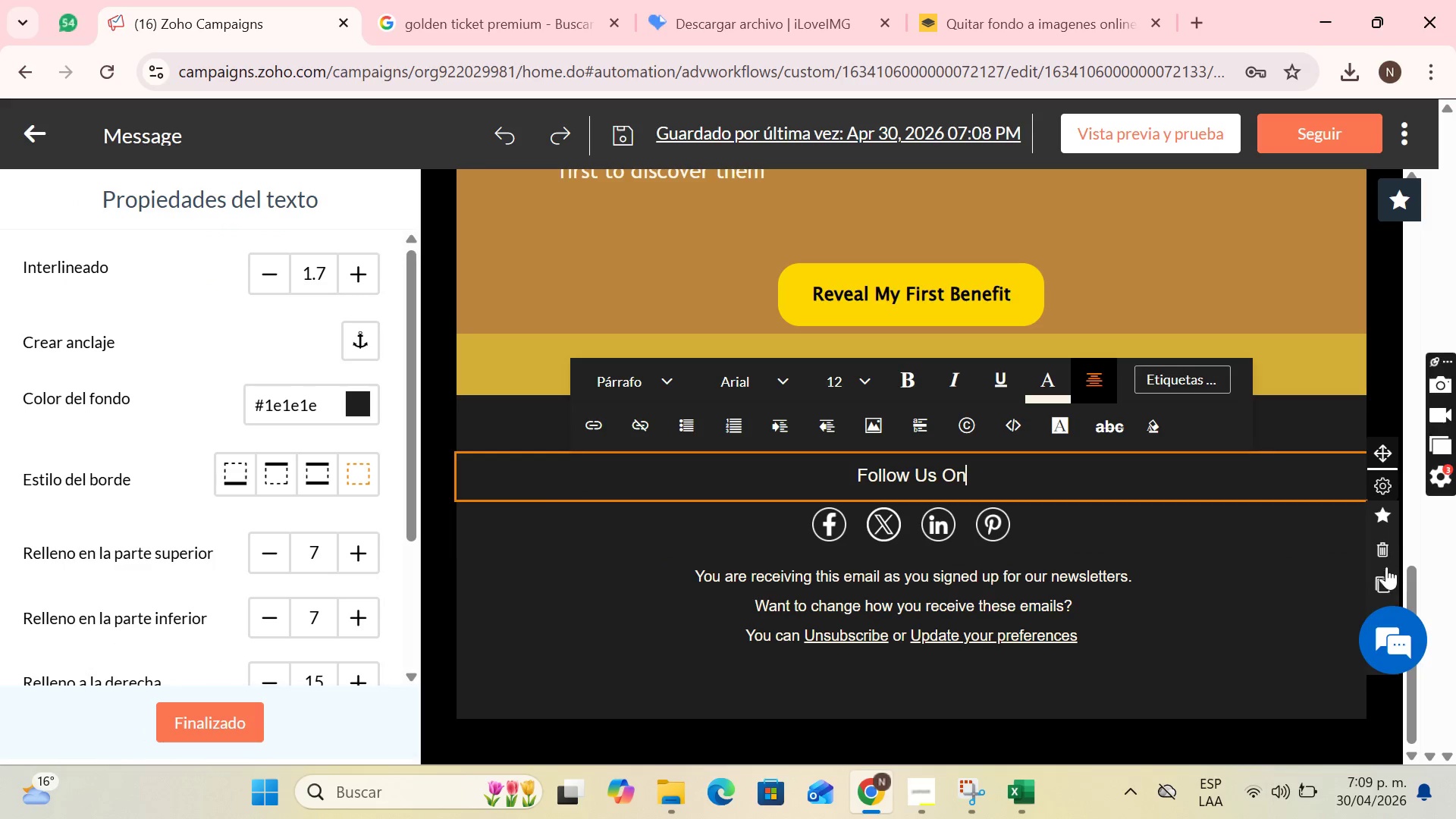 
left_click([1386, 574])
 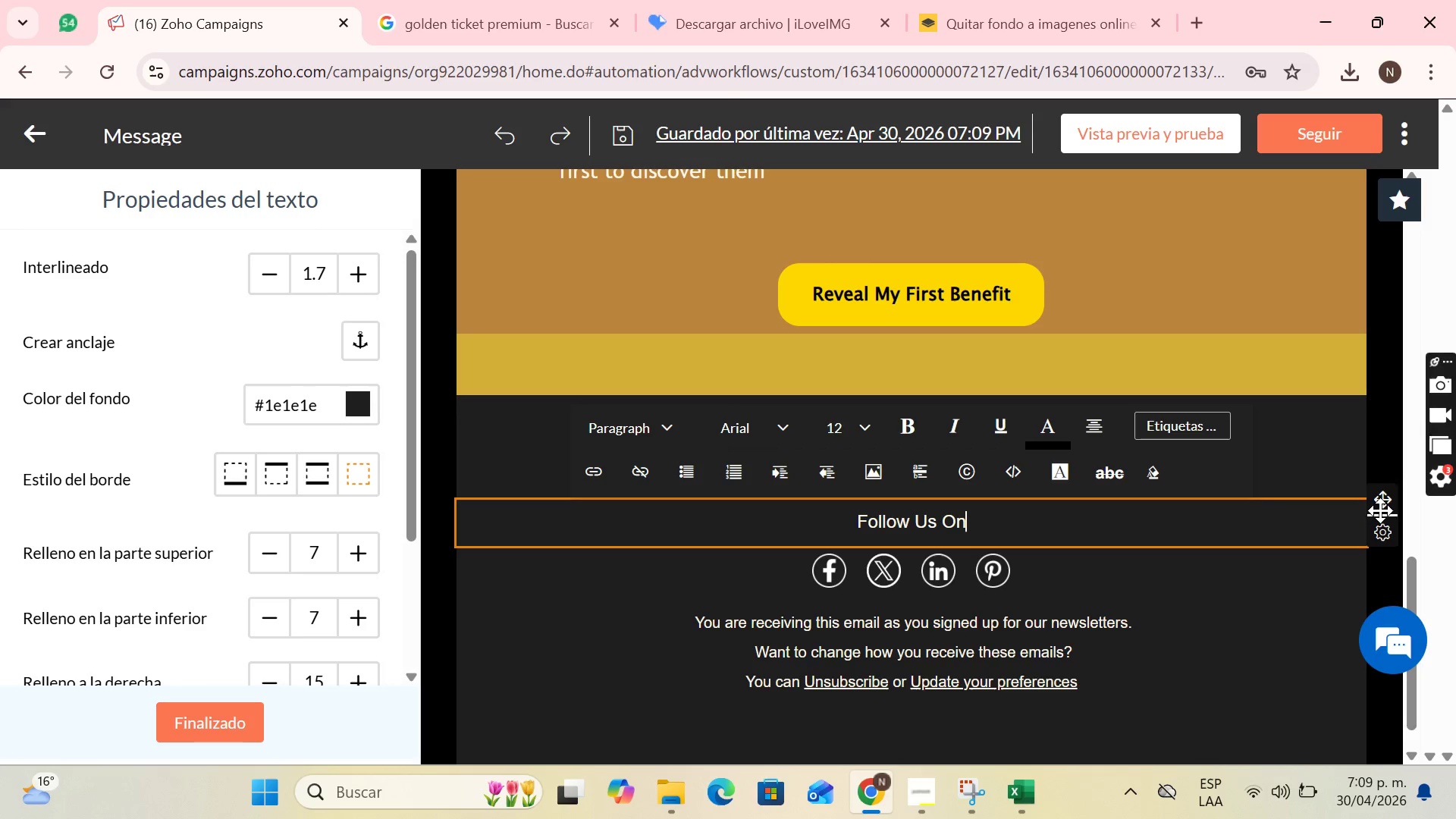 
left_click_drag(start_coordinate=[1382, 497], to_coordinate=[918, 429])
 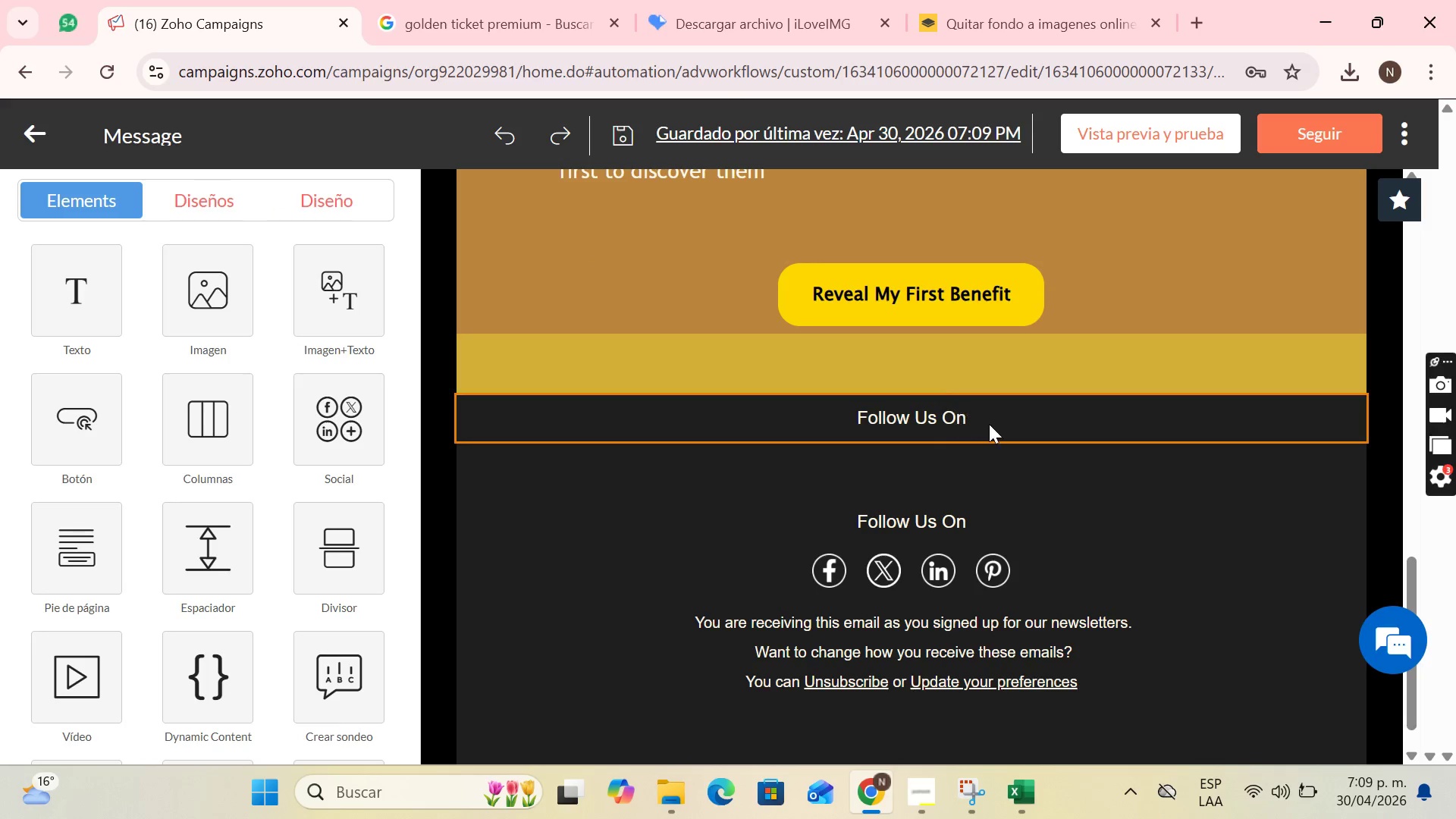 
left_click([989, 424])
 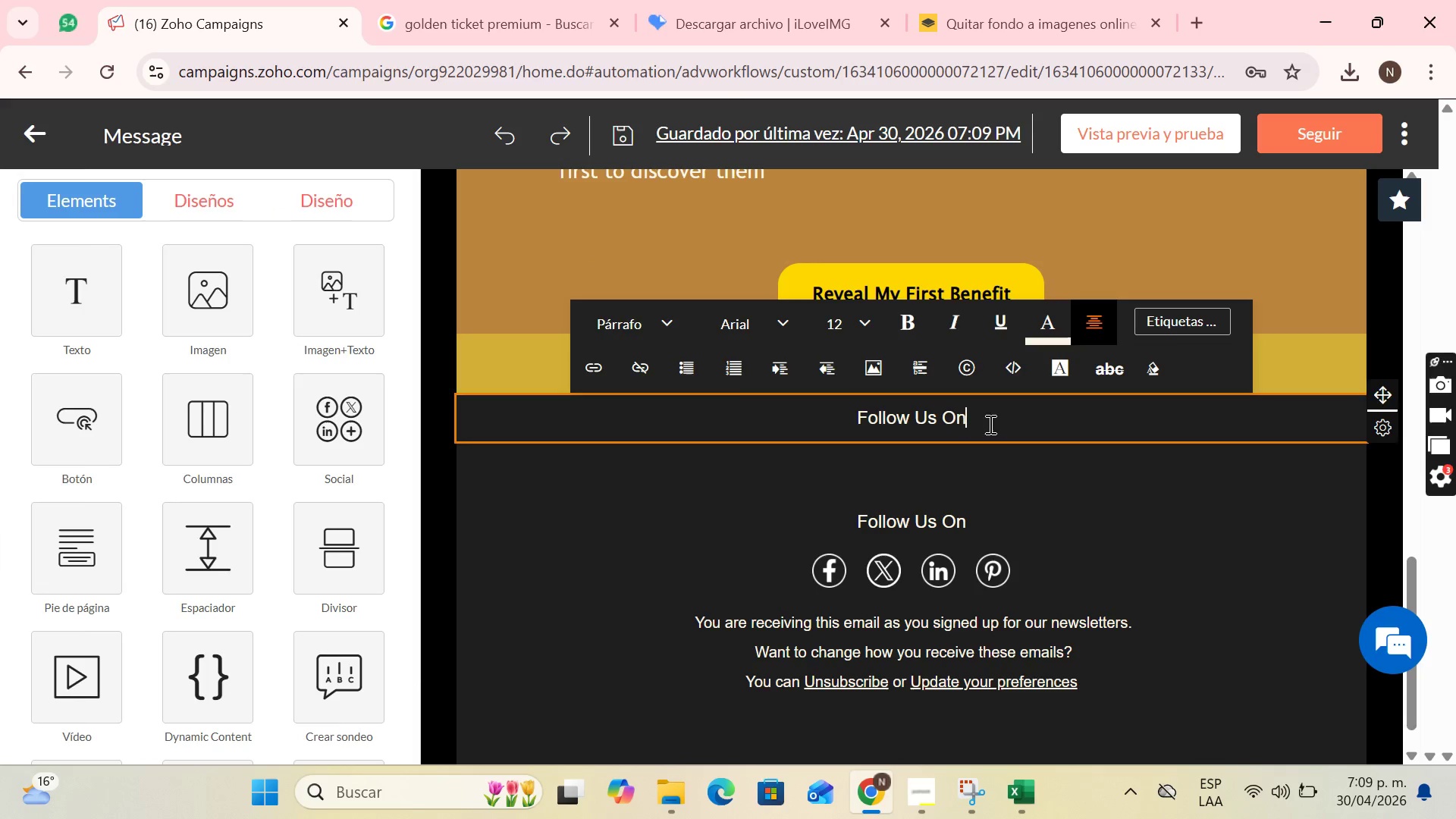 
left_click_drag(start_coordinate=[989, 424], to_coordinate=[789, 435])
 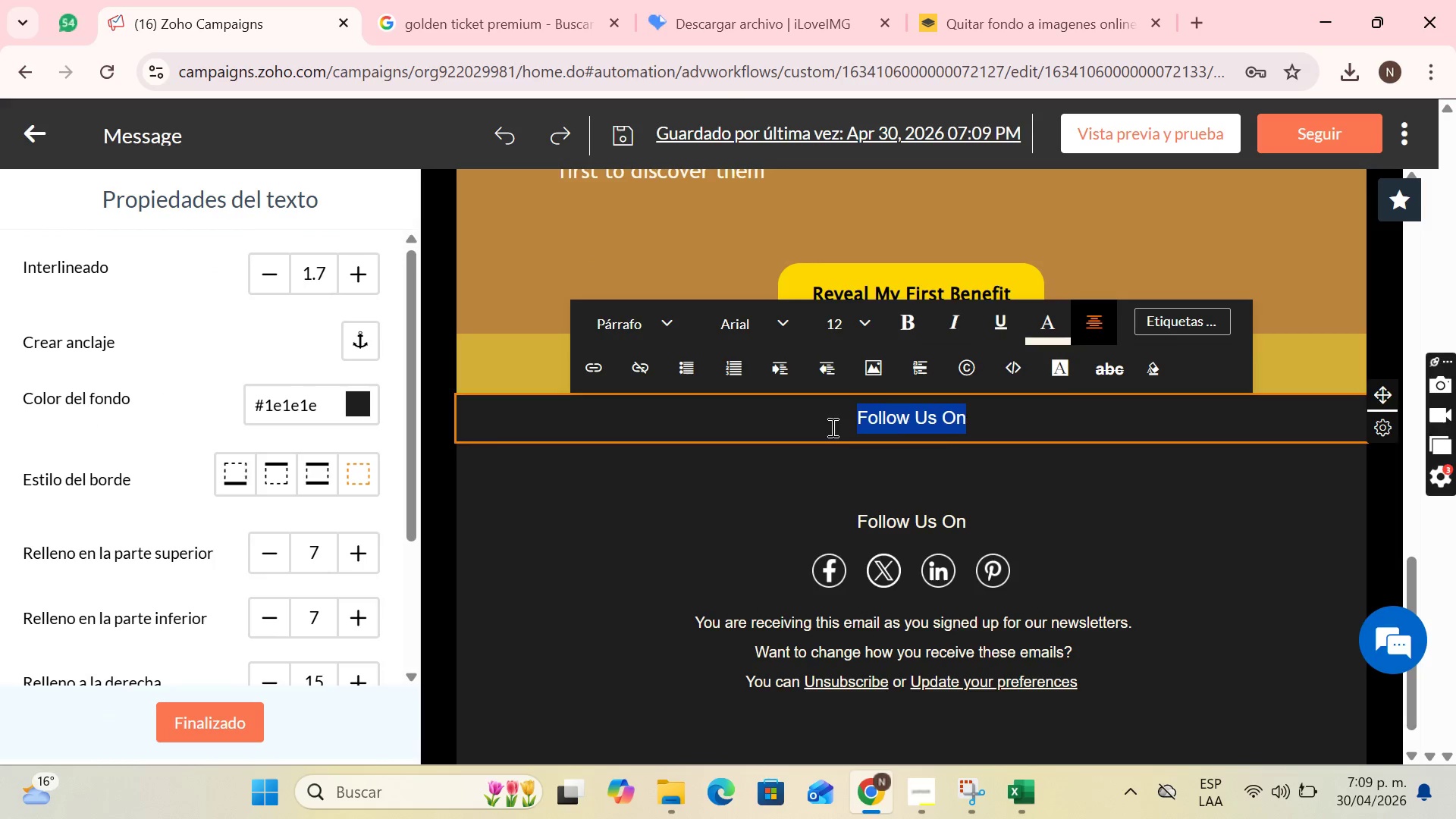 
key(Backspace)
 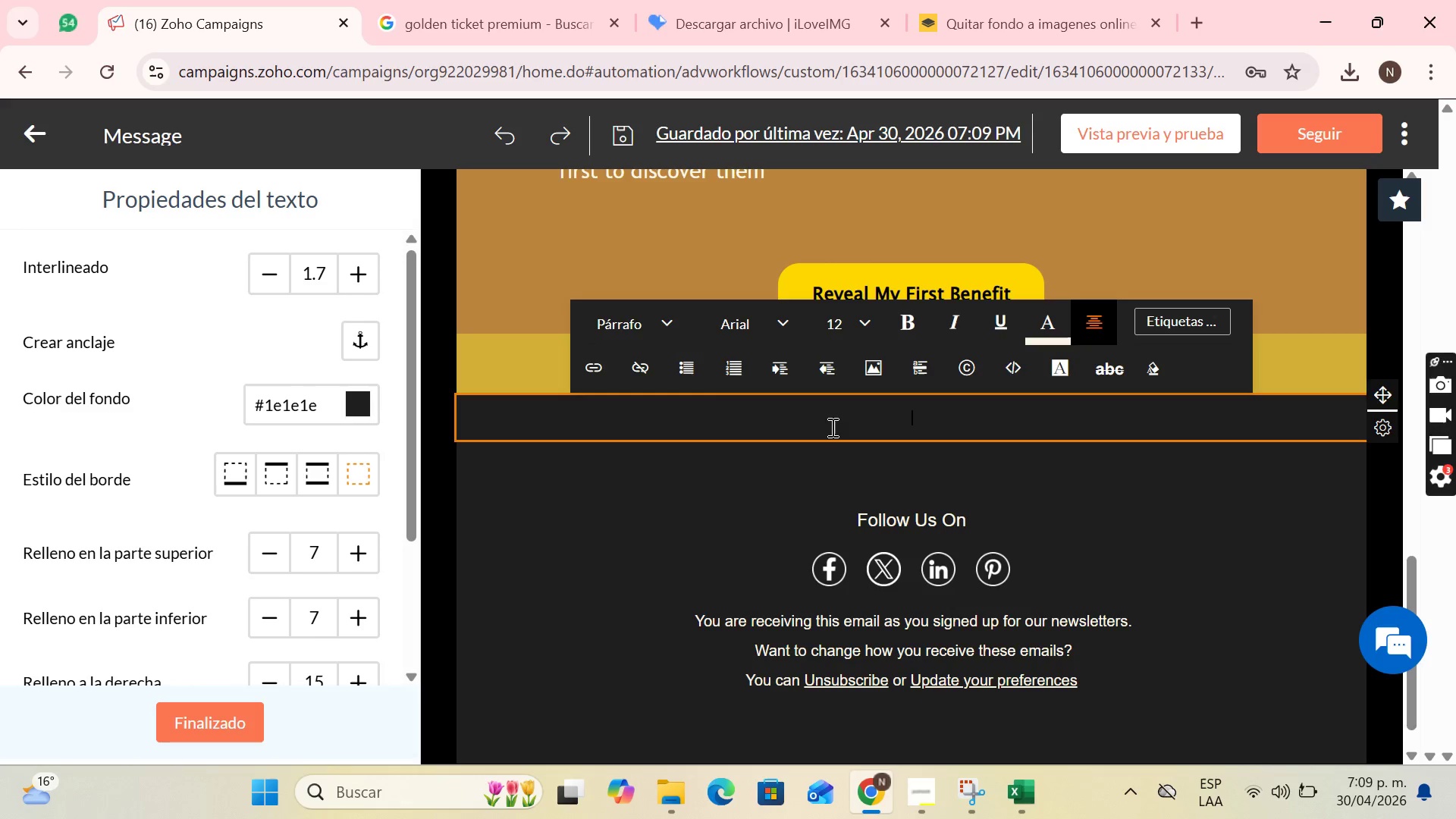 
wait(16.59)
 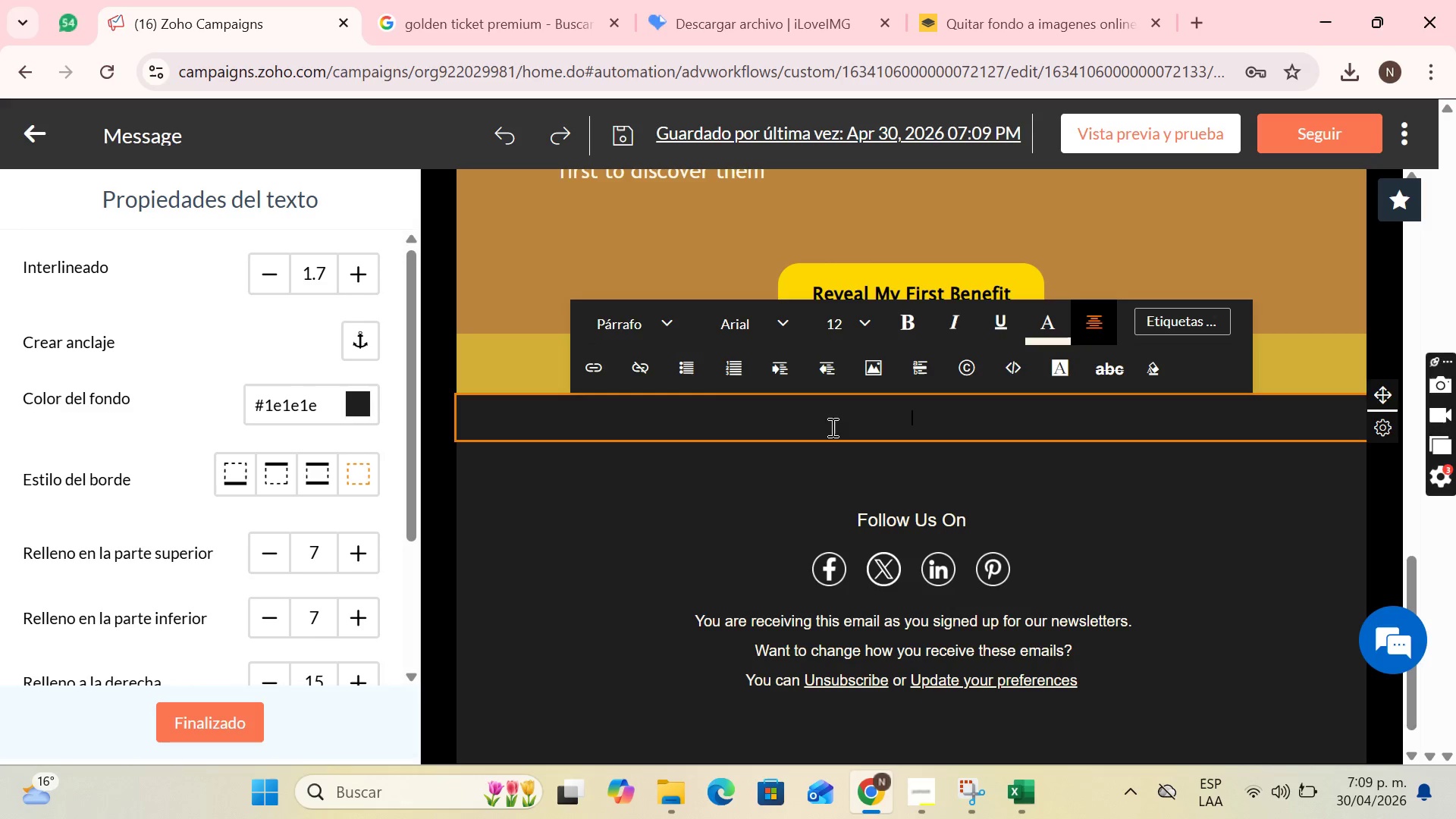 
type(This message is personal and non-transferable)
 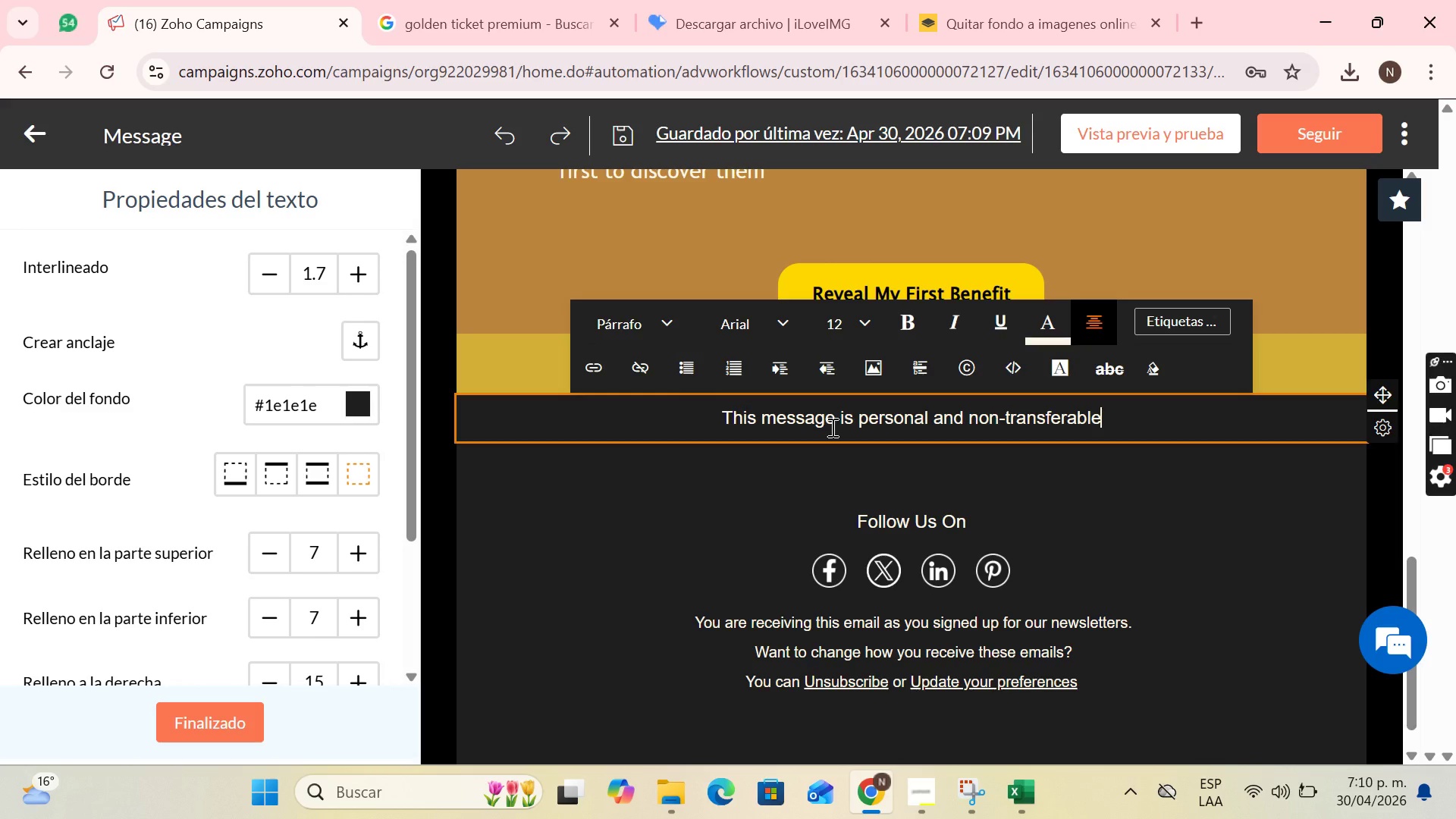 
type(, designed exclusively for the )
 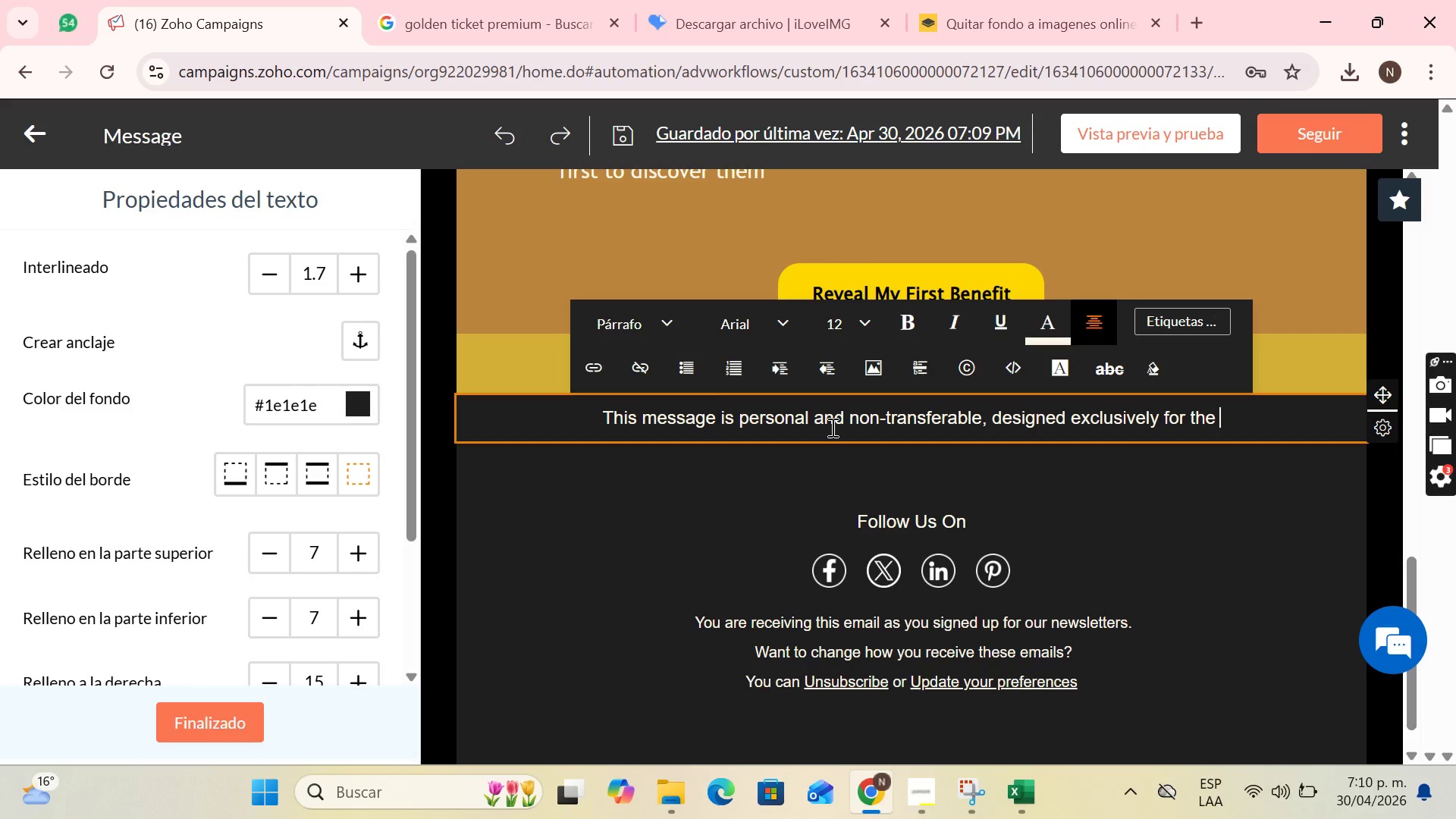 
type(inner circle ofv)
key(Backspace)
type( Glaze ^ GrA)
key(Backspace)
type(ains)
 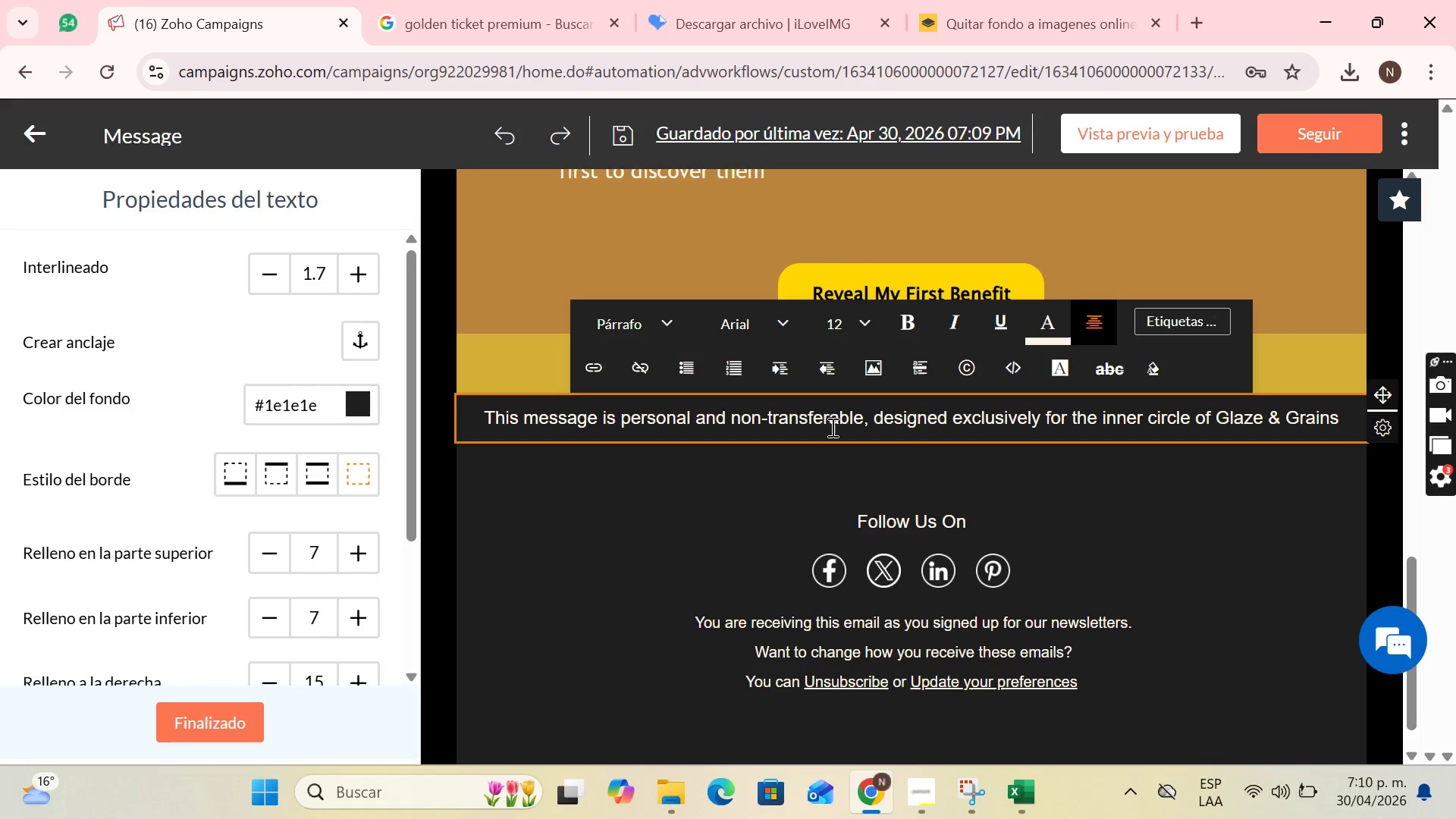 
left_click([853, 321])
 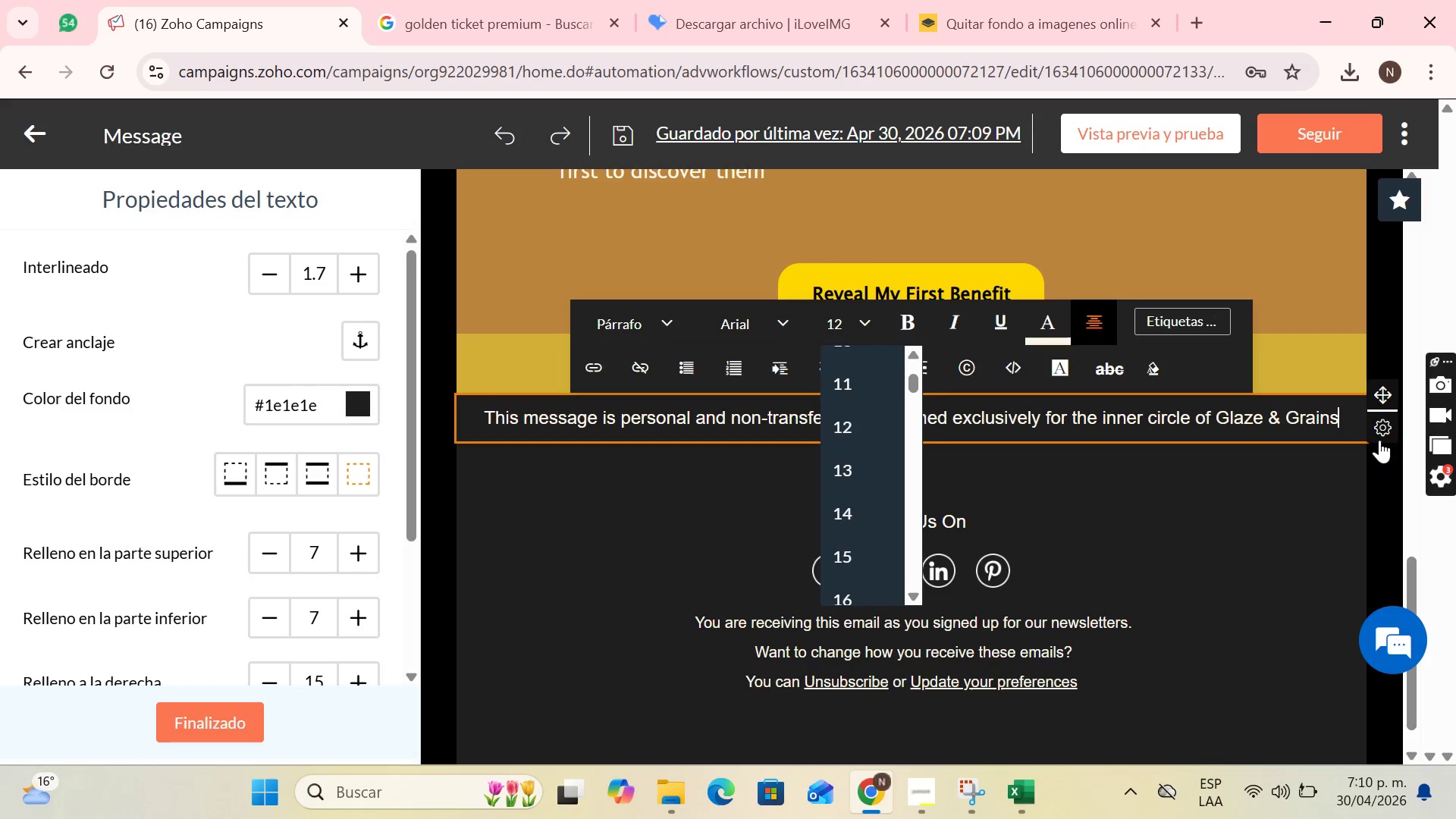 
left_click([1349, 419])
 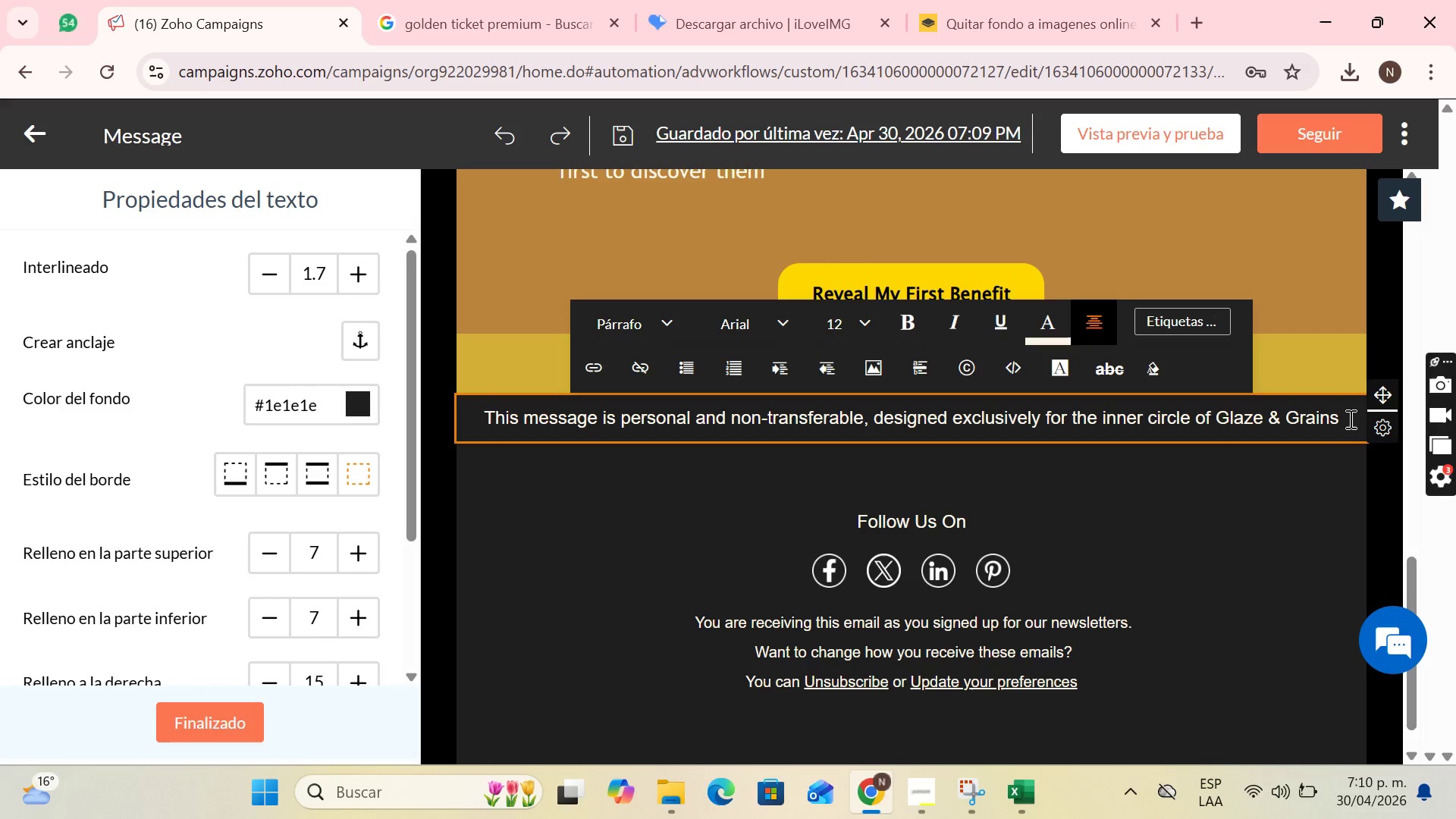 
left_click_drag(start_coordinate=[1349, 419], to_coordinate=[468, 441])
 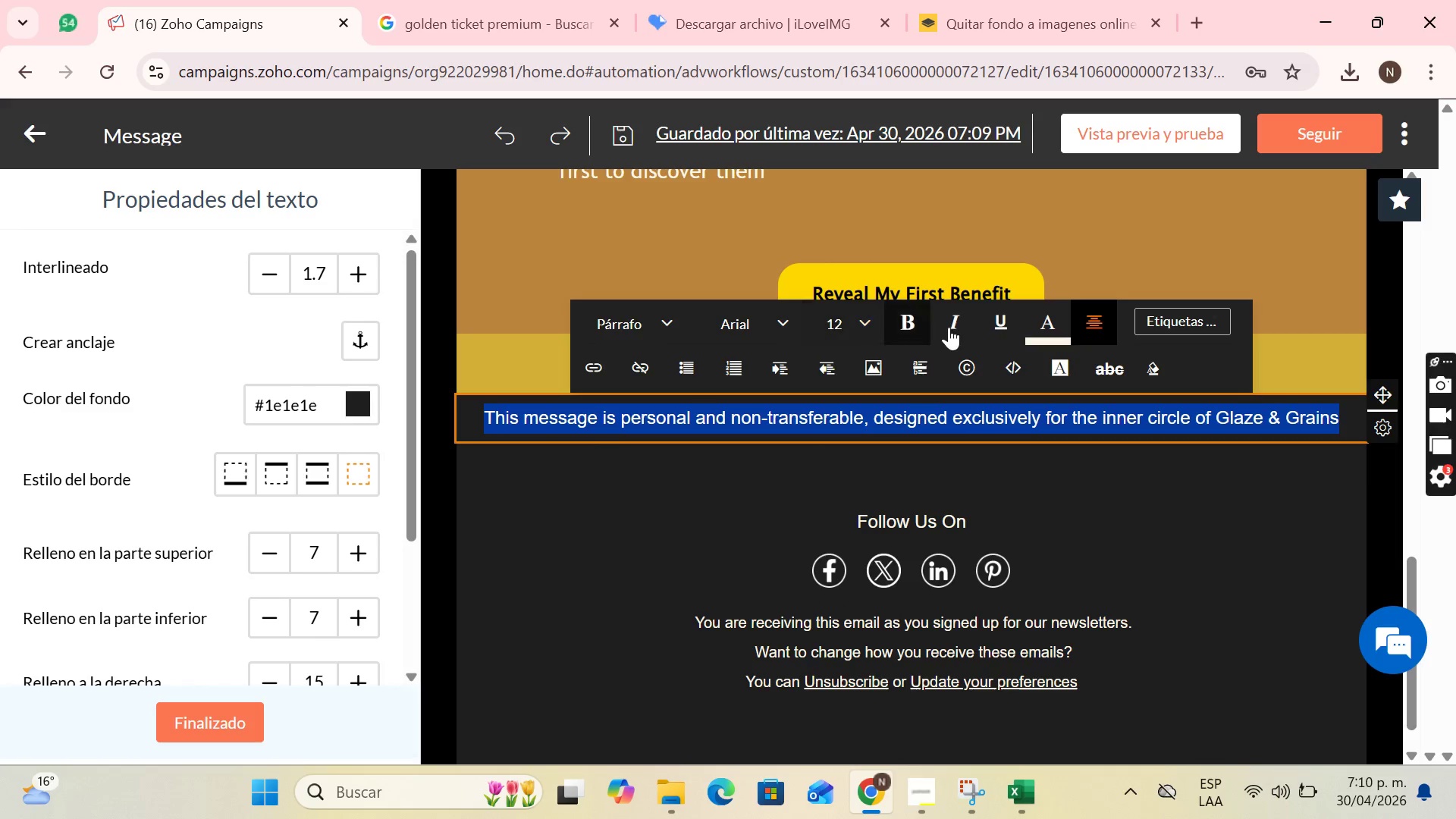 
left_click([949, 326])
 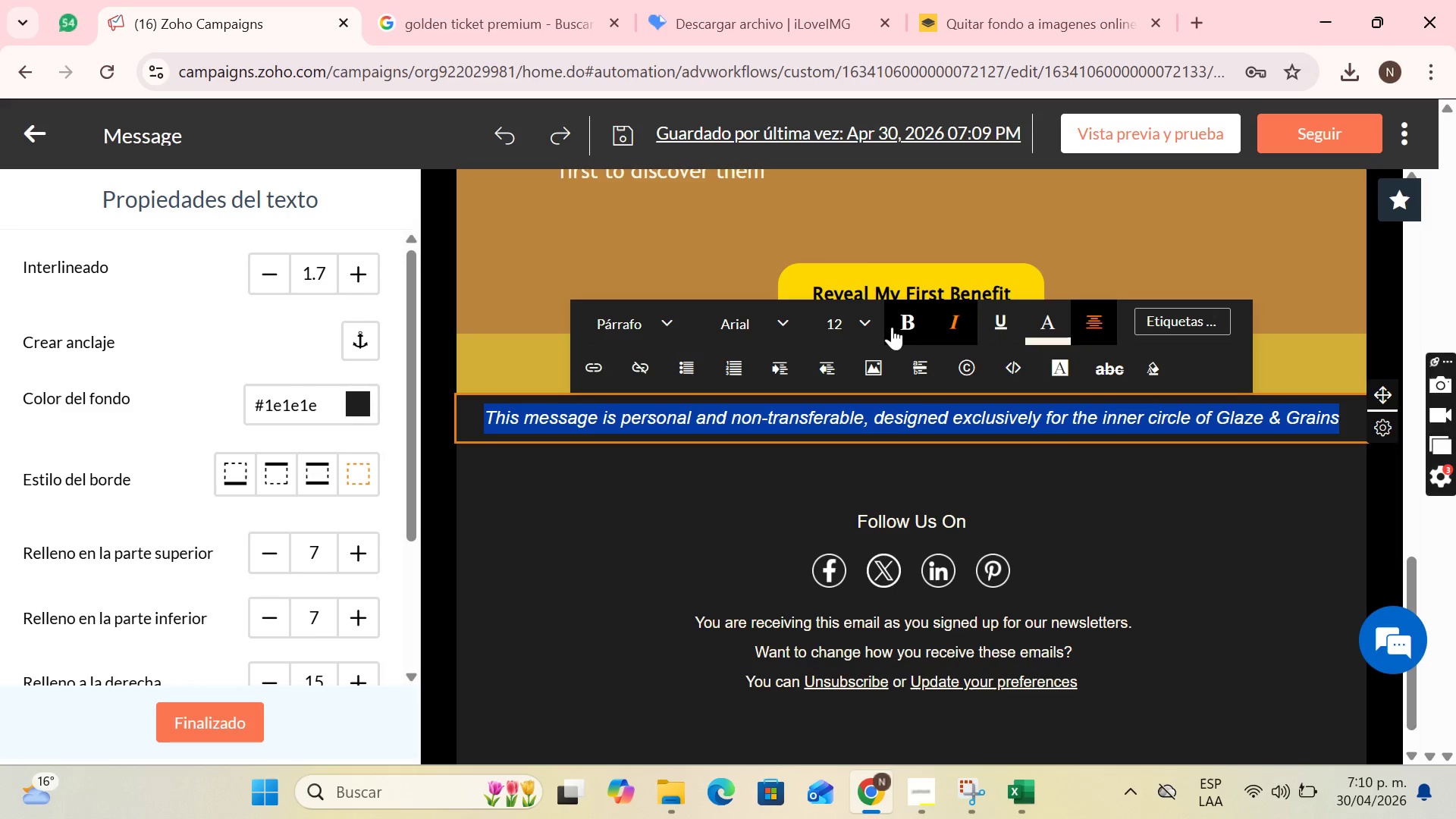 
left_click([880, 326])
 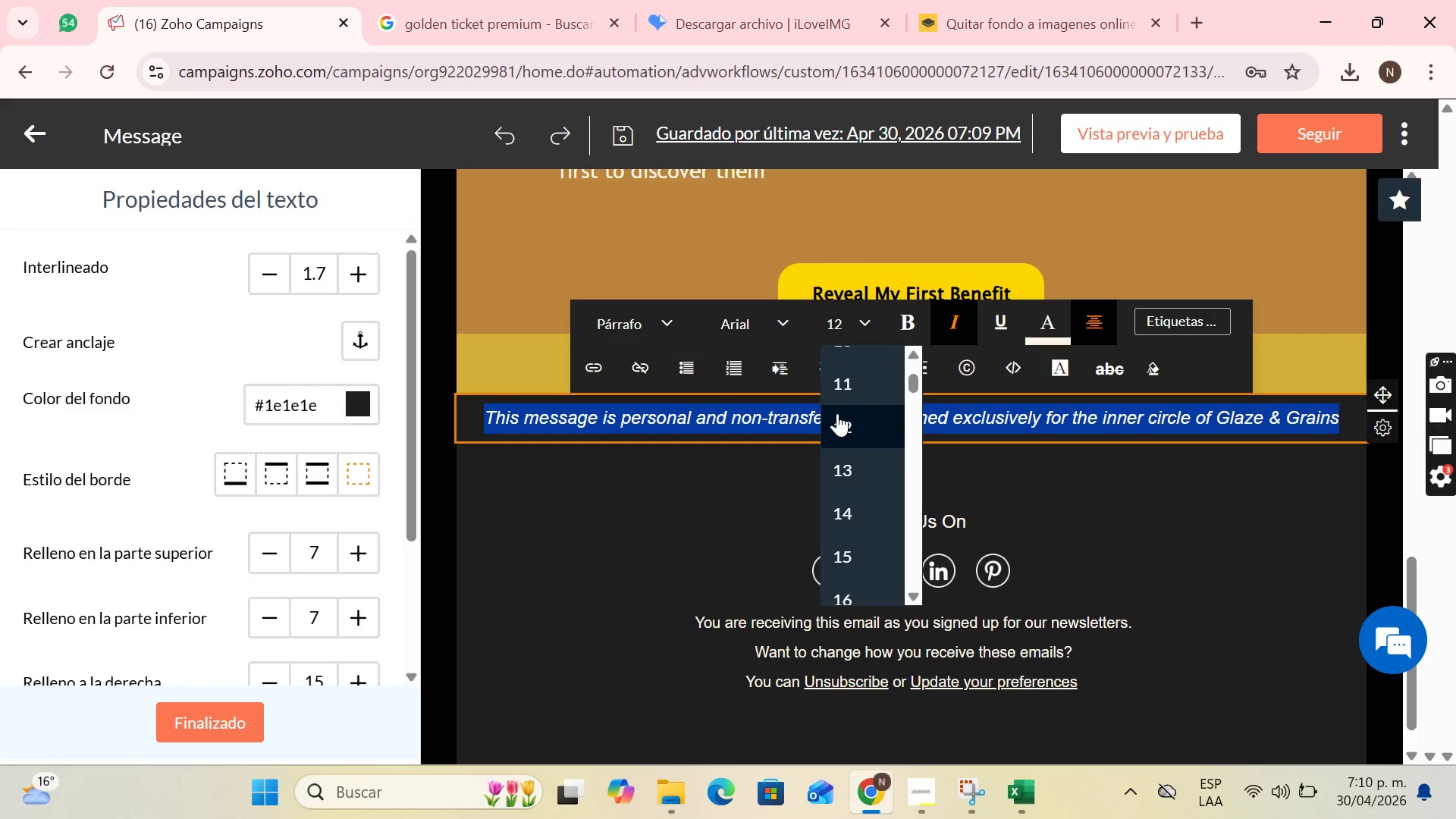 
left_click([852, 391])
 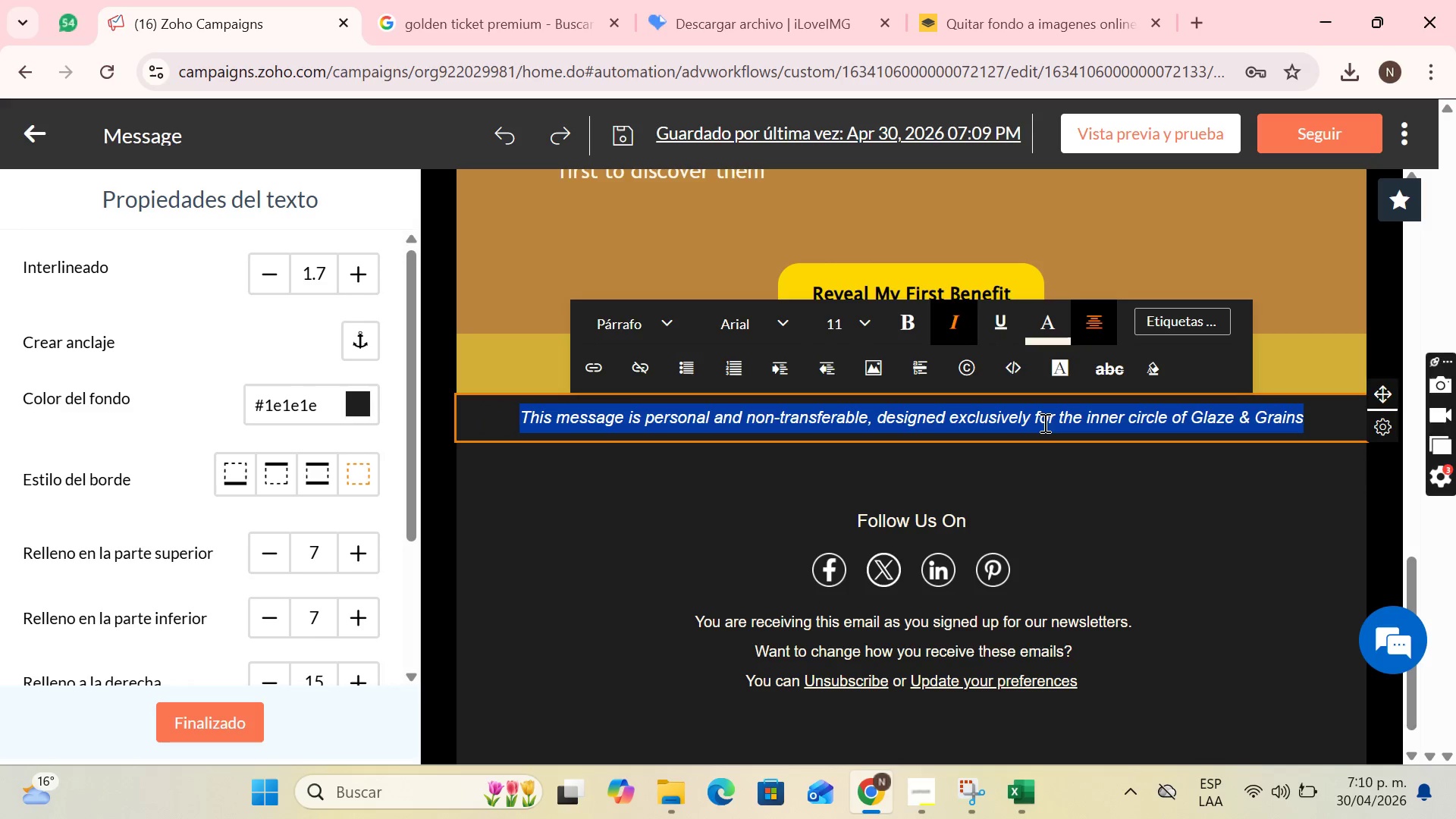 
left_click([1044, 422])
 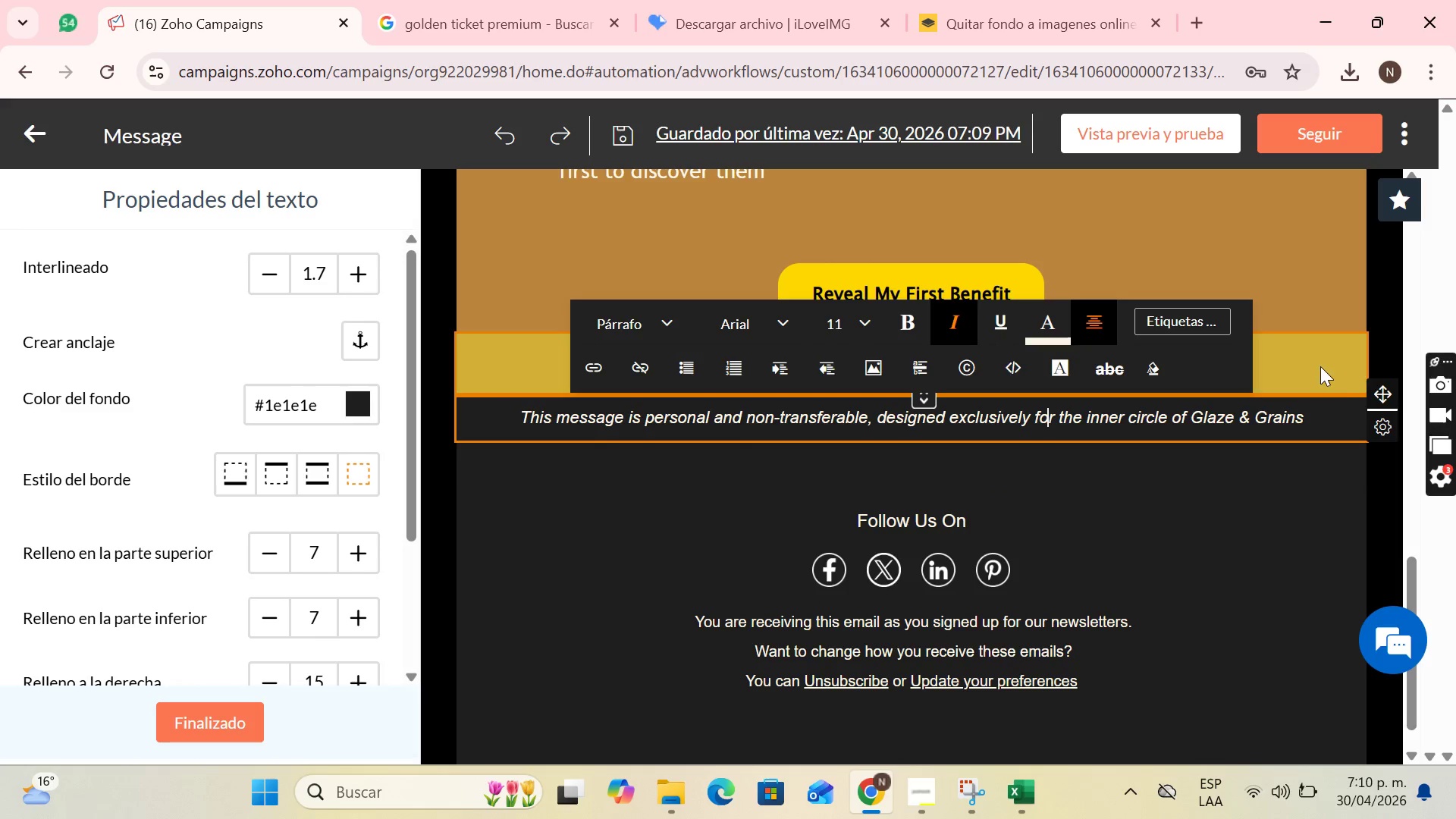 
left_click([1338, 394])
 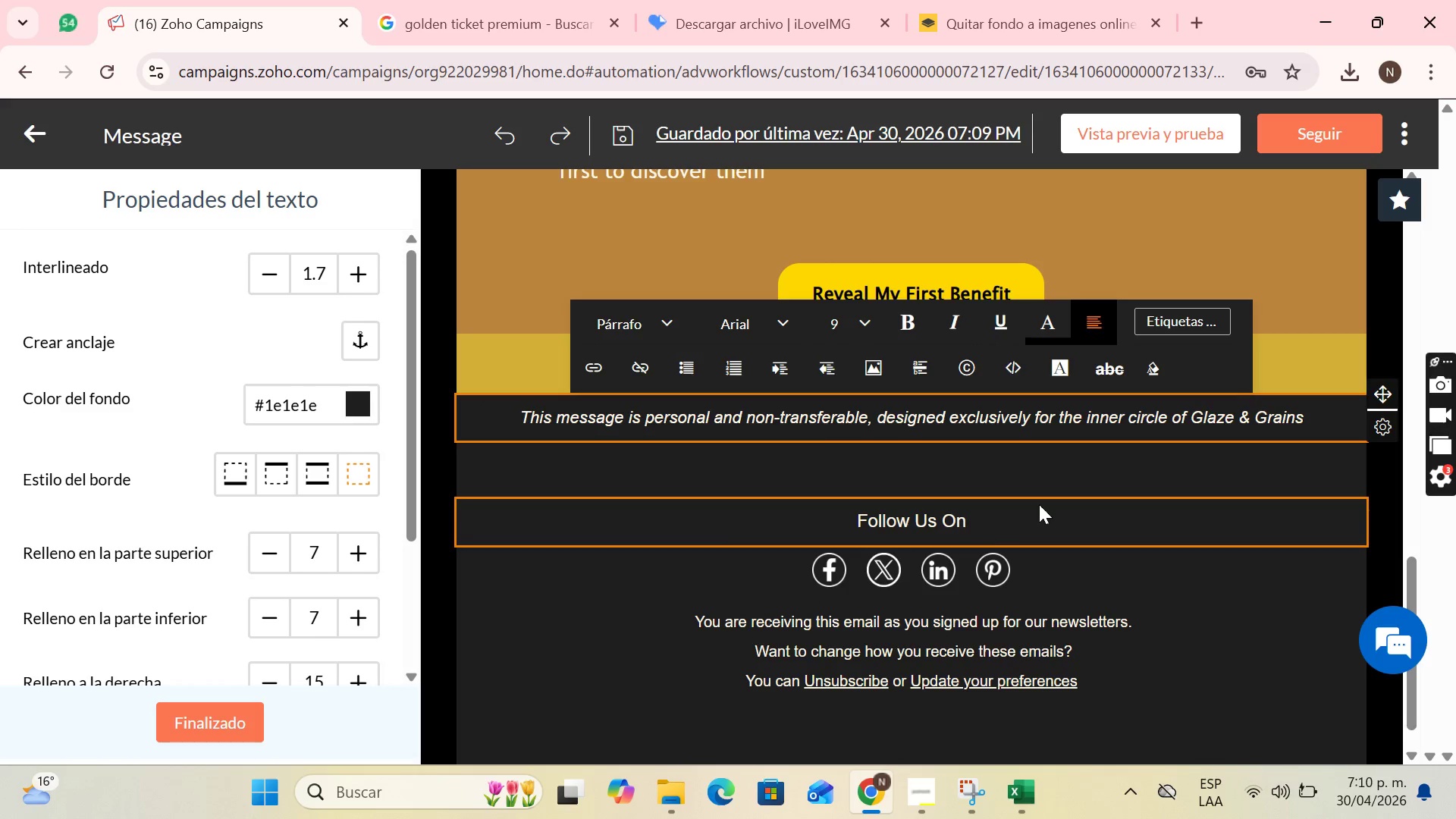 
left_click([1006, 525])
 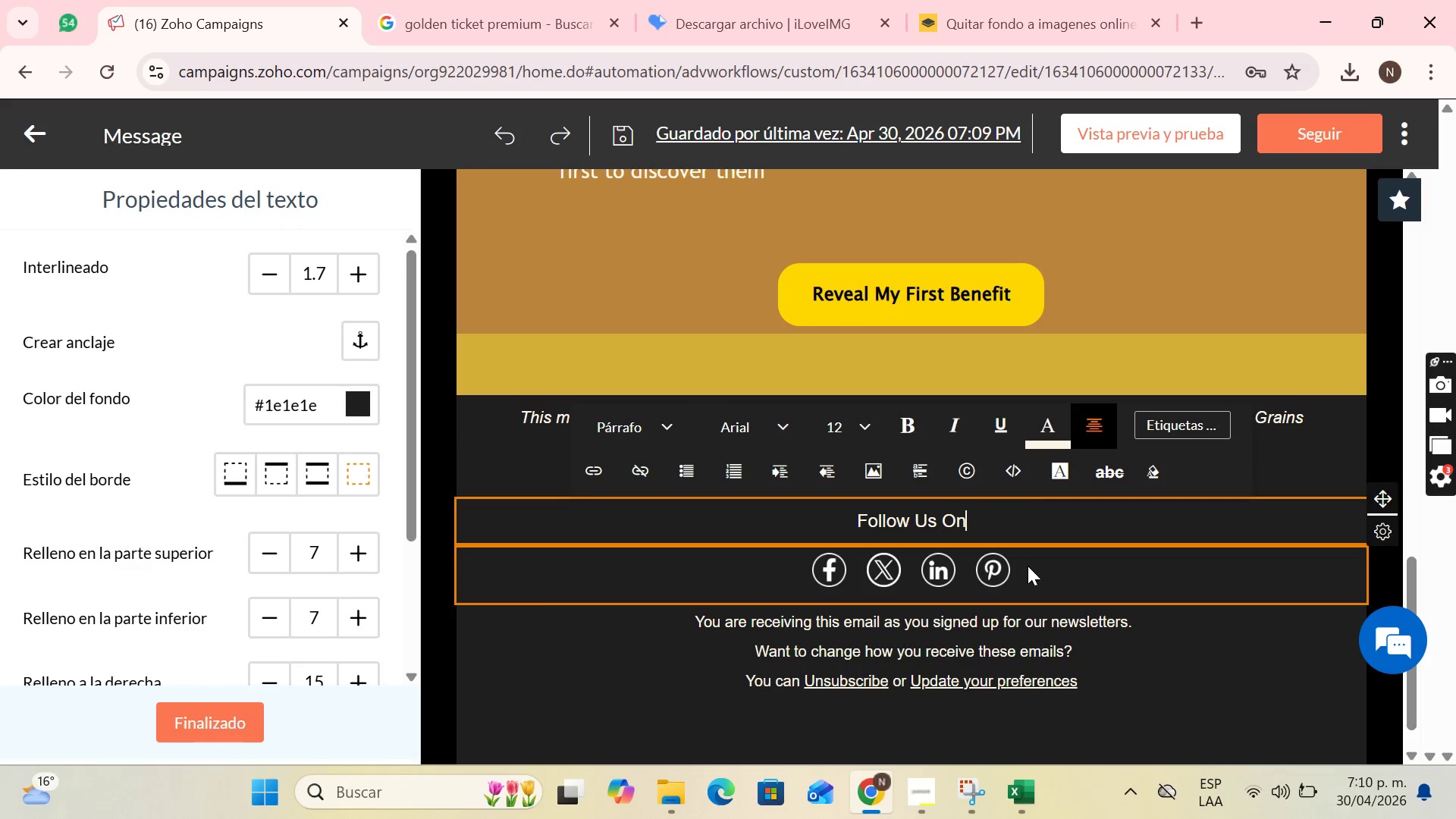 
left_click([1028, 566])
 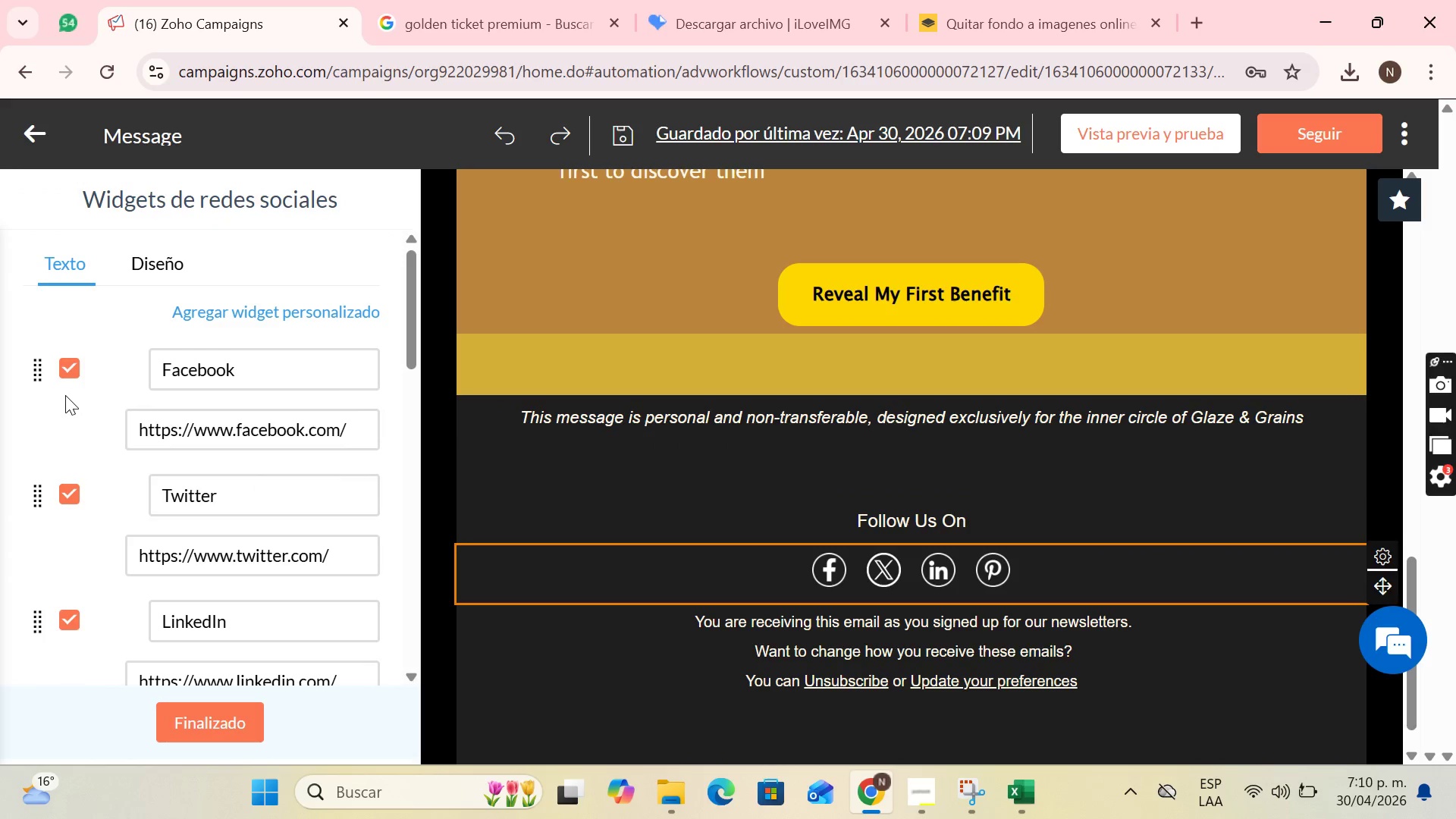 
scroll: coordinate [60, 500], scroll_direction: down, amount: 1.0
 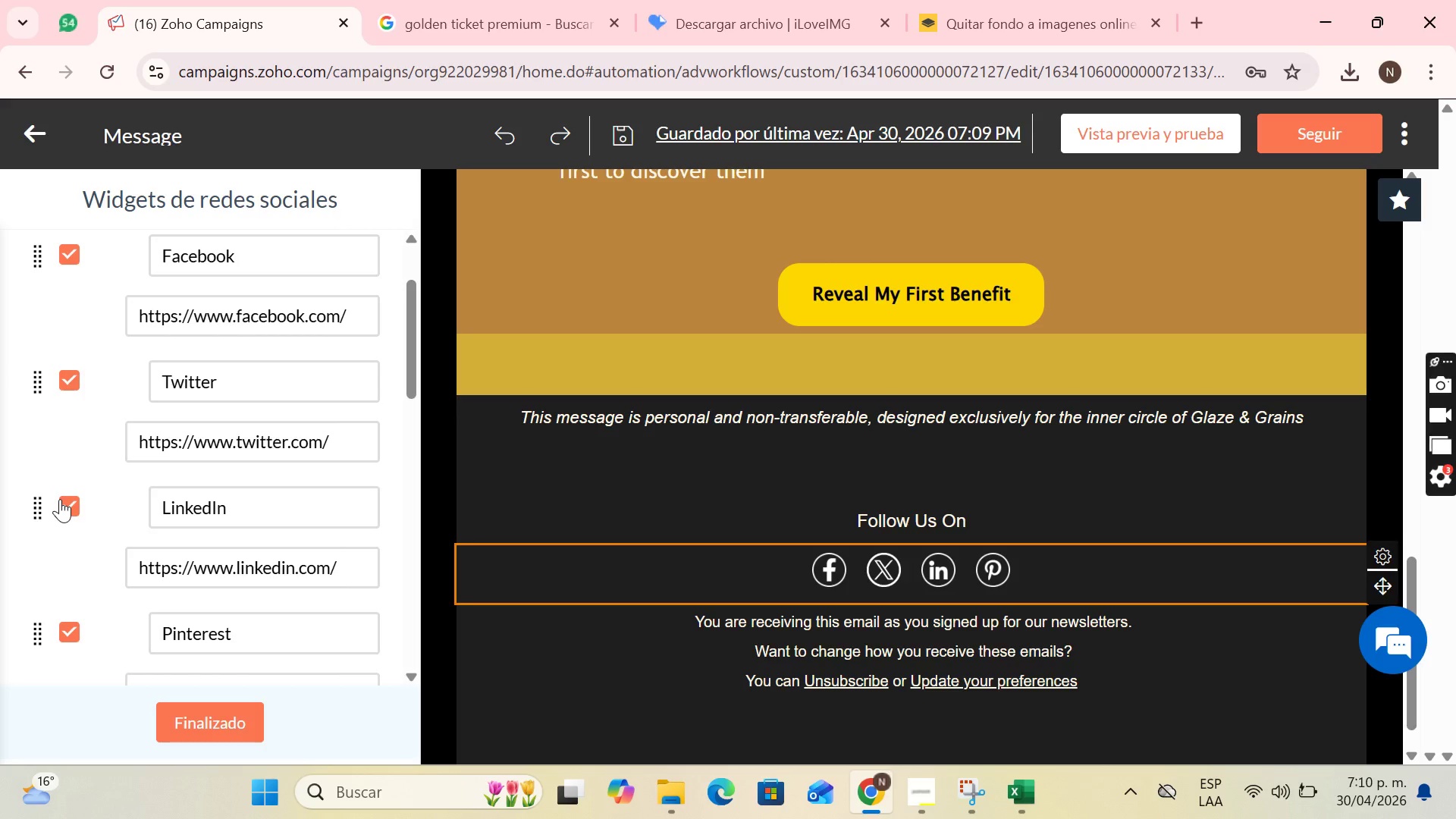 
left_click([60, 499])
 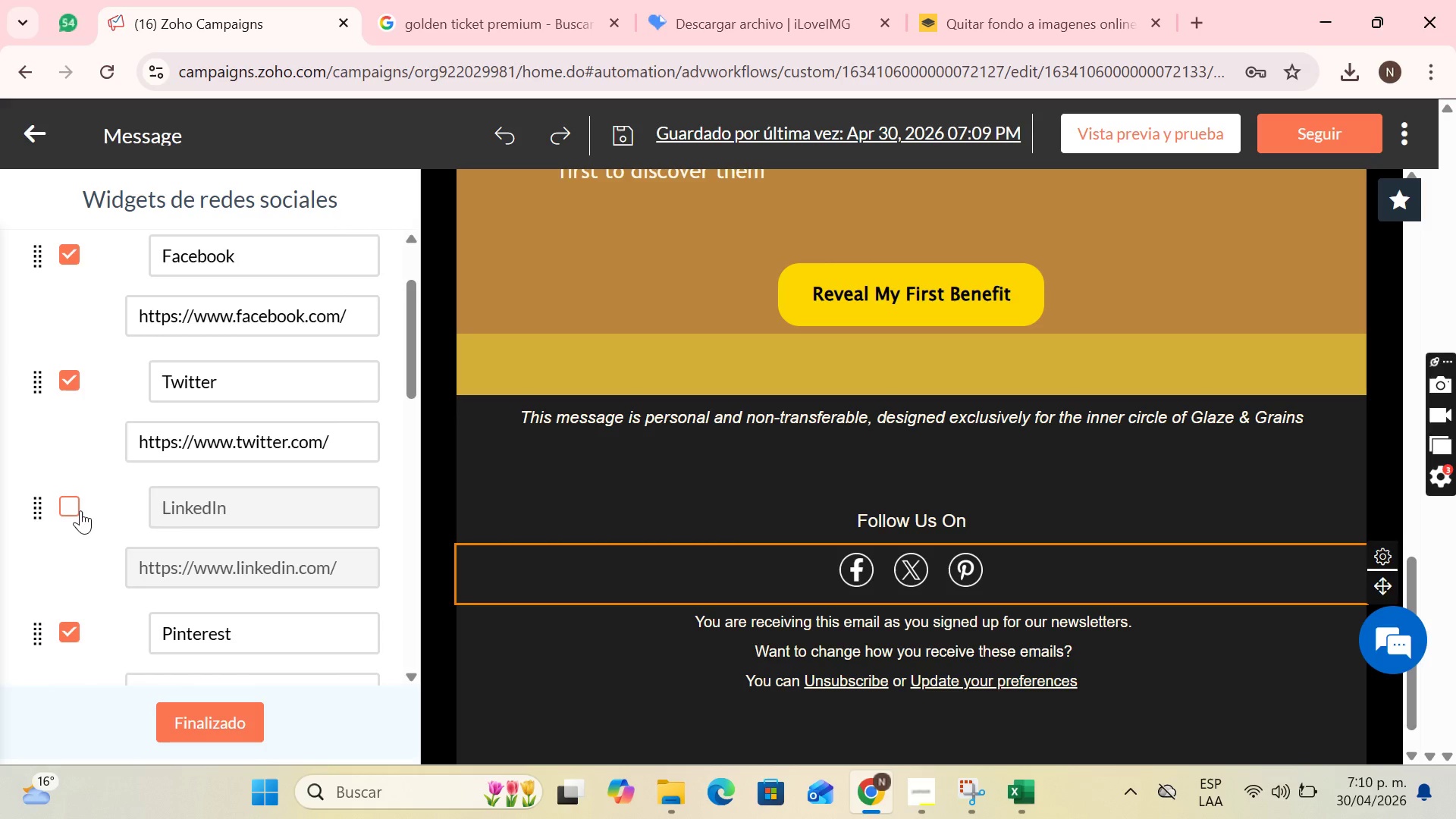 
scroll: coordinate [78, 486], scroll_direction: down, amount: 8.0
 